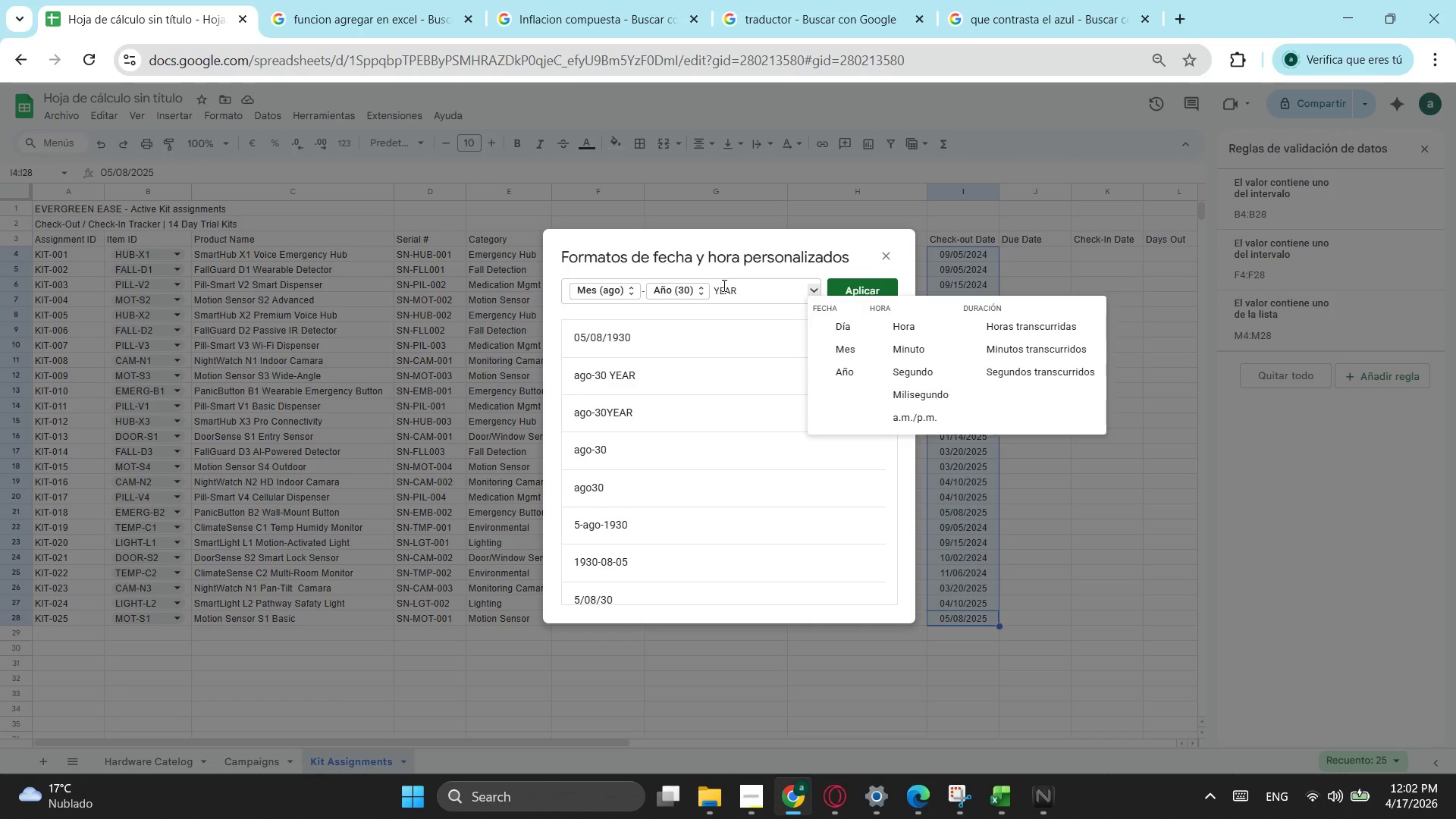 
left_click([723, 285])
 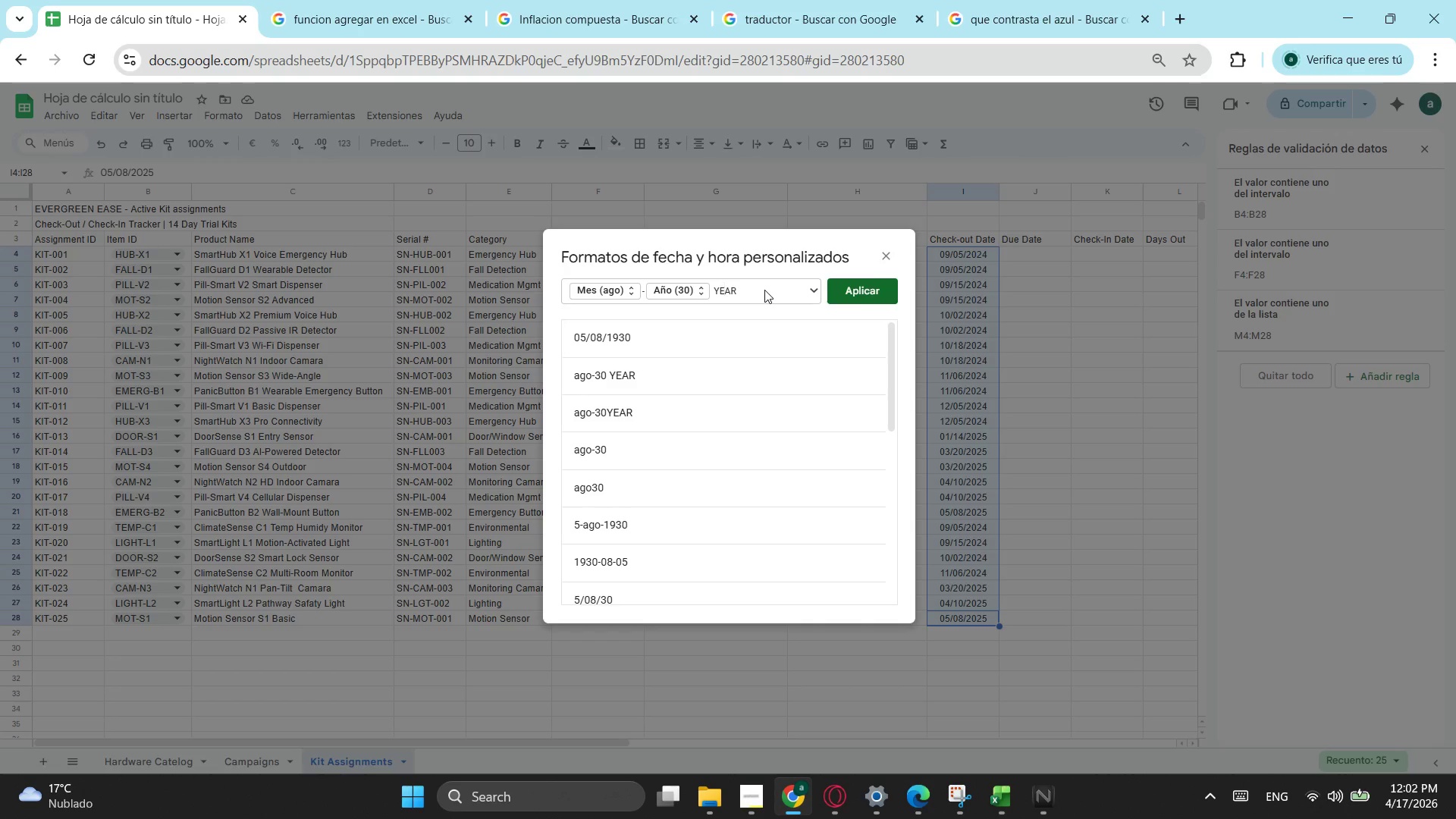 
left_click_drag(start_coordinate=[766, 289], to_coordinate=[762, 289])
 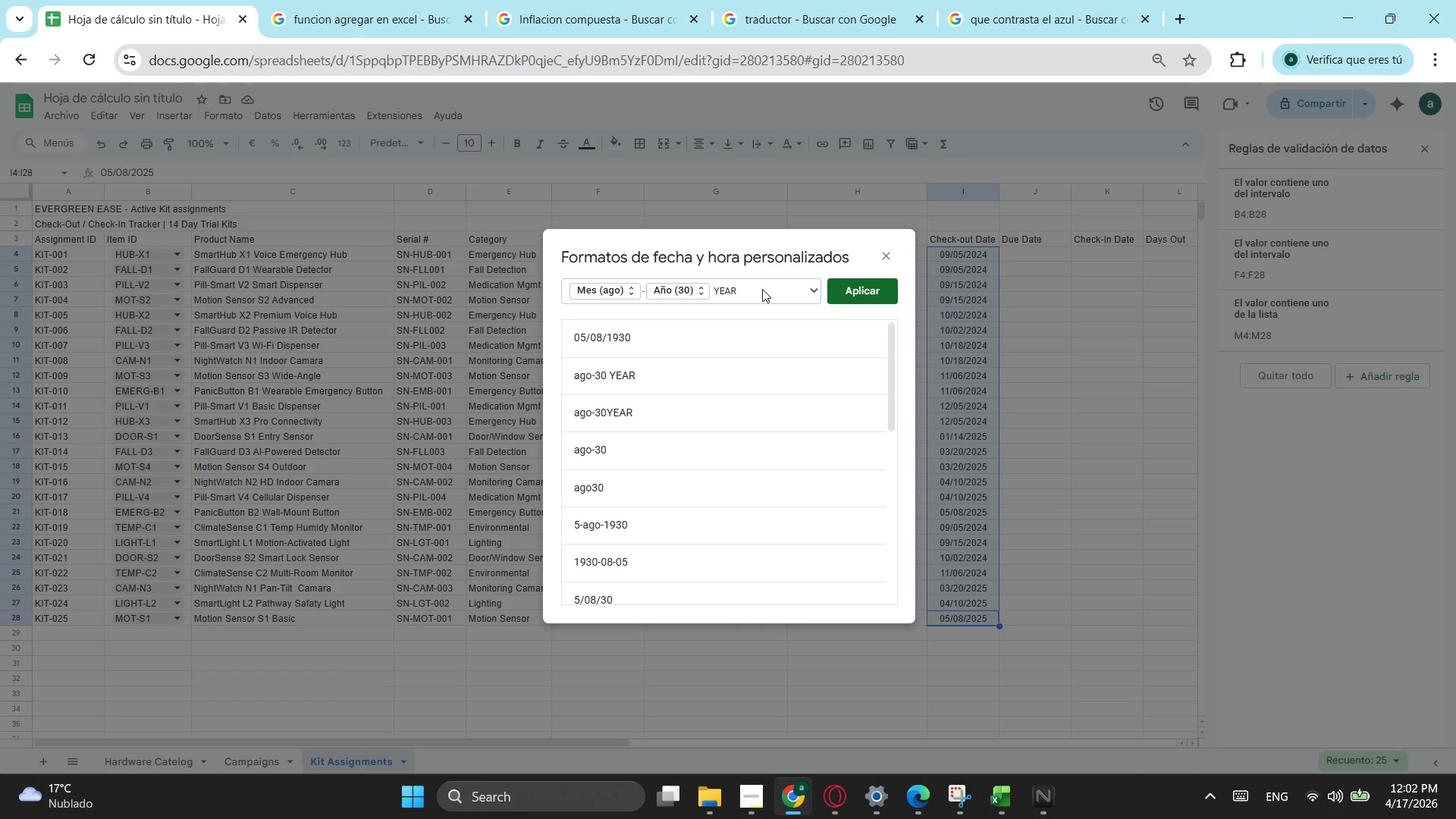 
hold_key(key=Backspace, duration=1.19)
 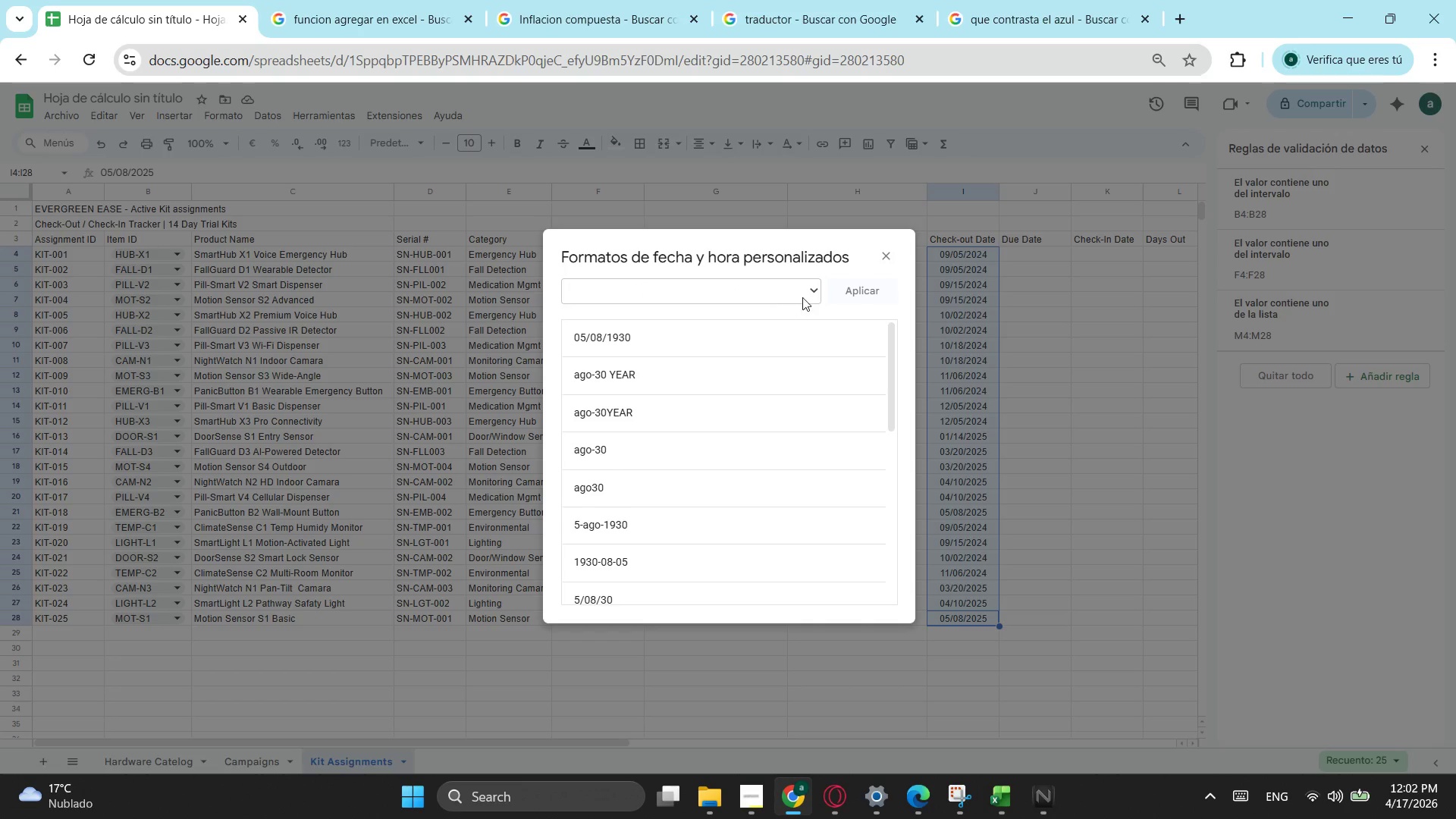 
left_click([812, 290])
 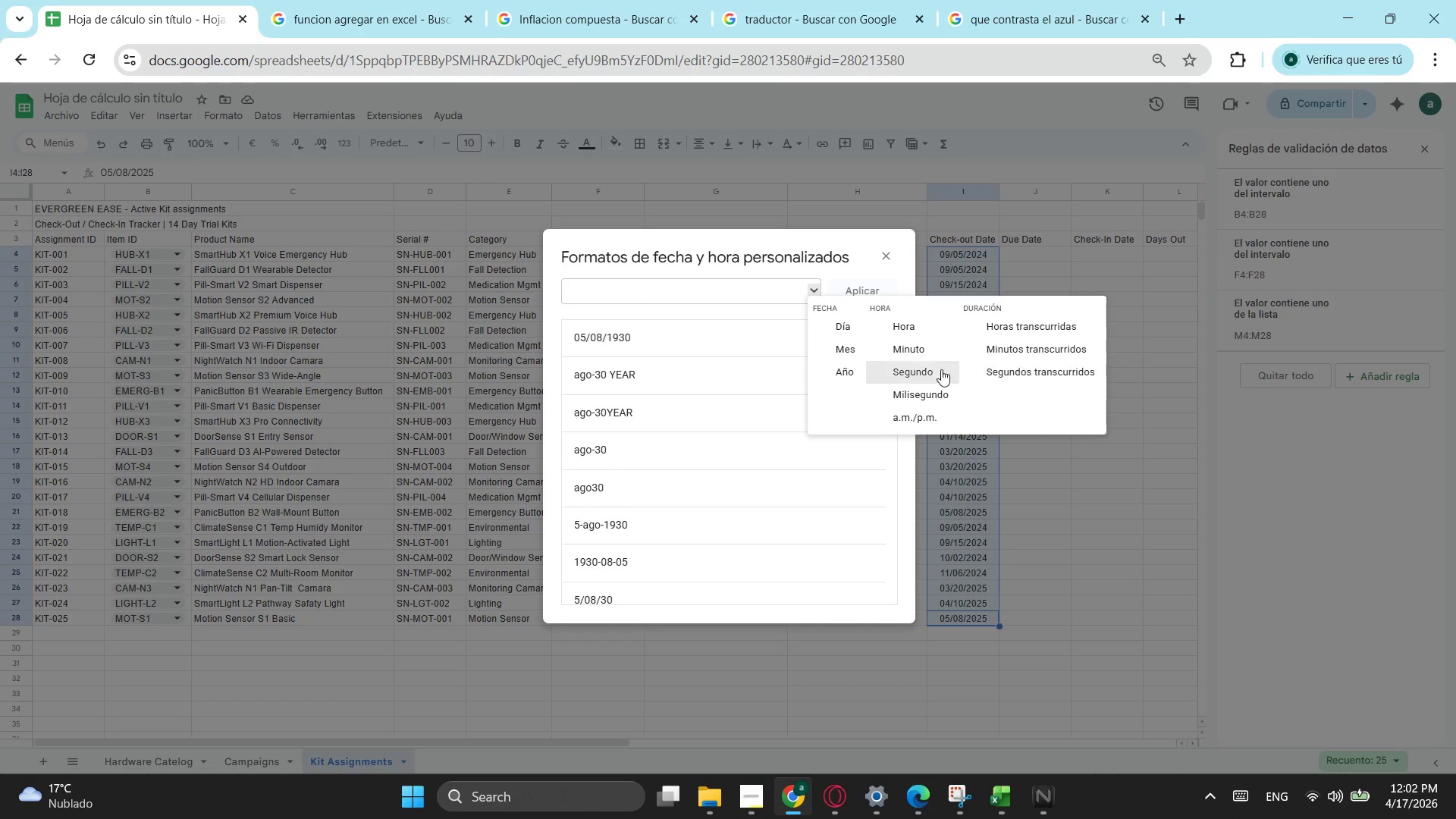 
left_click([850, 338])
 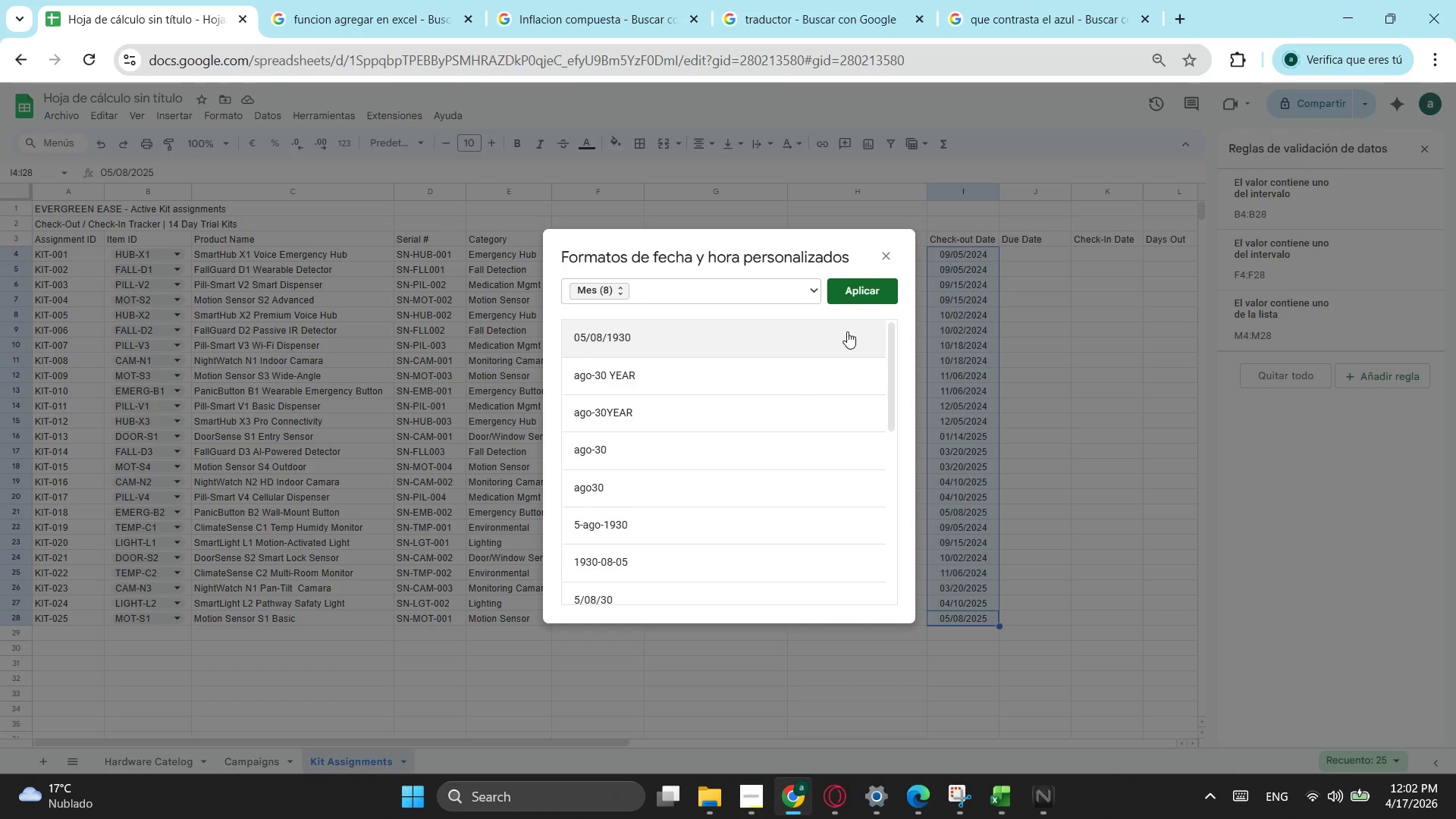 
key(NumpadDivide)
 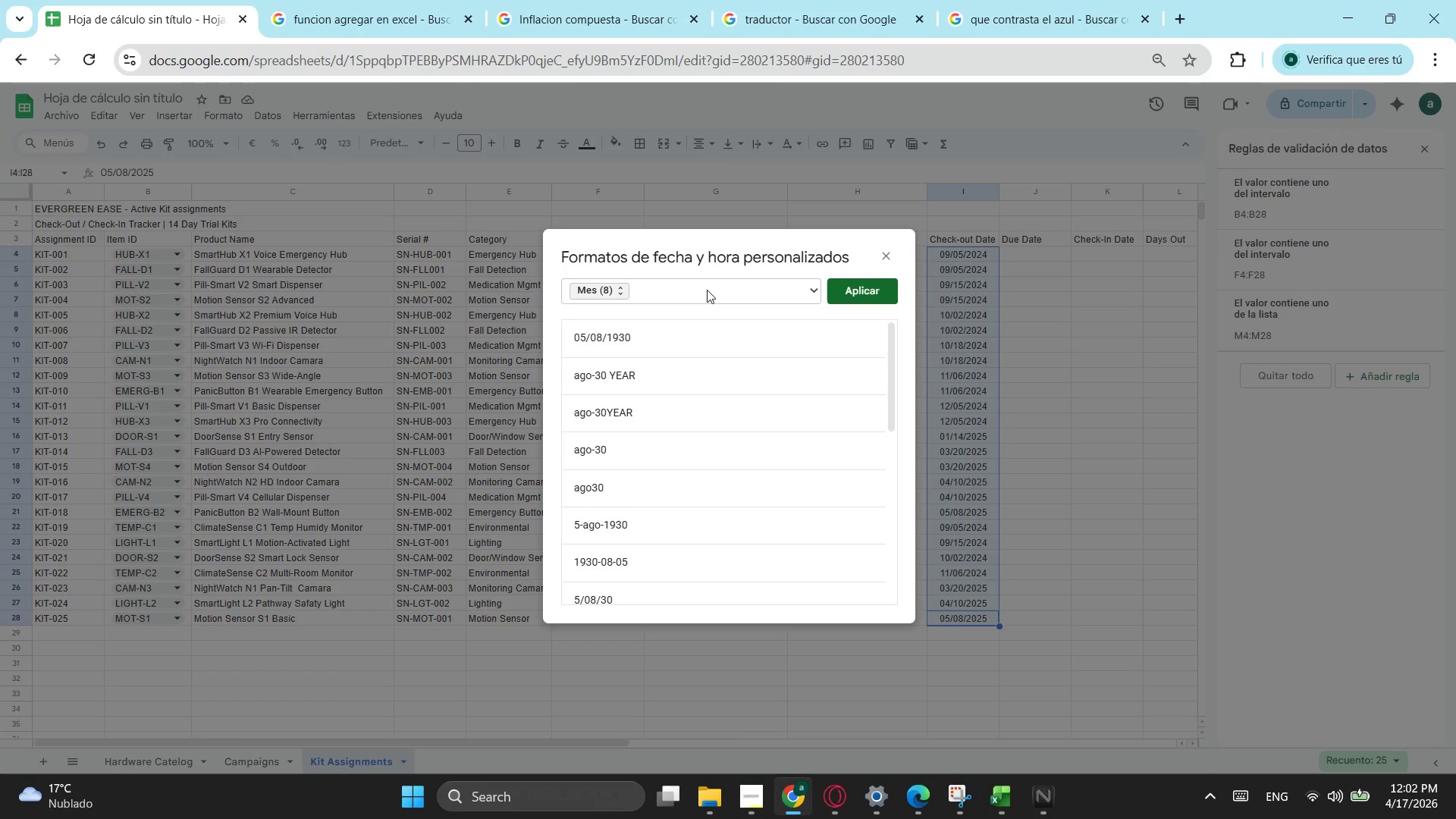 
left_click([707, 290])
 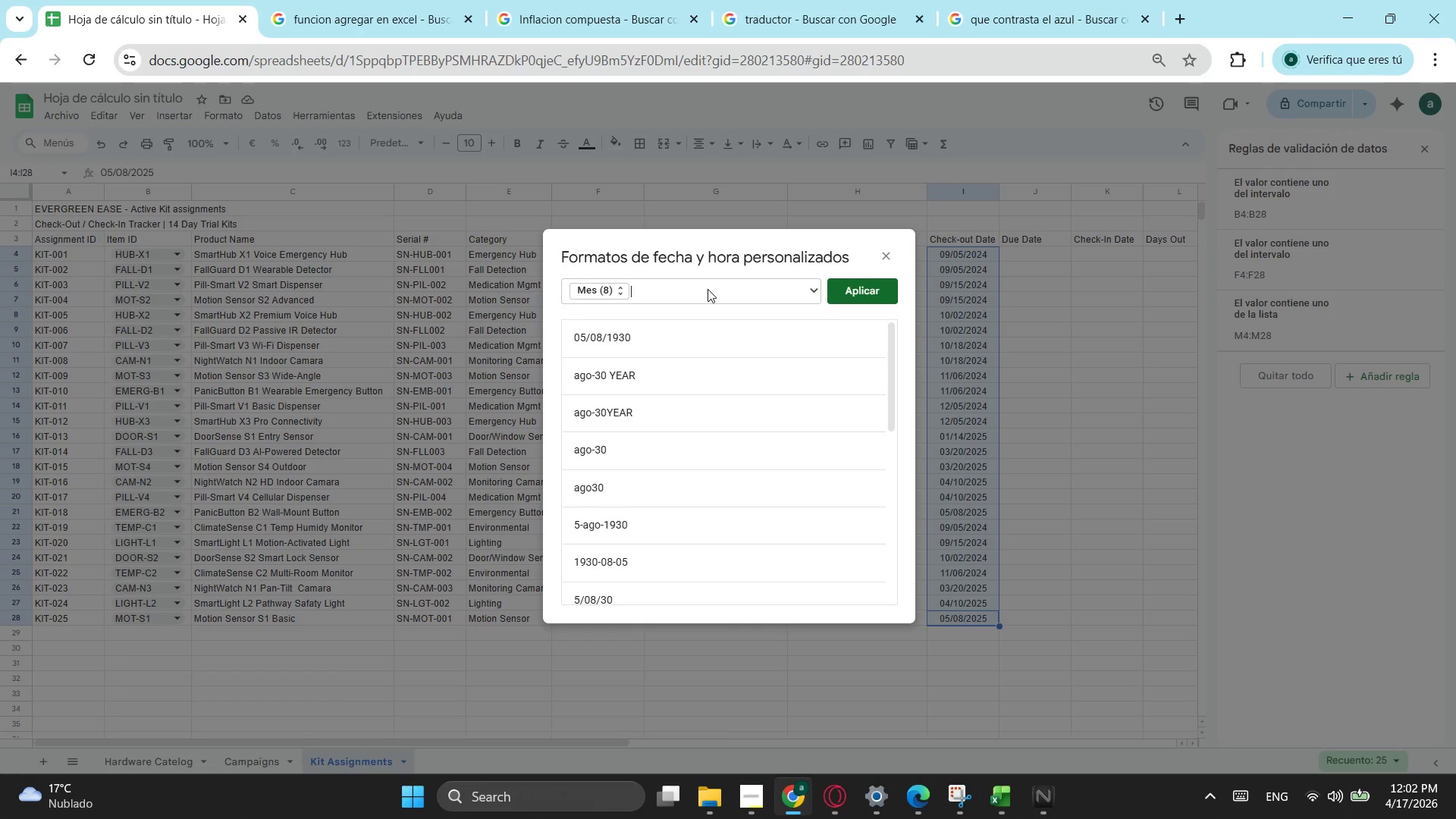 
key(NumpadDivide)
 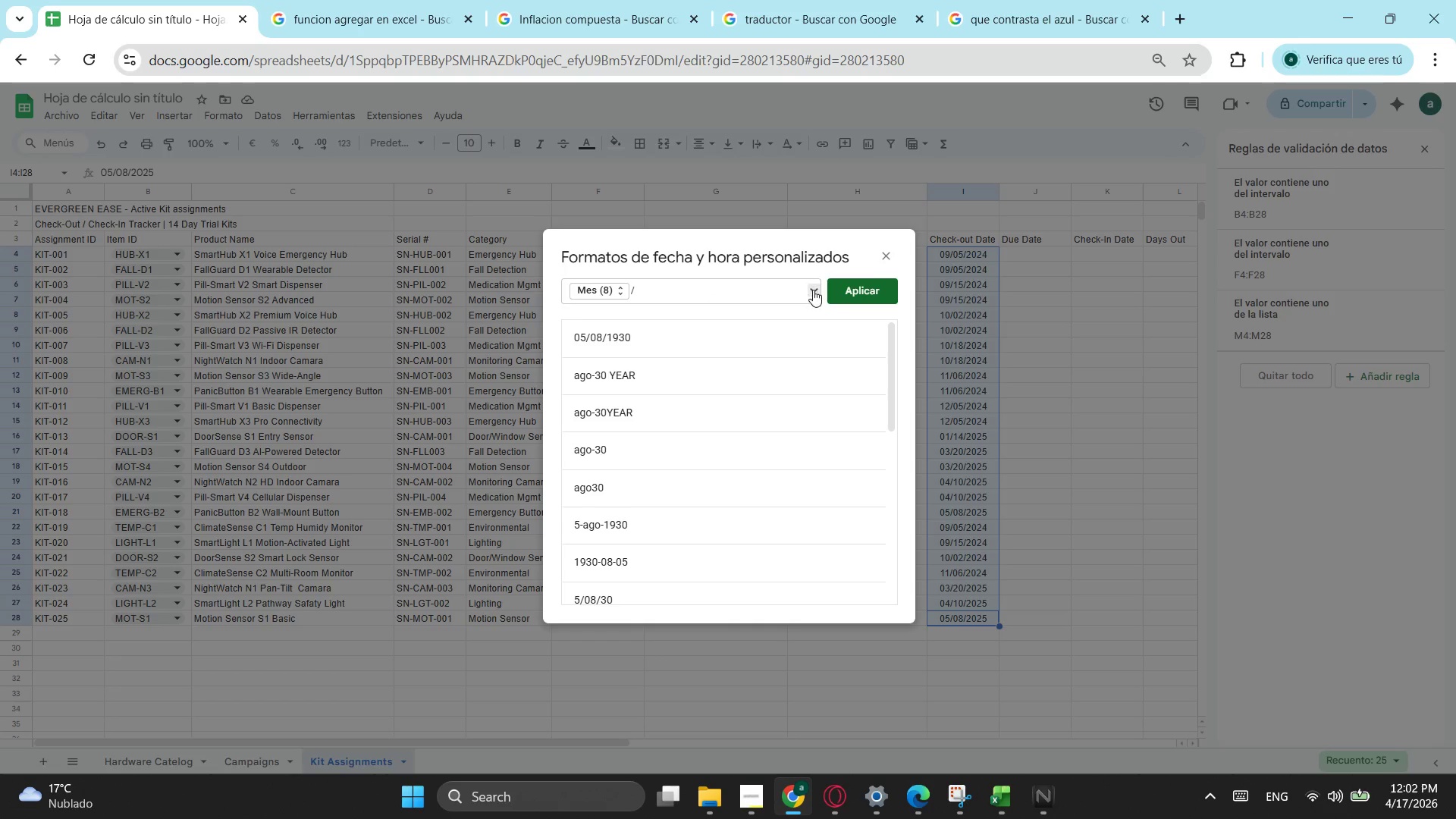 
double_click([813, 290])
 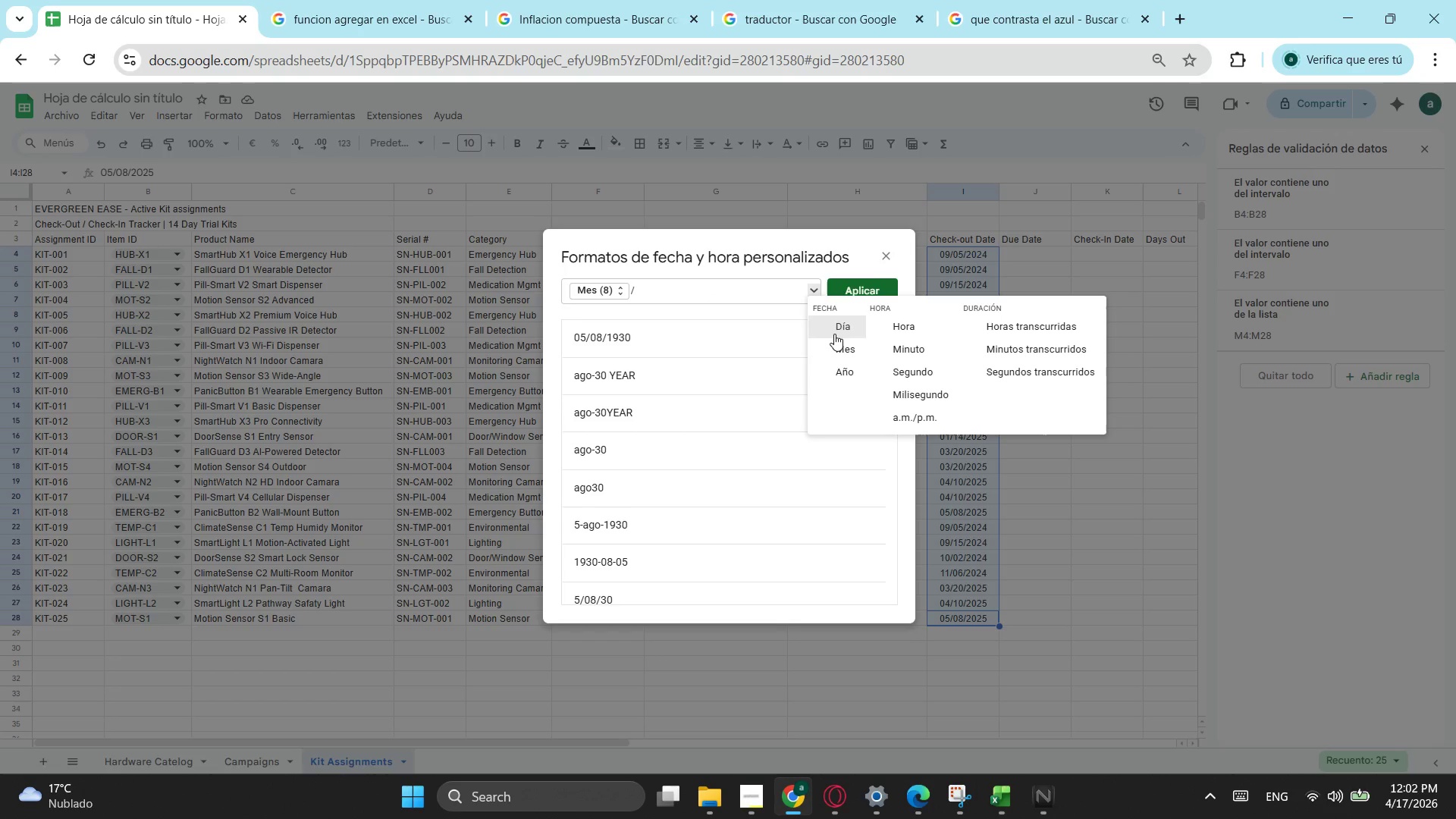 
left_click([834, 334])
 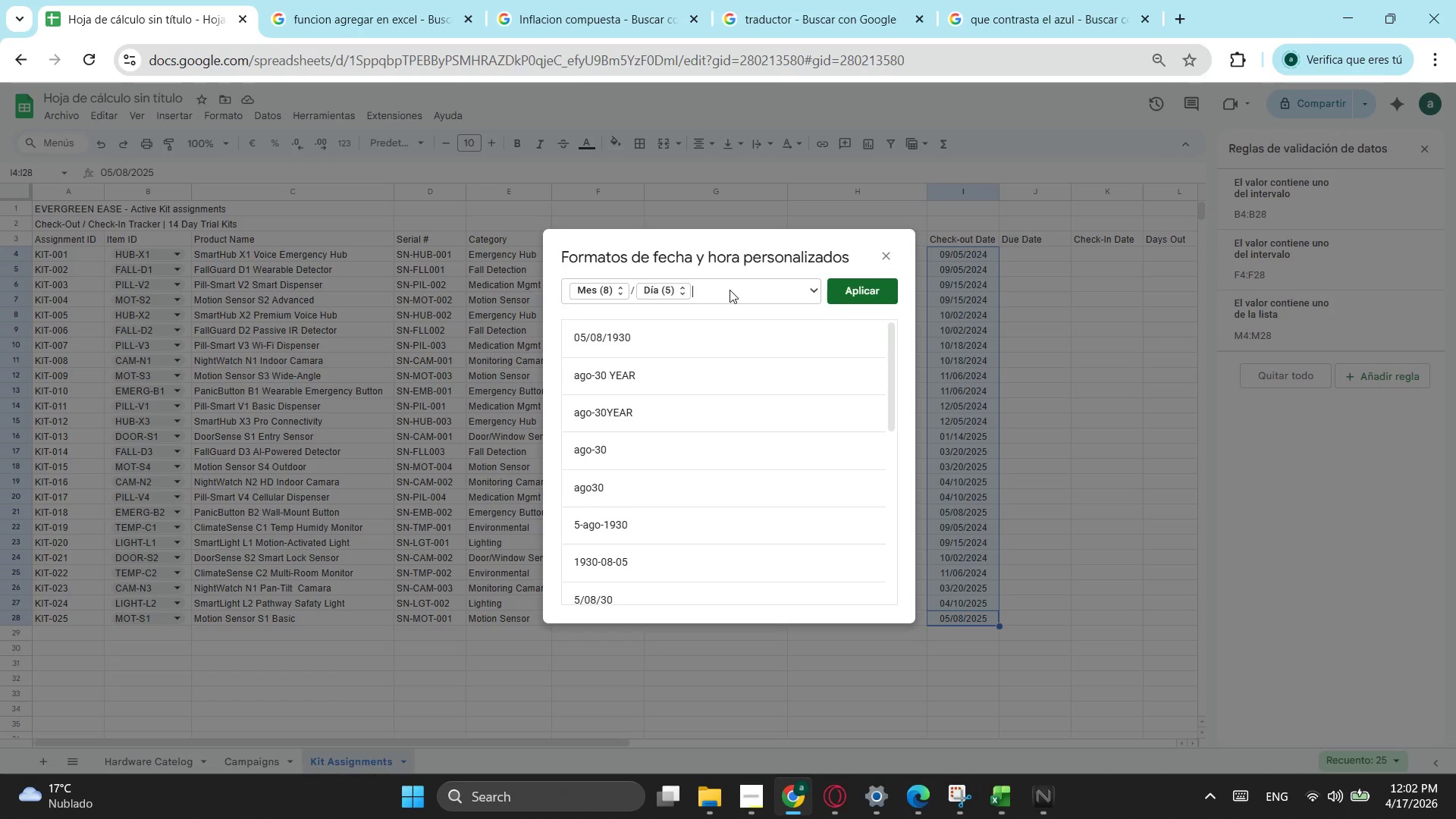 
left_click([730, 290])
 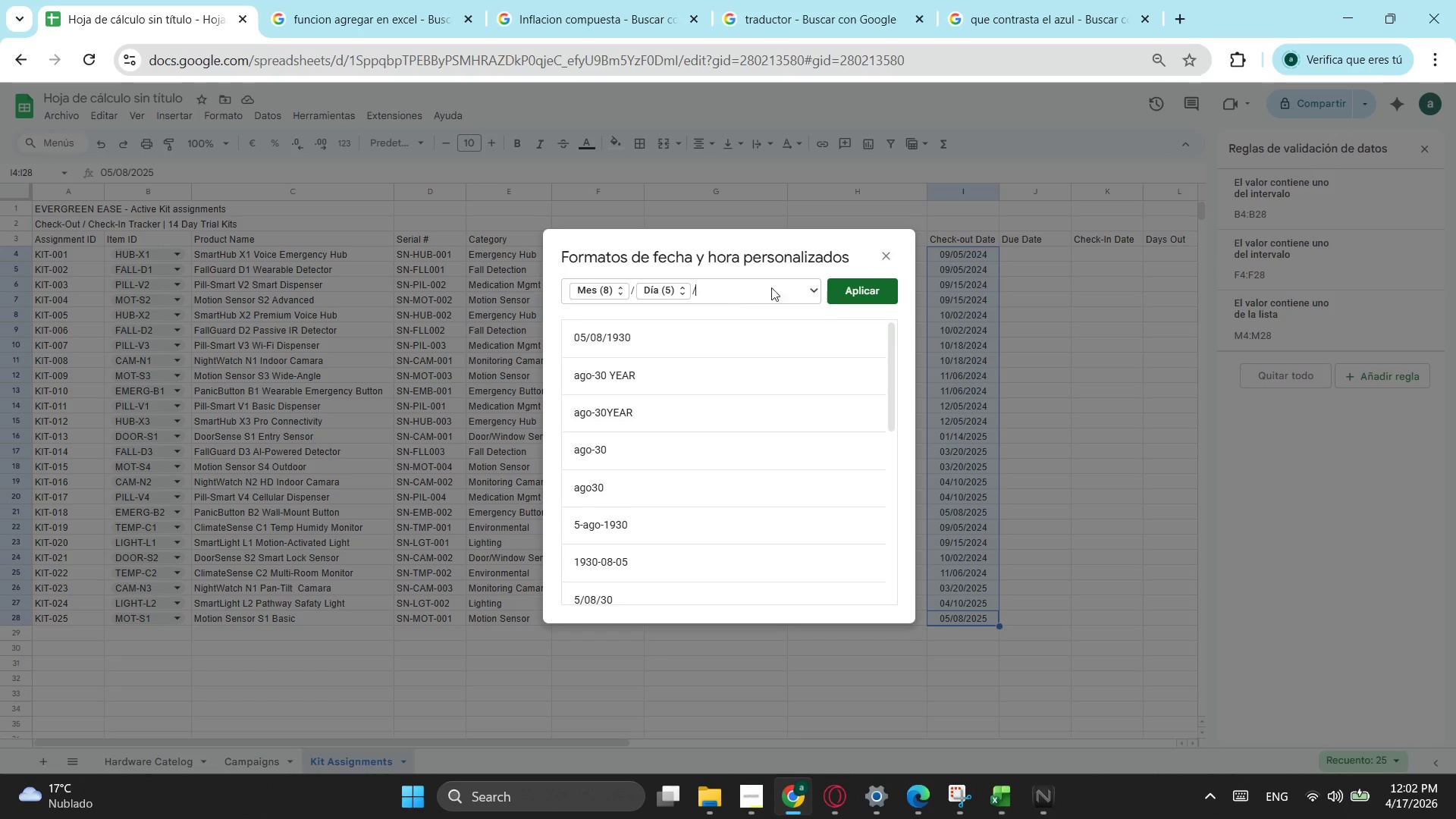 
key(NumpadDivide)
 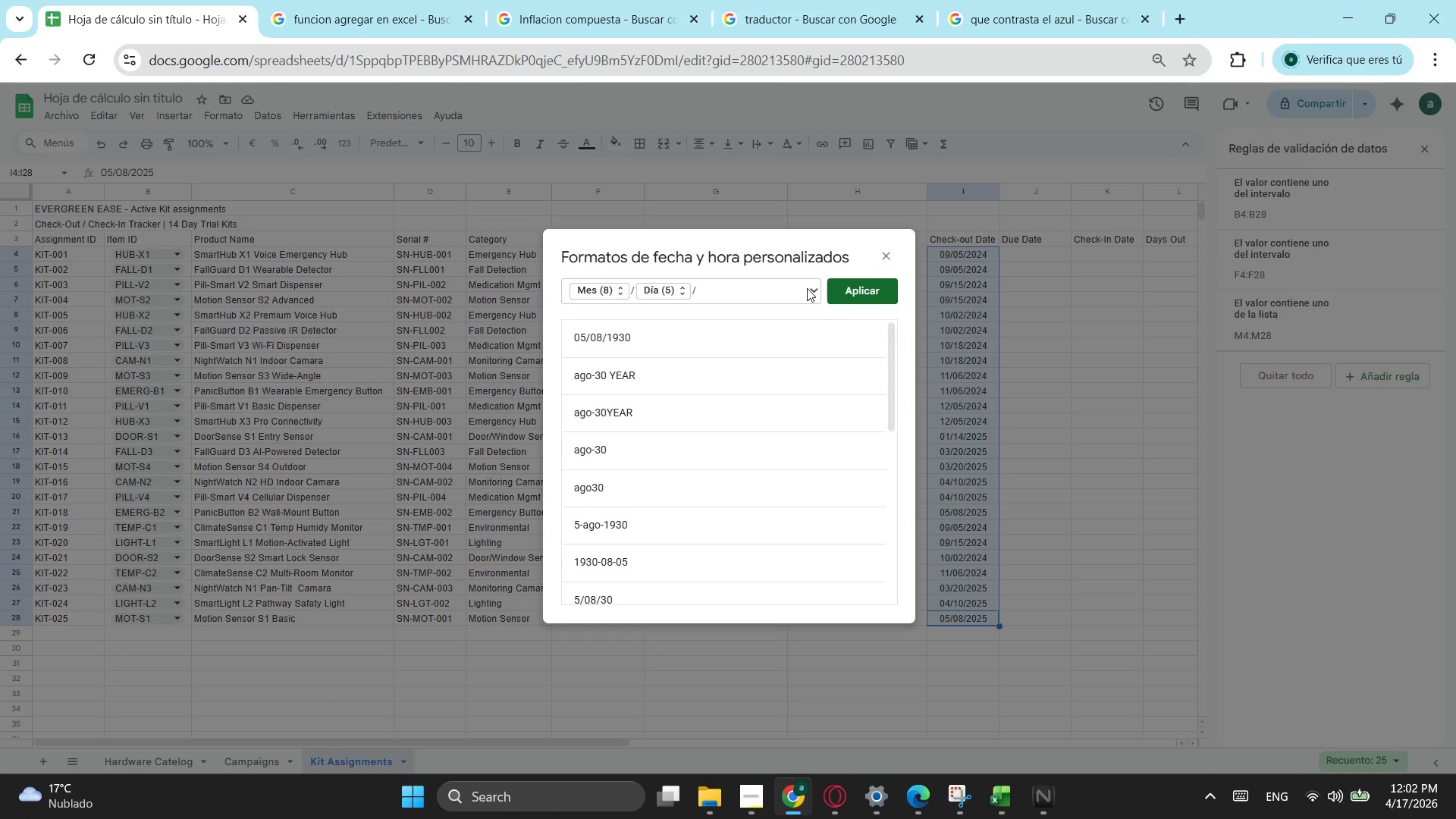 
left_click([807, 288])
 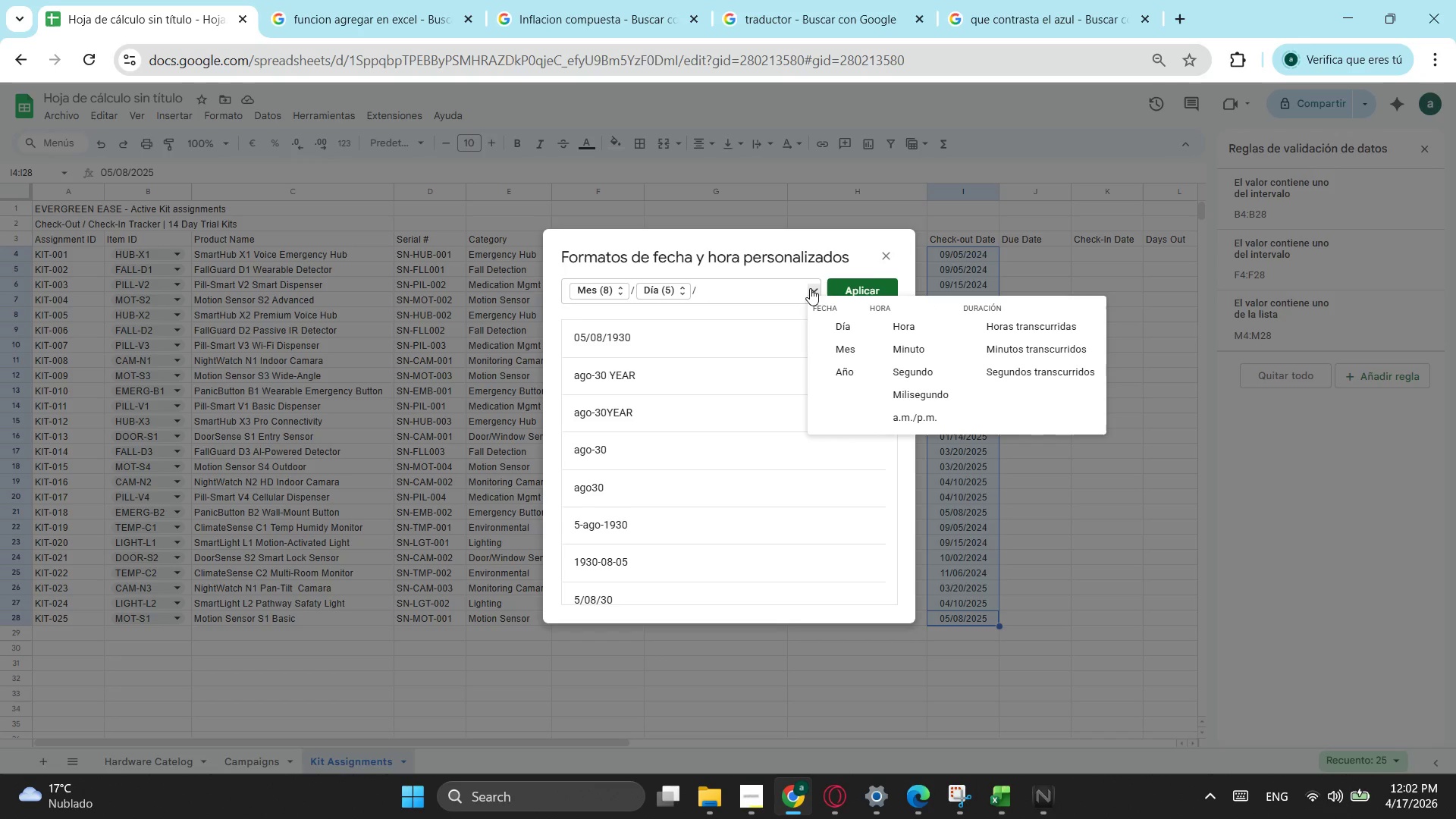 
left_click([810, 288])
 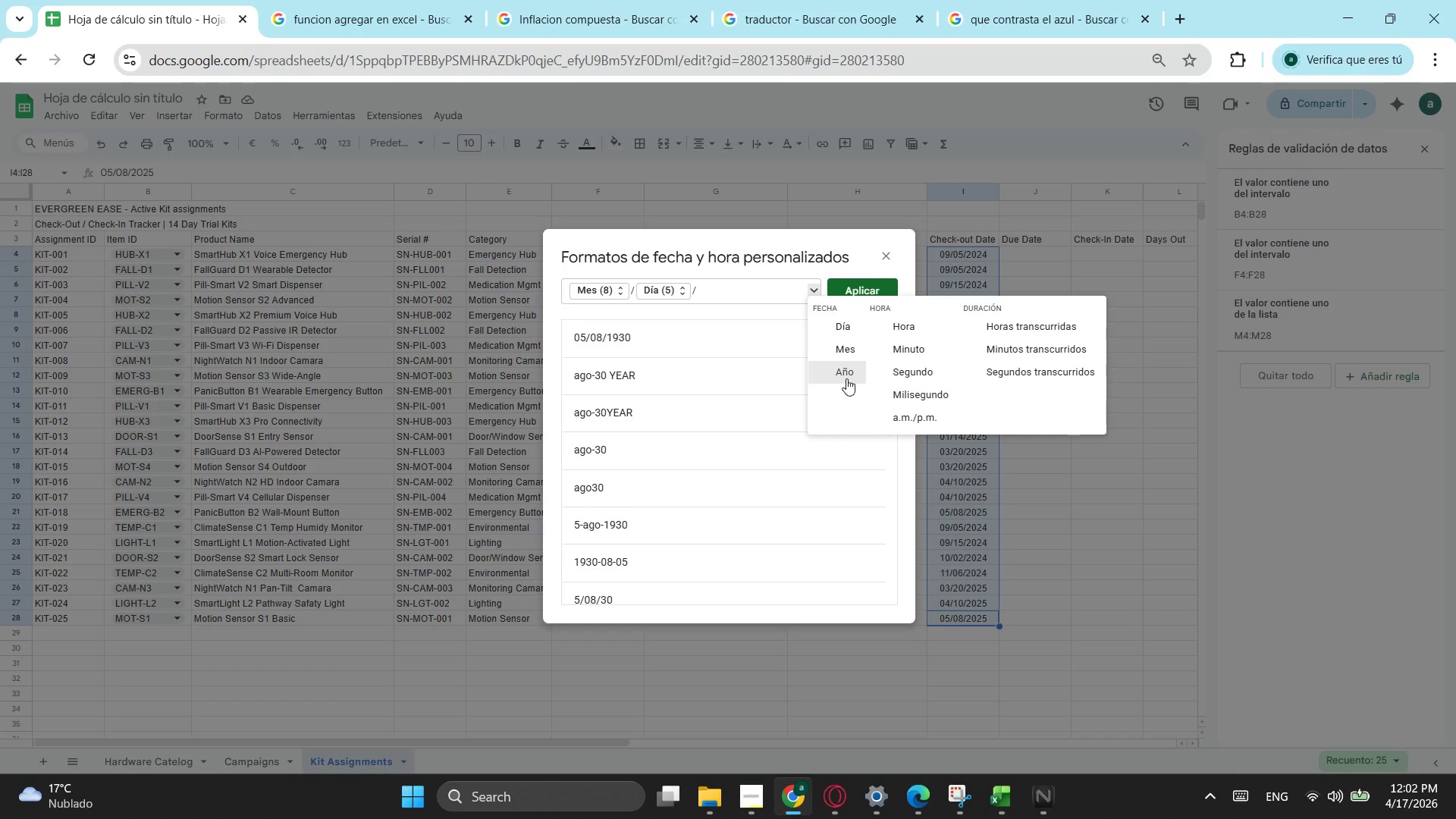 
left_click([846, 378])
 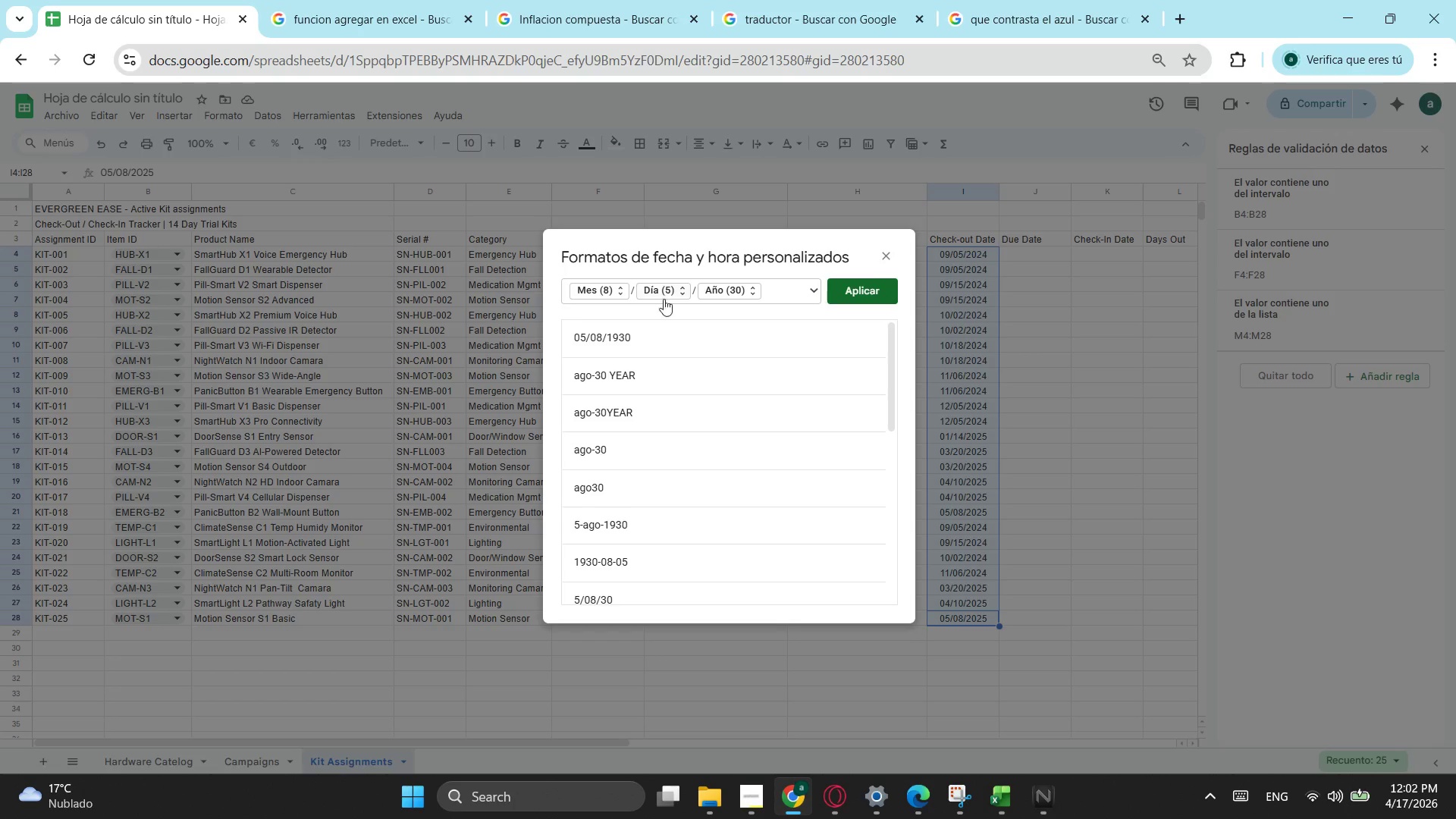 
double_click([667, 294])
 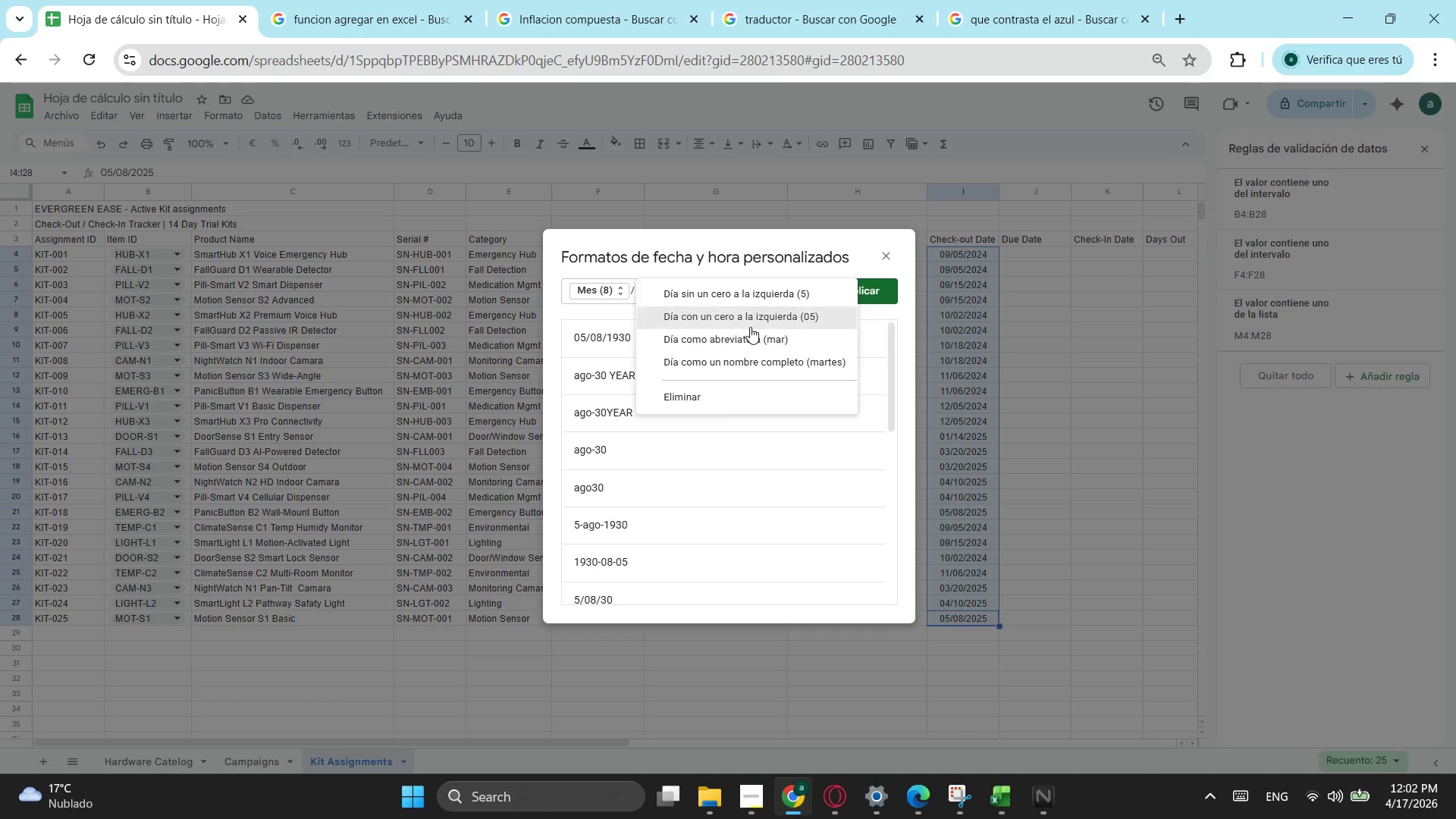 
left_click([753, 323])
 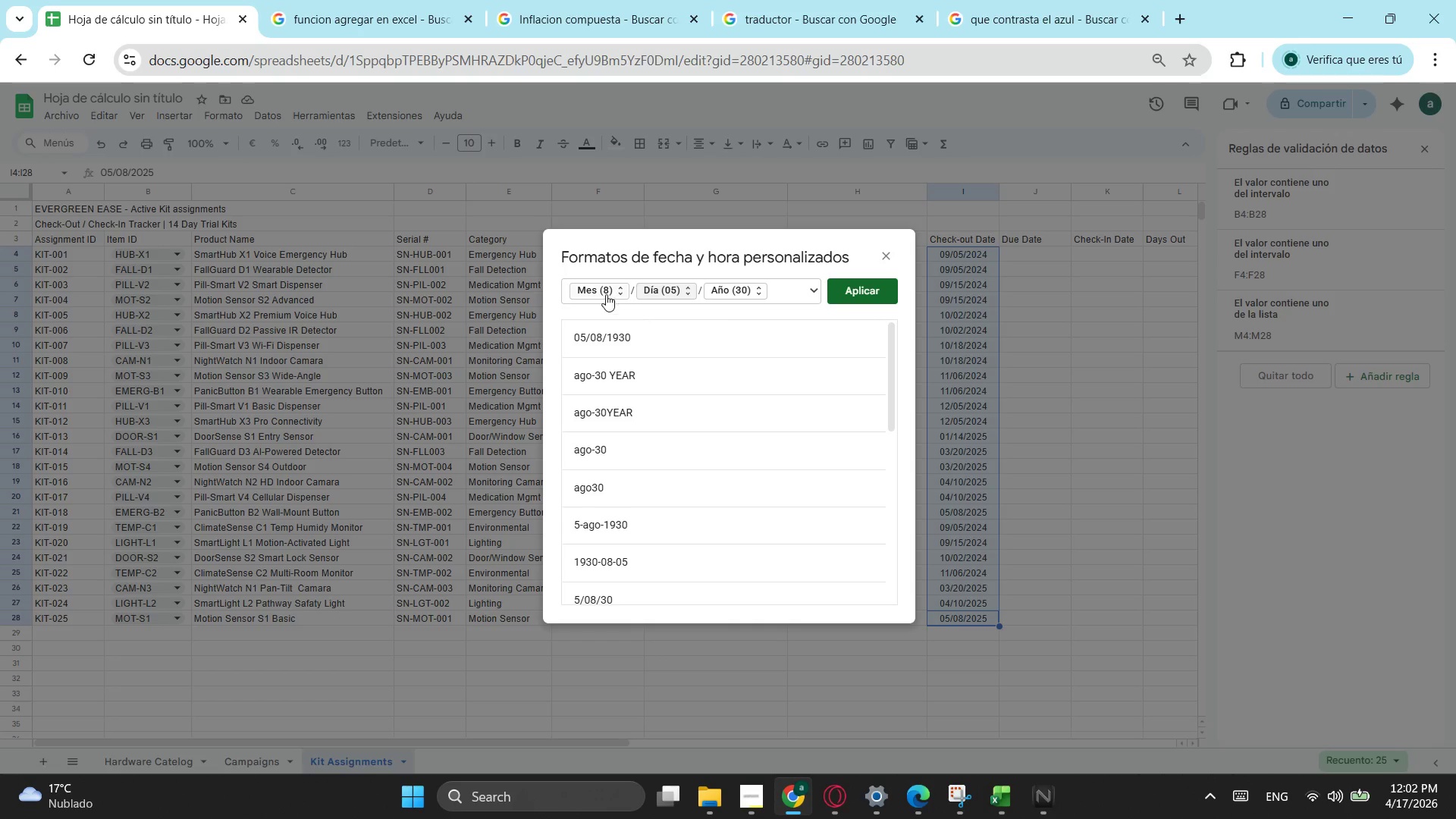 
left_click([606, 293])
 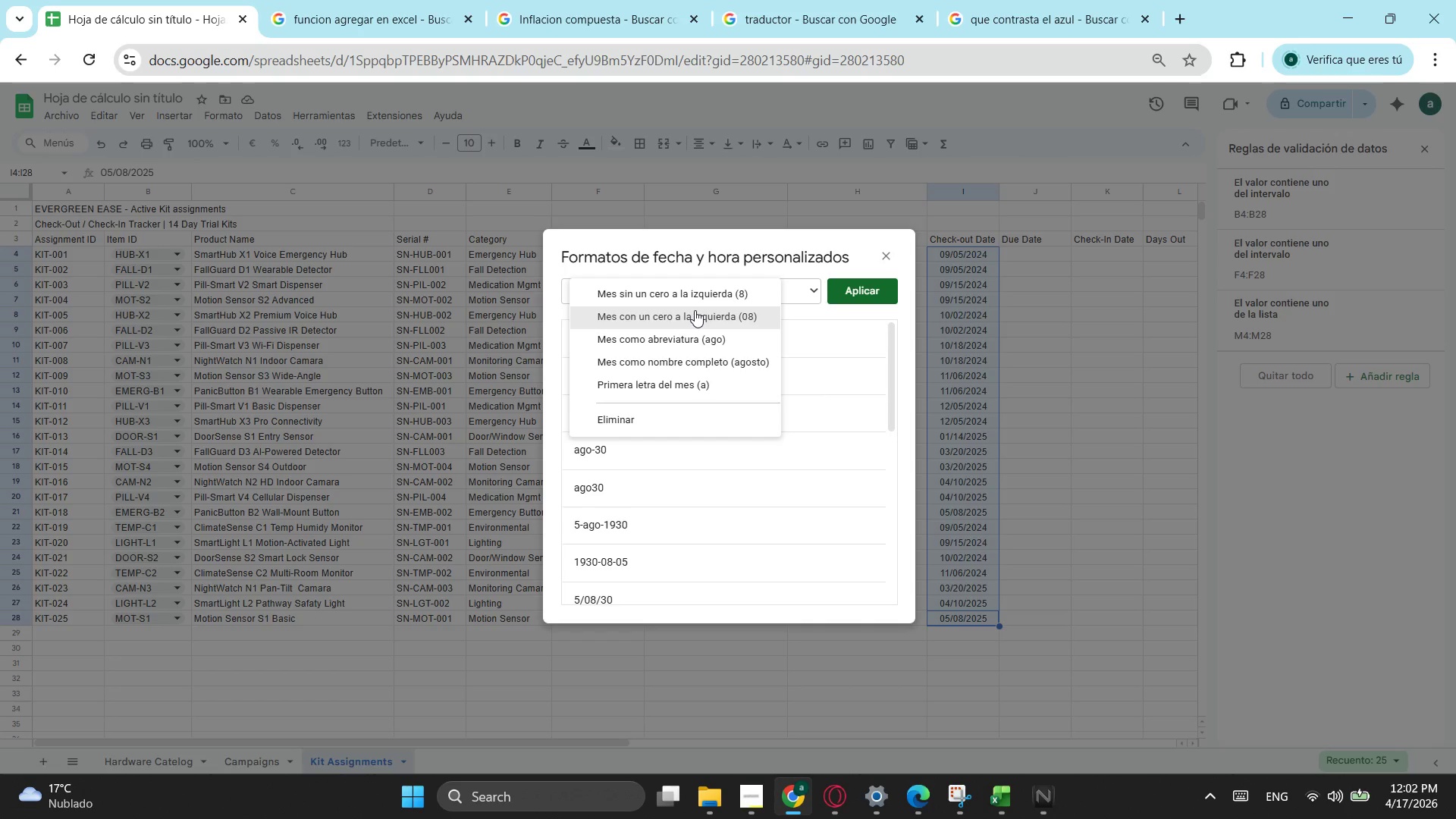 
left_click([695, 310])
 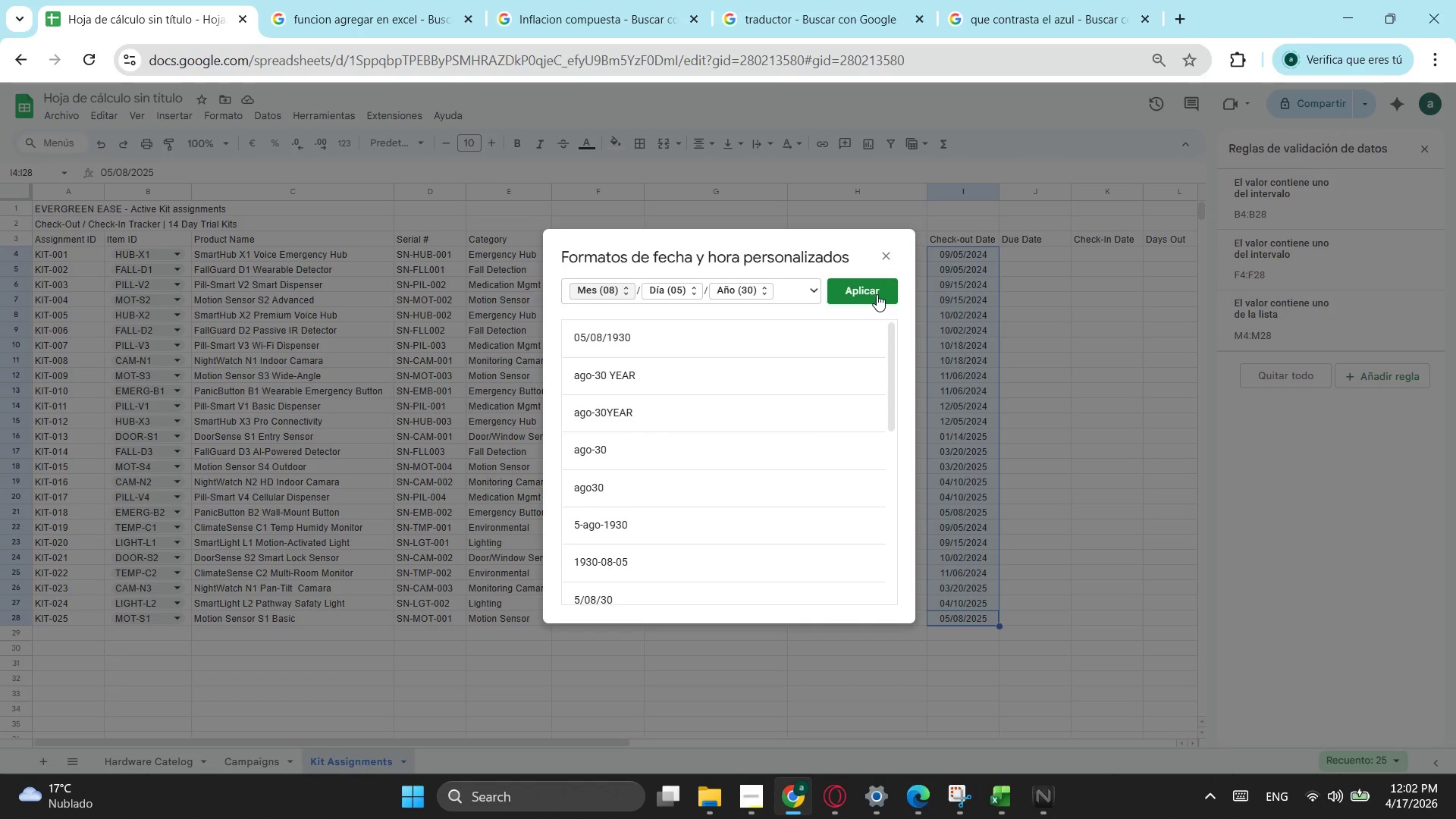 
left_click([877, 294])
 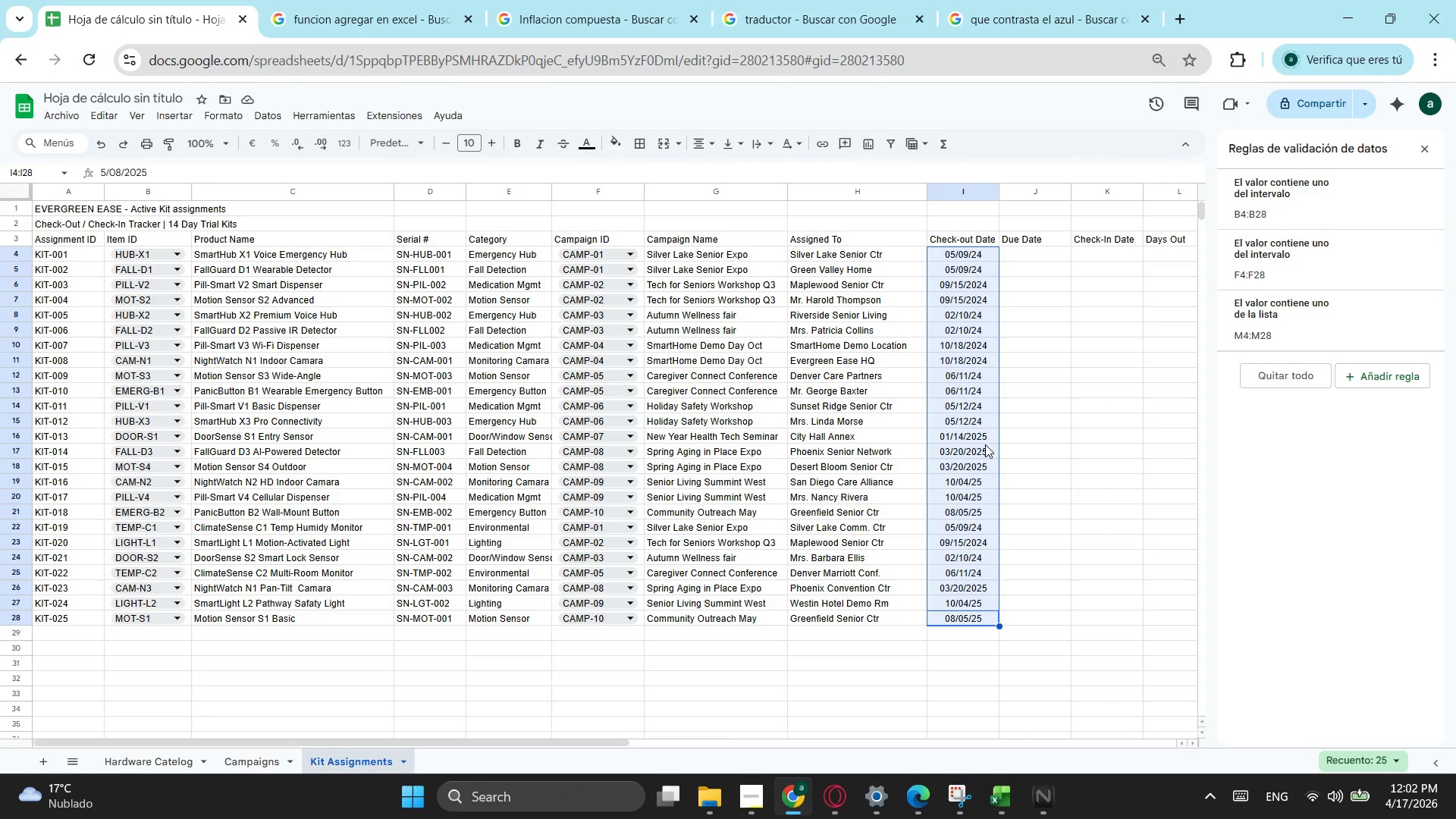 
wait(7.61)
 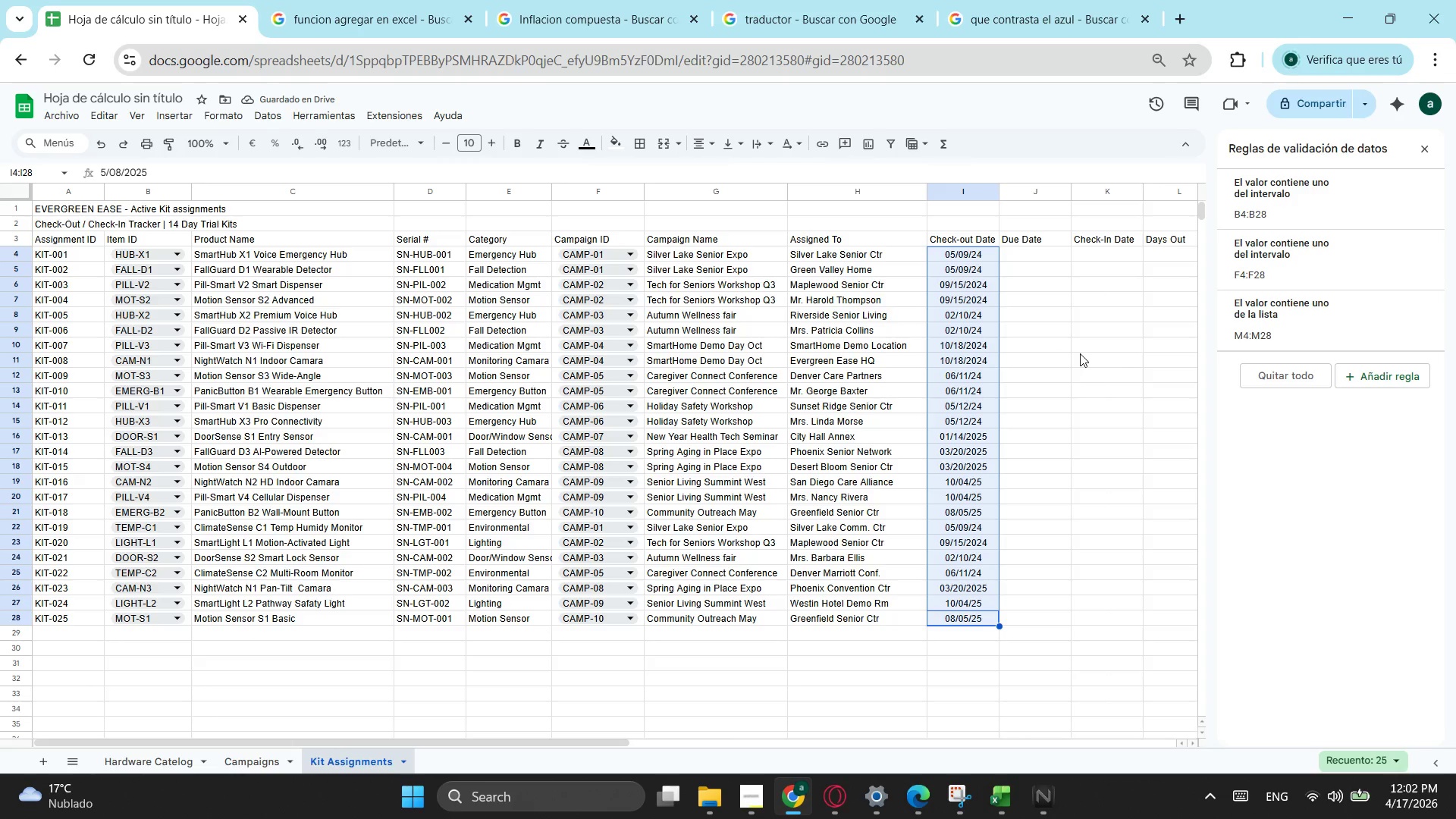 
left_click([984, 444])
 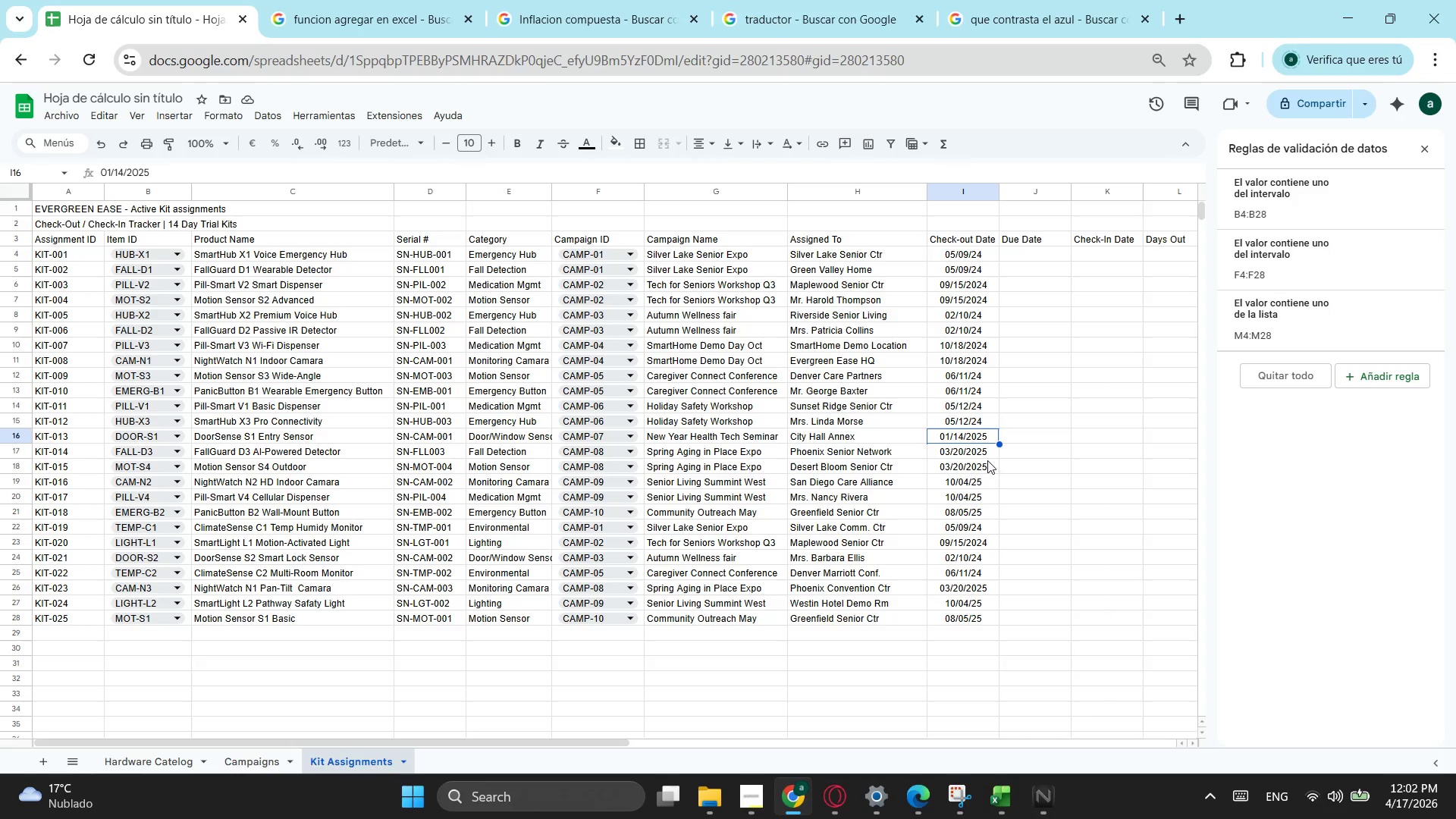 
left_click([987, 460])
 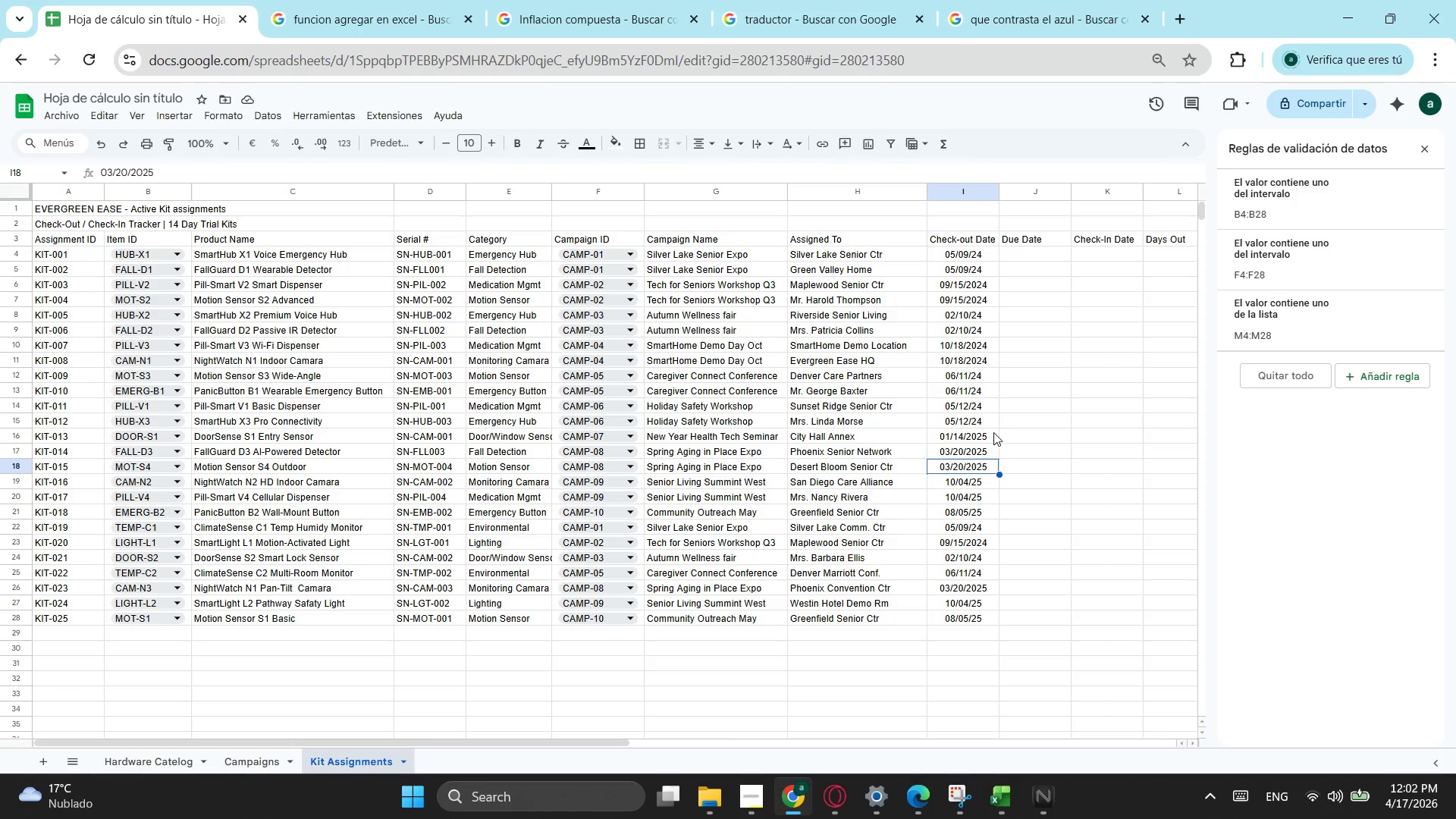 
wait(8.48)
 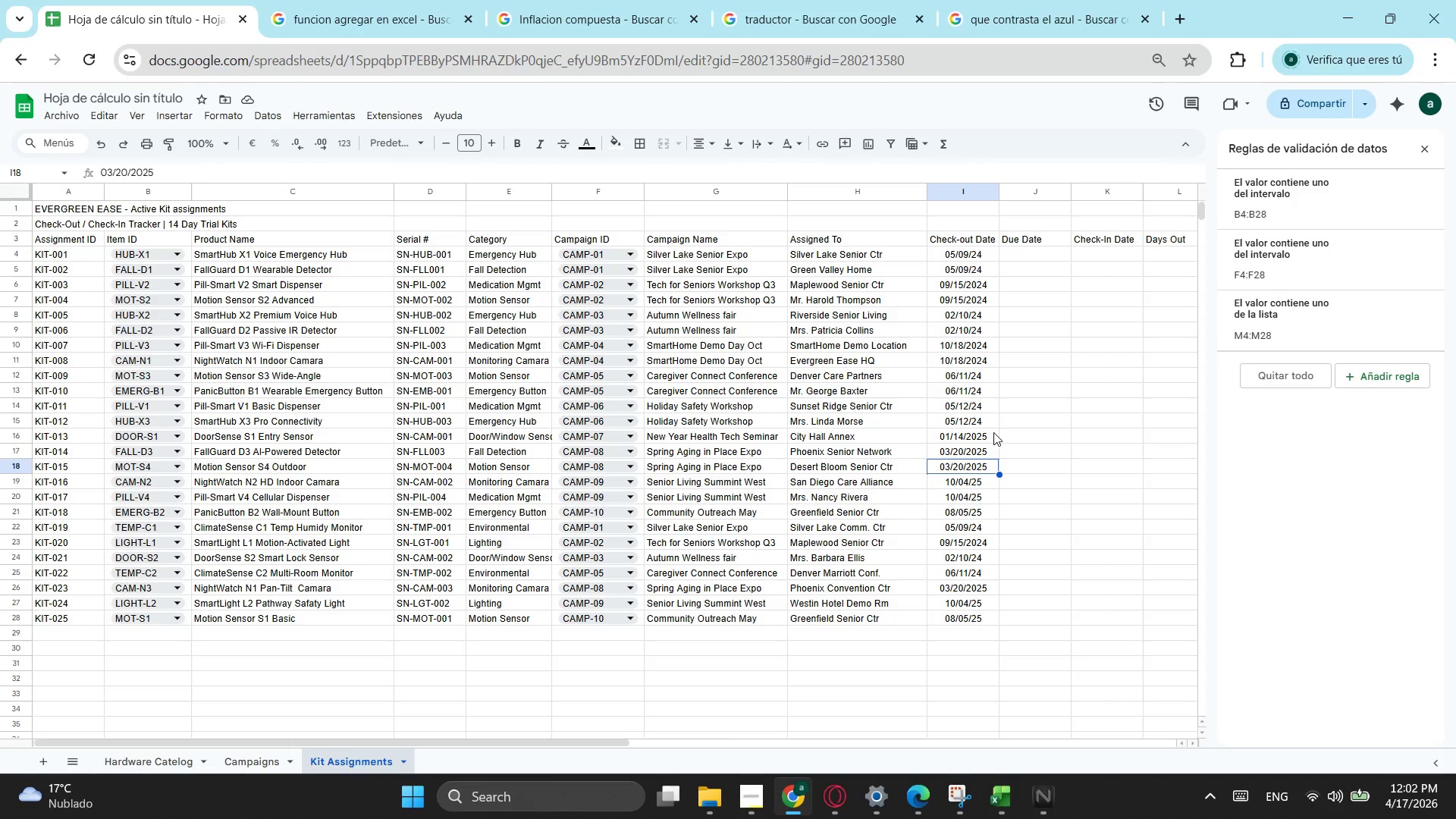 
left_click([977, 384])
 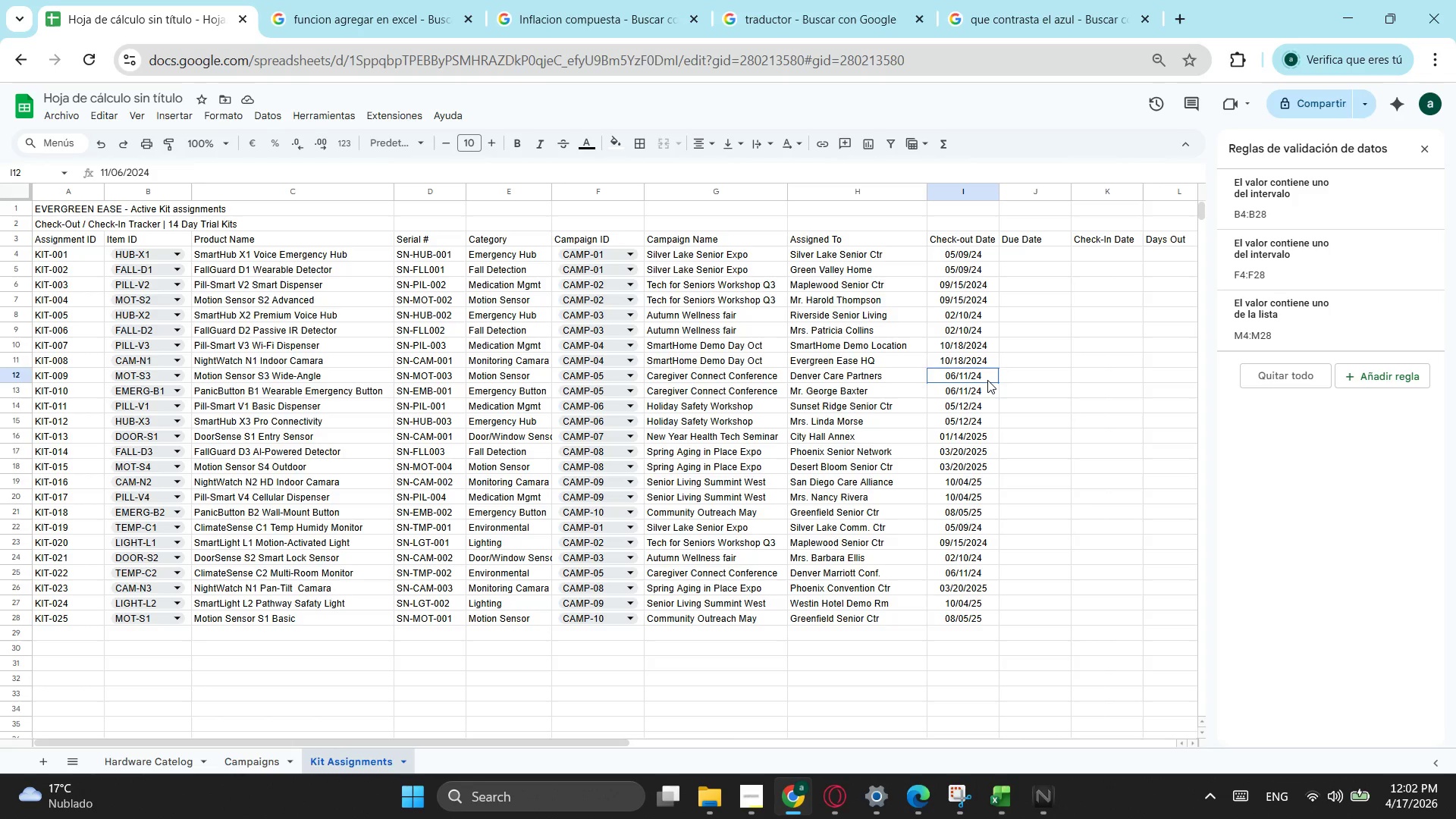 
left_click_drag(start_coordinate=[987, 380], to_coordinate=[993, 427])
 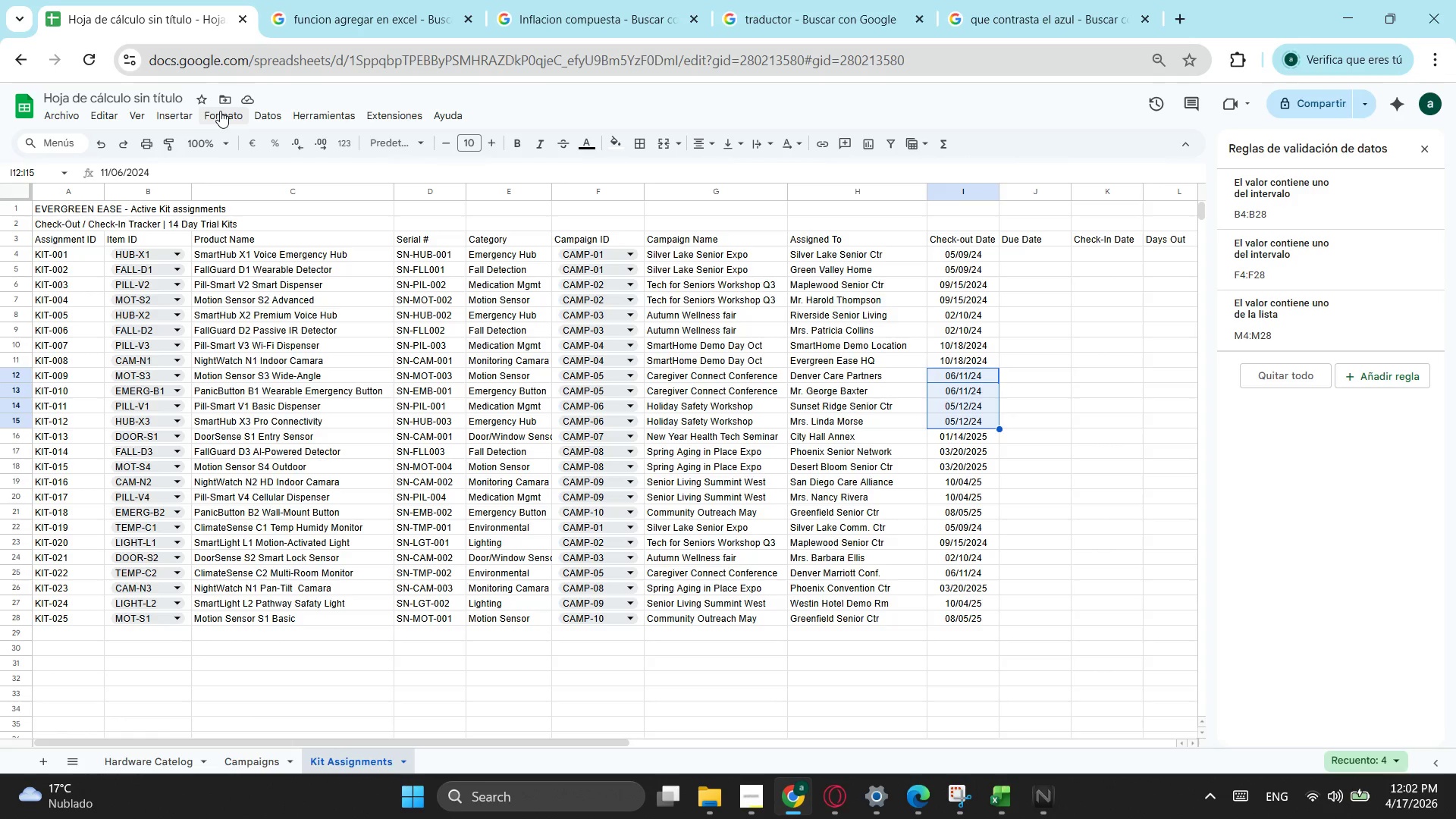 
left_click([220, 111])
 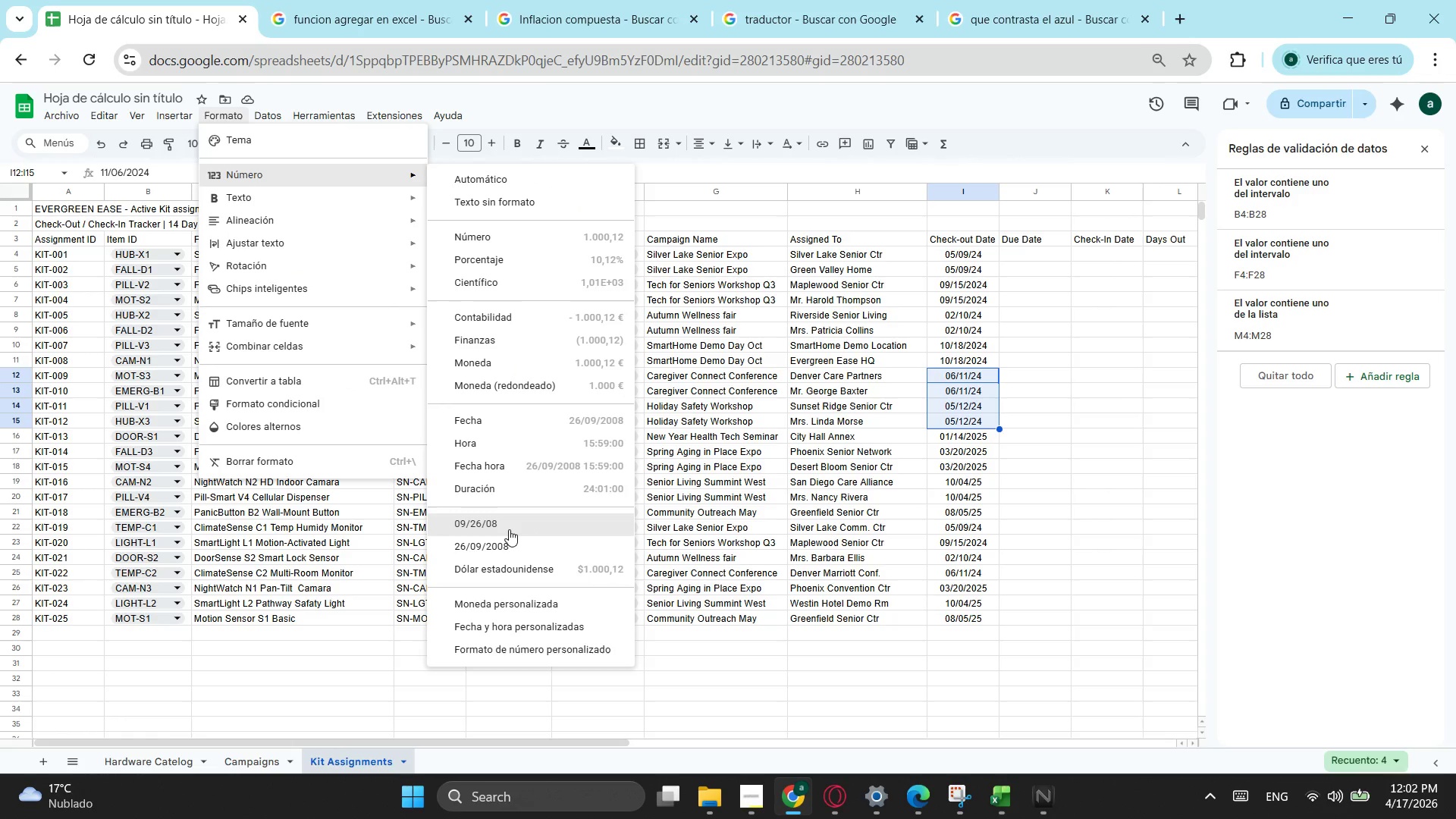 
left_click([509, 529])
 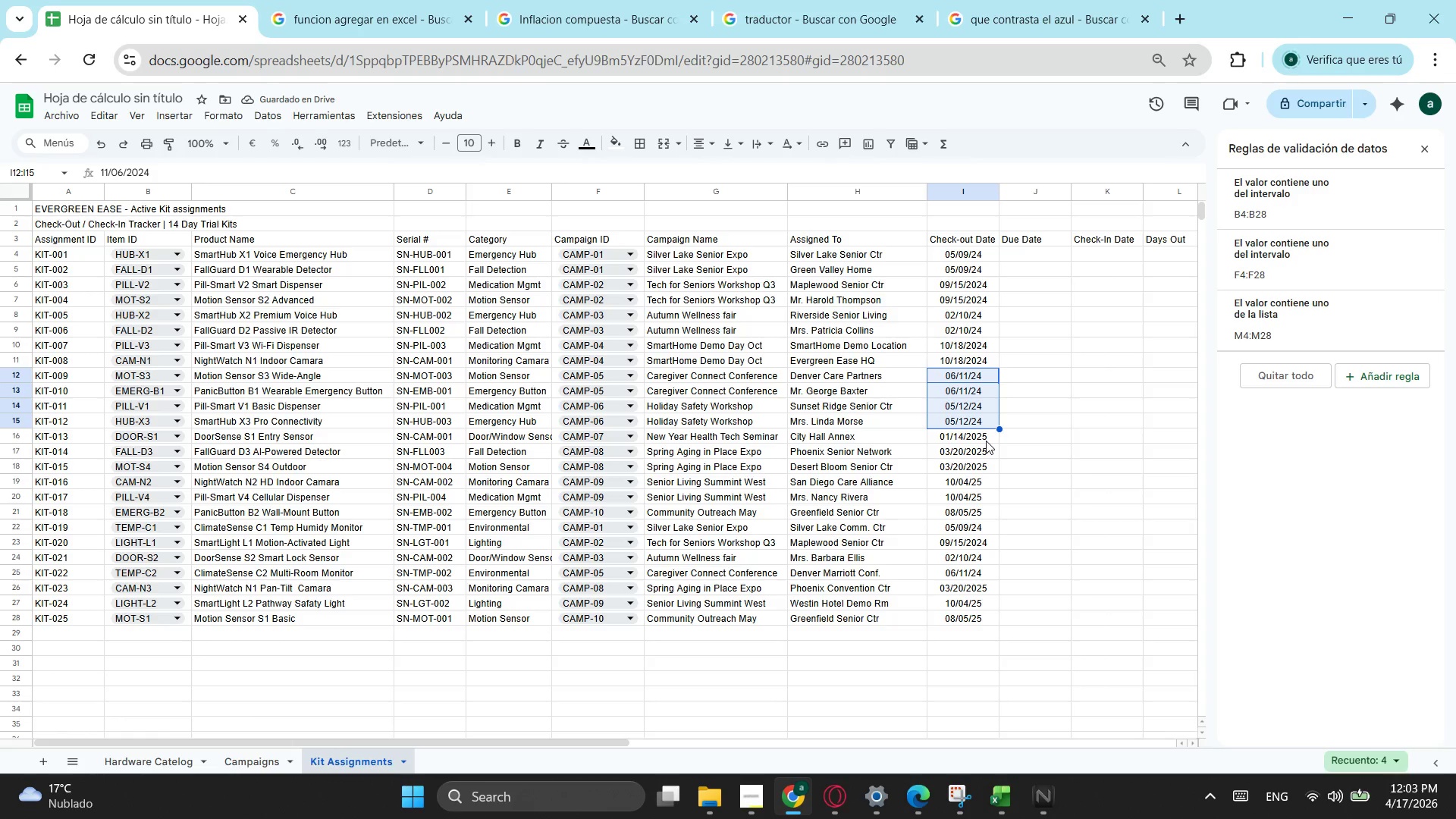 
wait(5.62)
 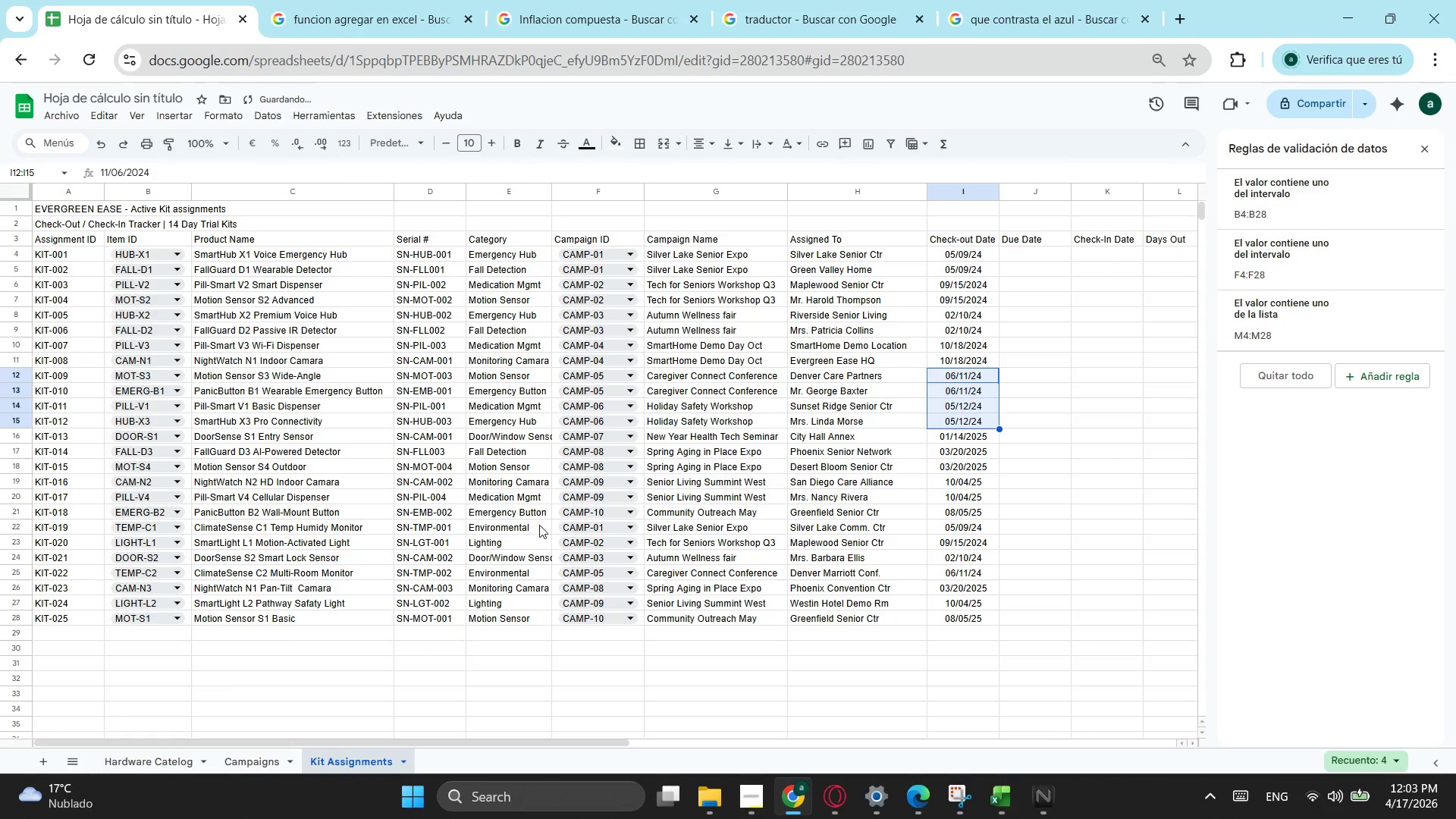 
left_click_drag(start_coordinate=[986, 441], to_coordinate=[989, 483])
 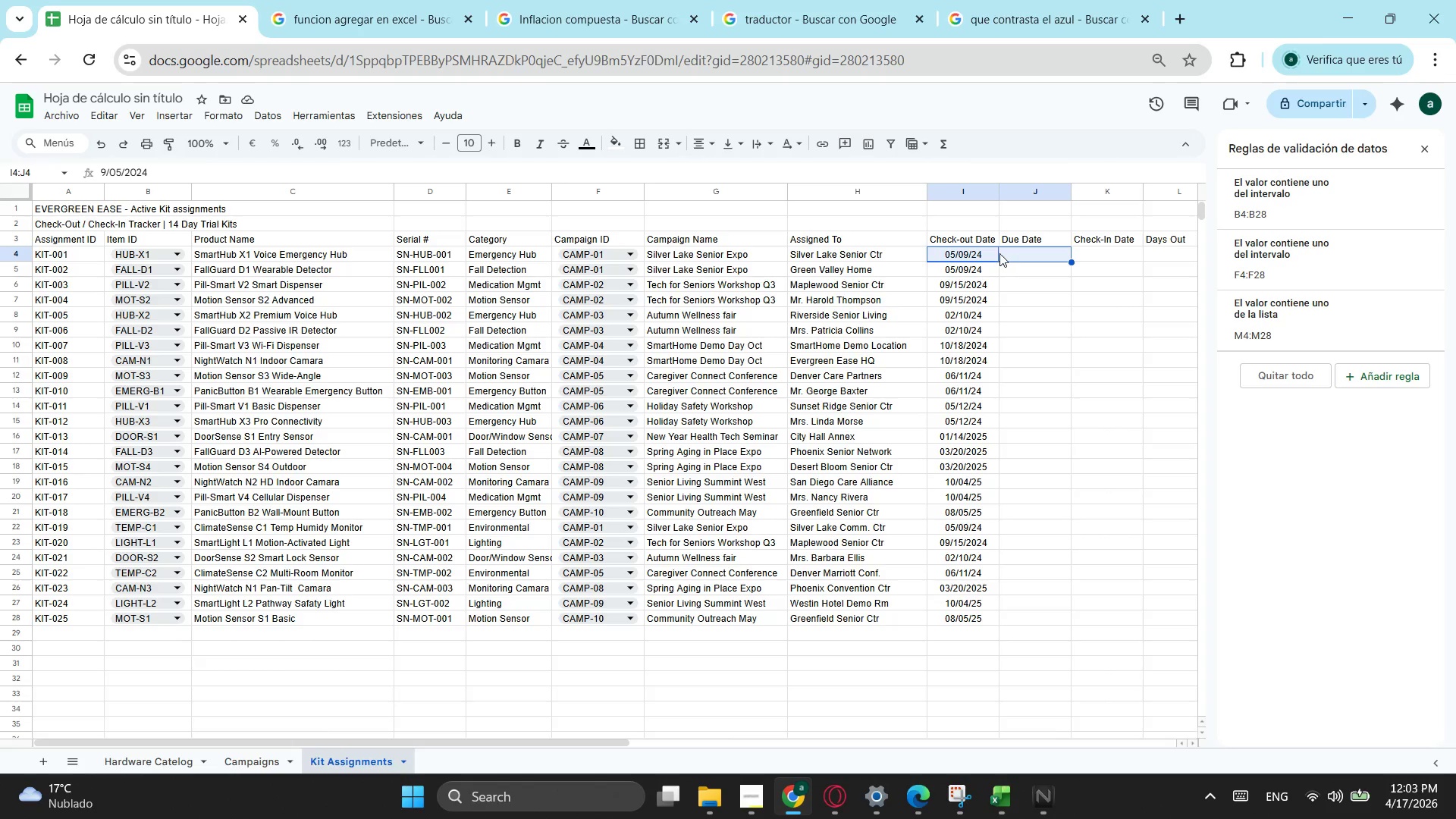 
left_click([998, 253])
 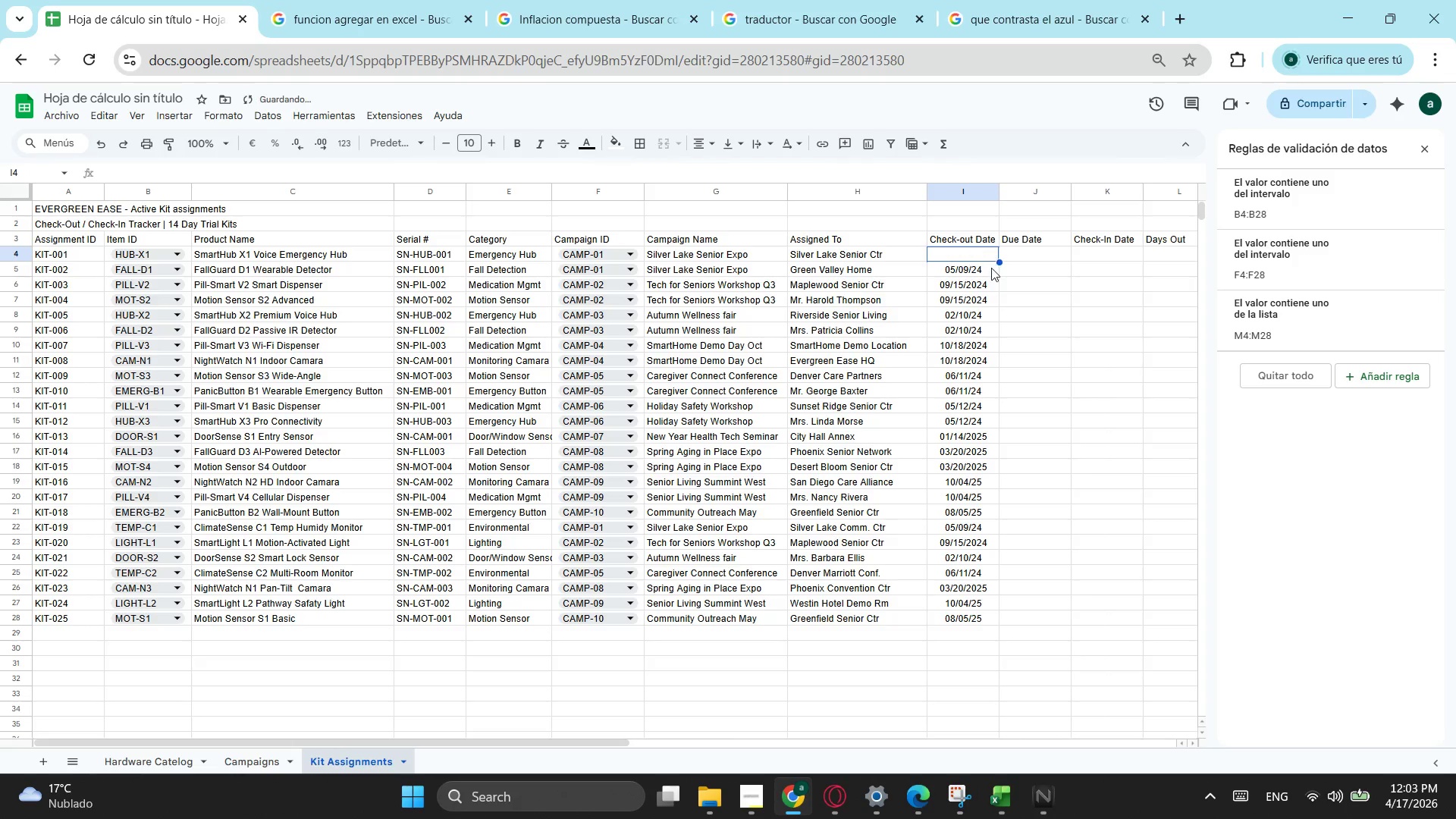 
key(Backspace)
 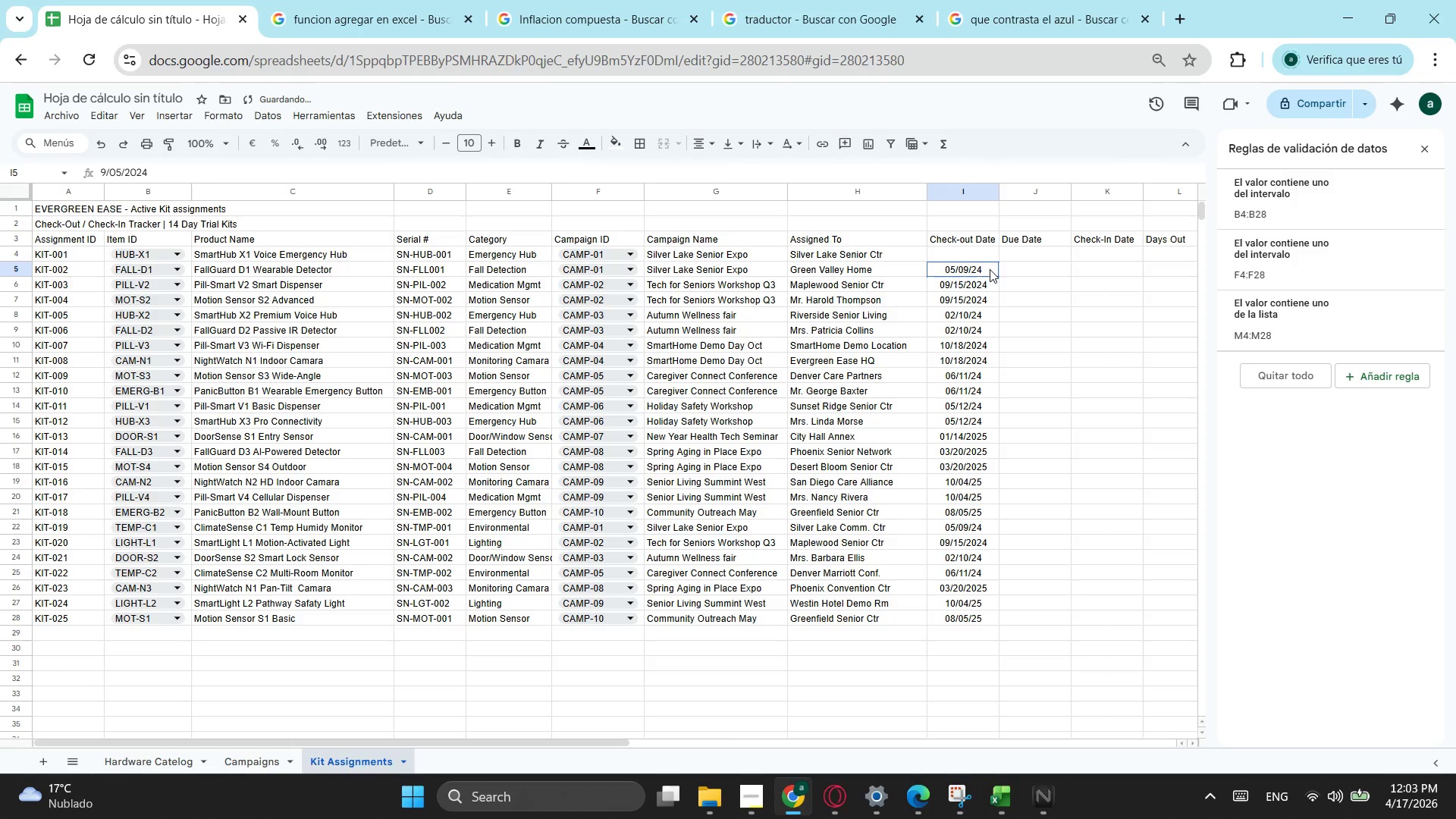 
left_click([990, 269])
 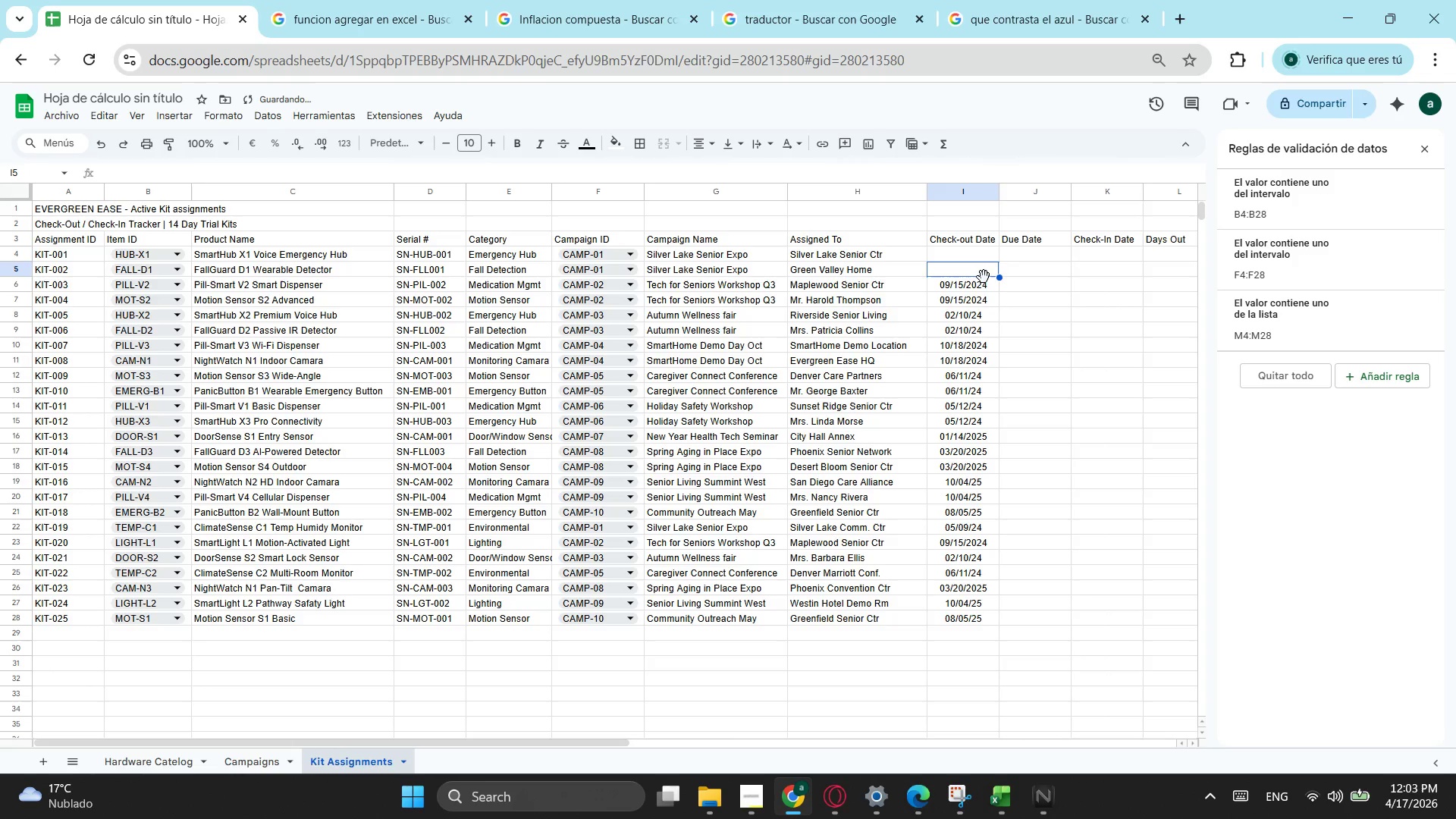 
key(Backspace)
 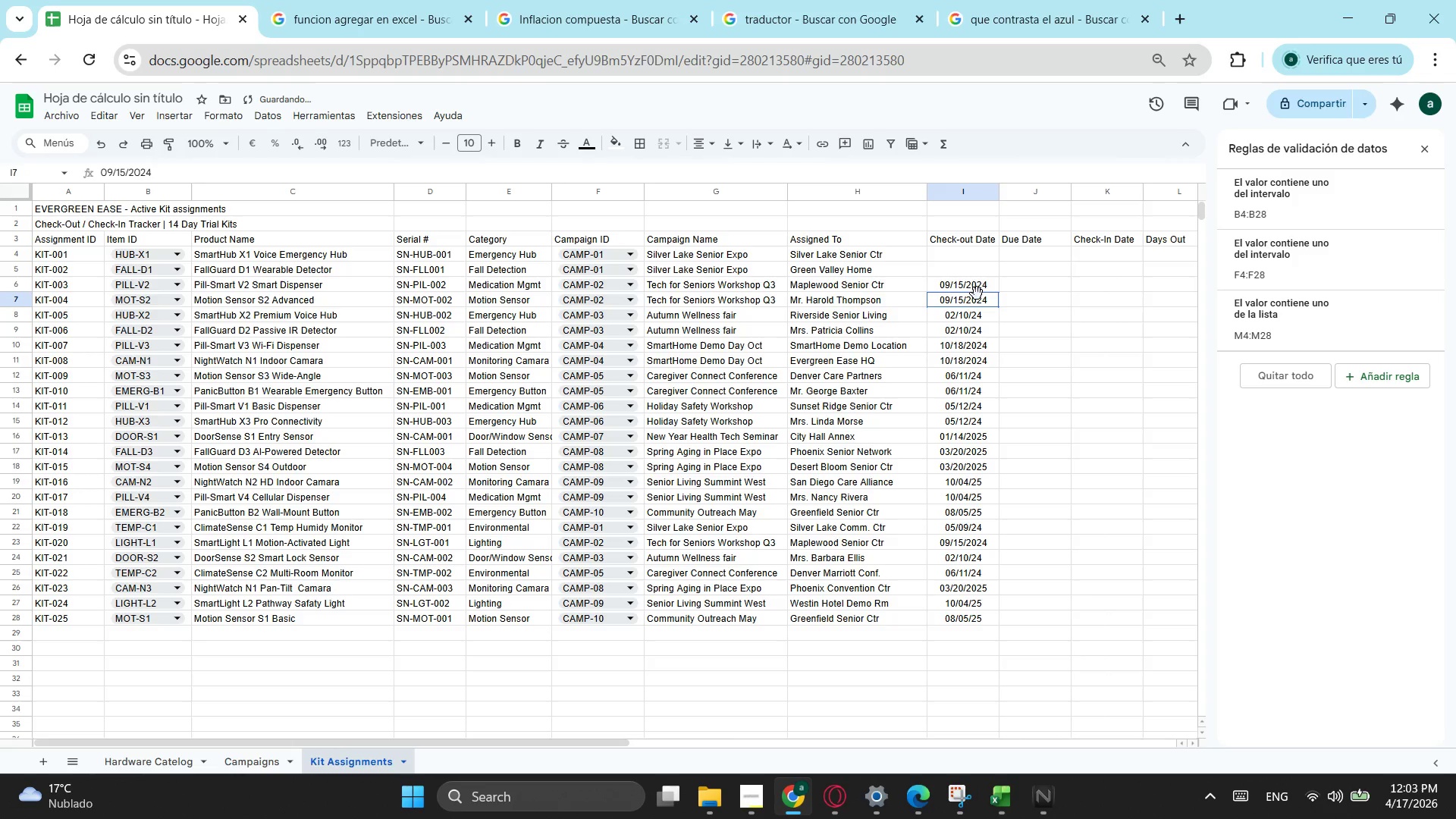 
key(Backspace)
 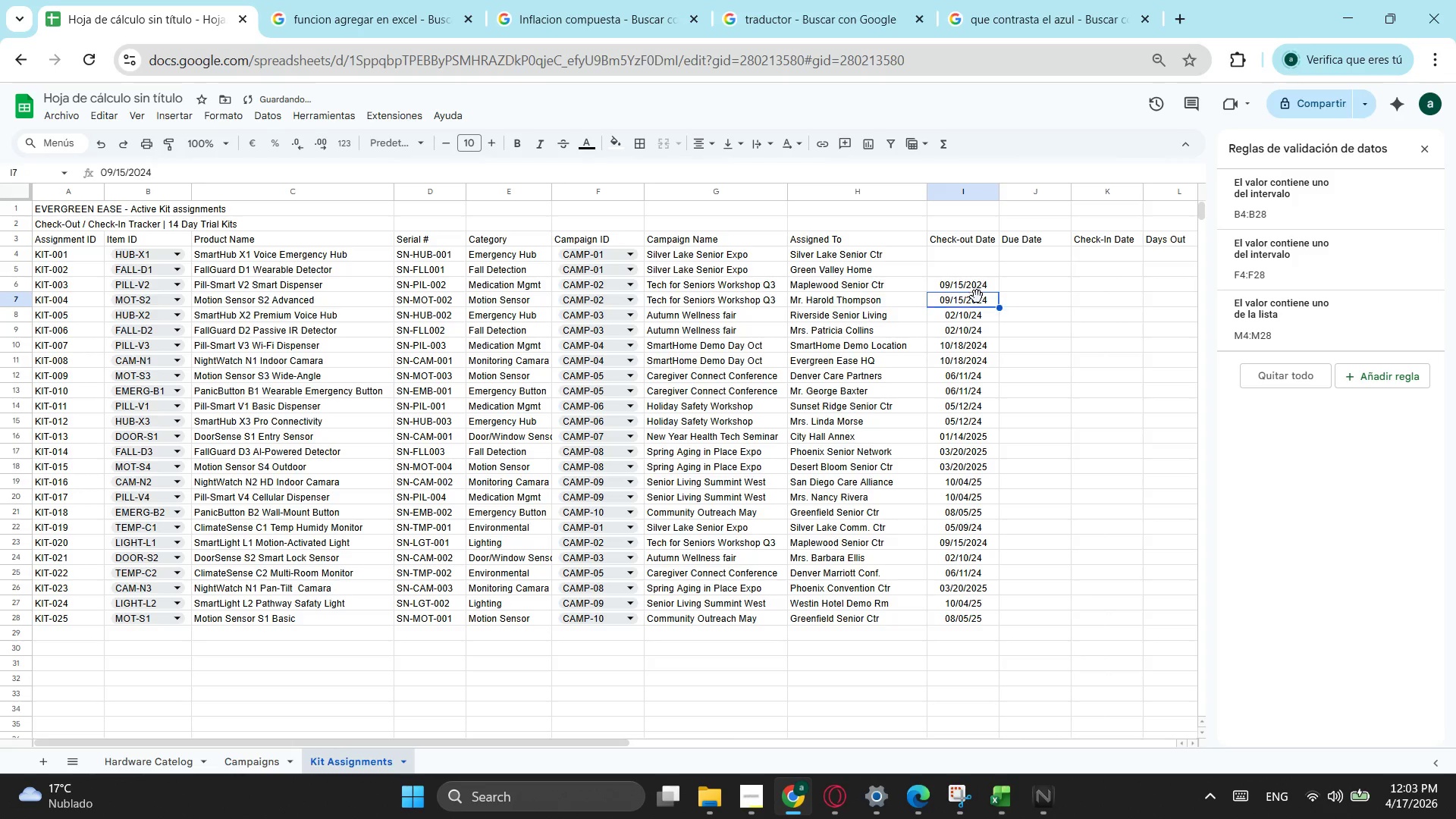 
double_click([977, 293])
 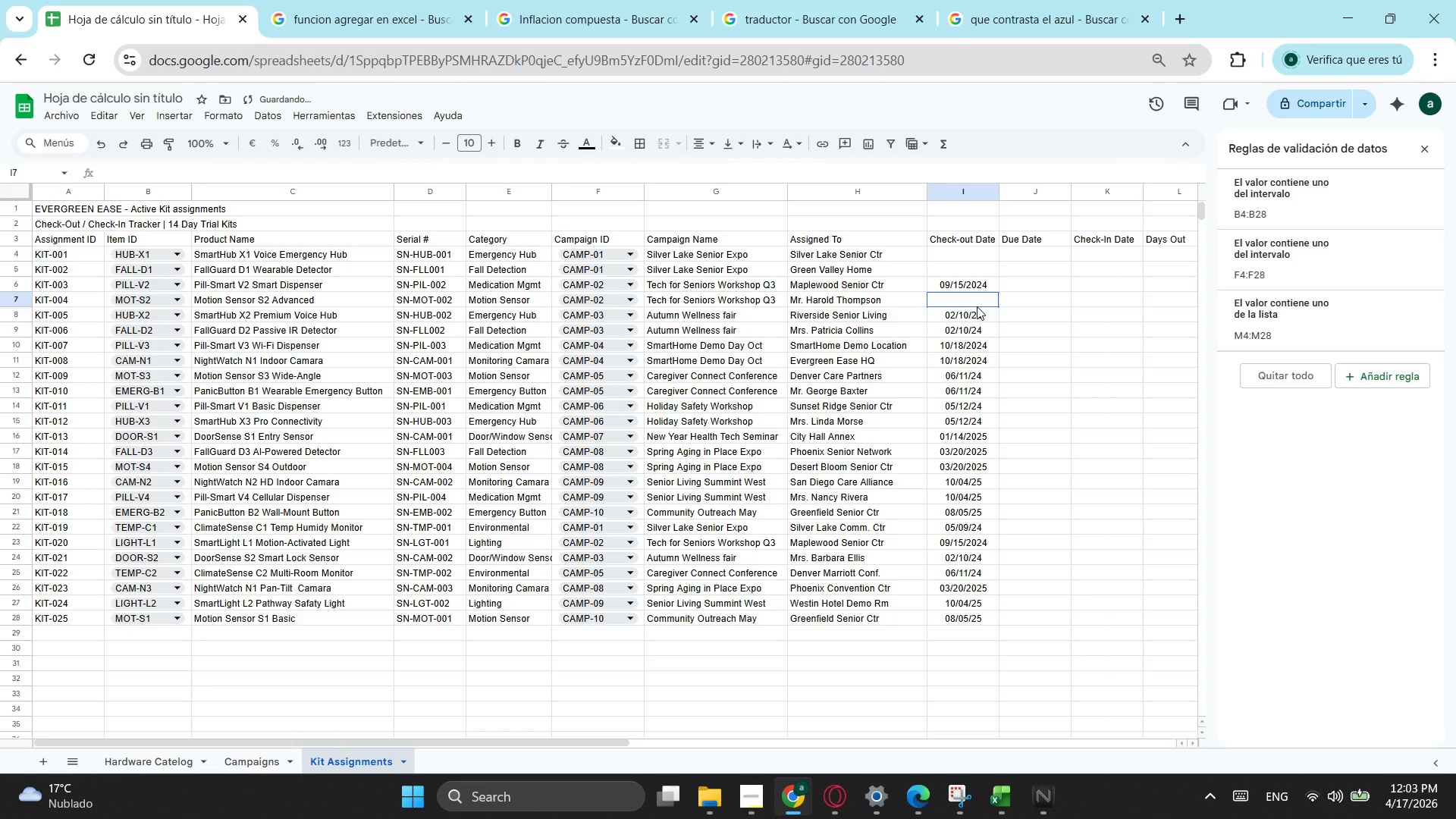 
key(Backspace)
 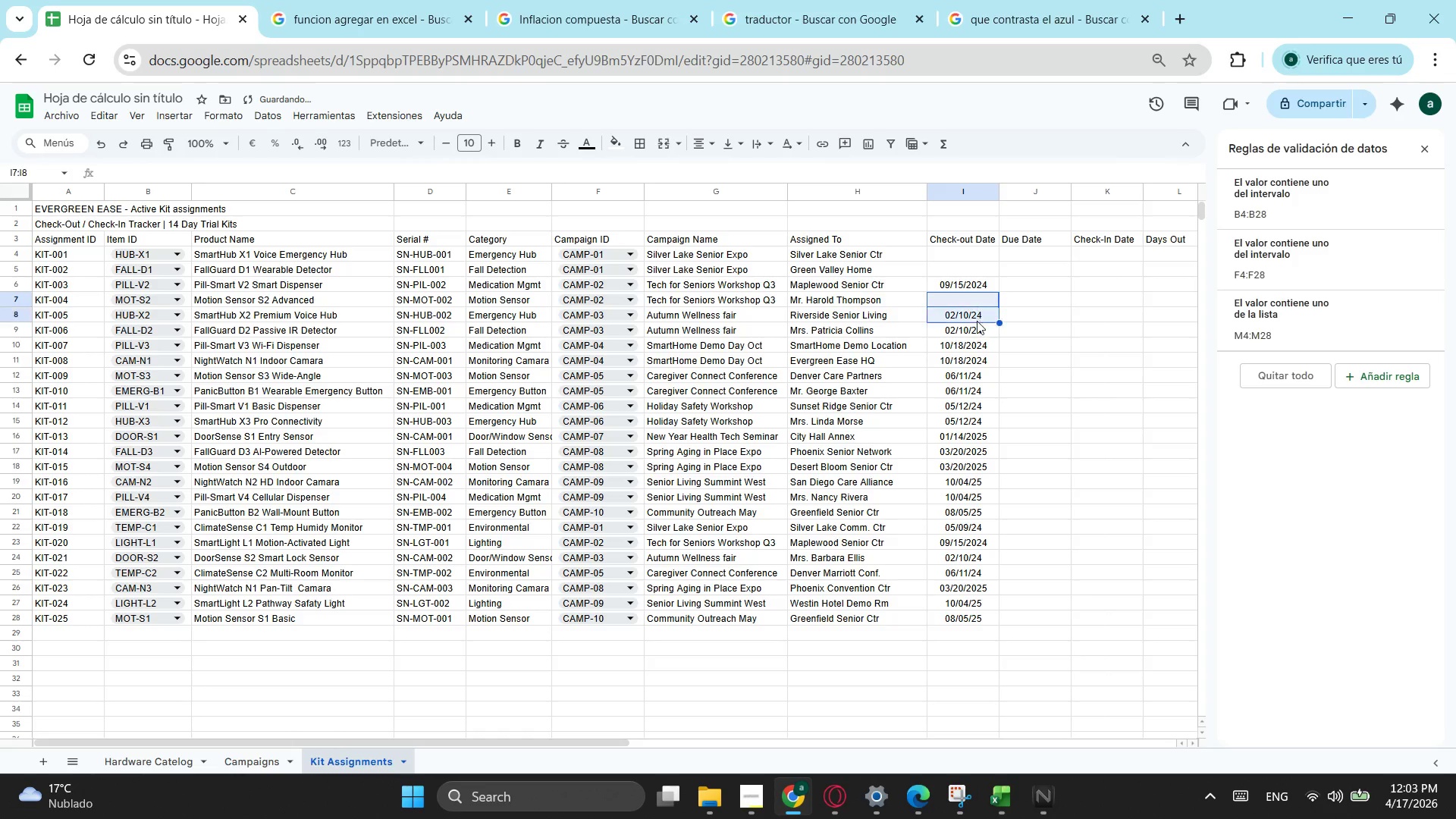 
left_click_drag(start_coordinate=[977, 297], to_coordinate=[977, 318])
 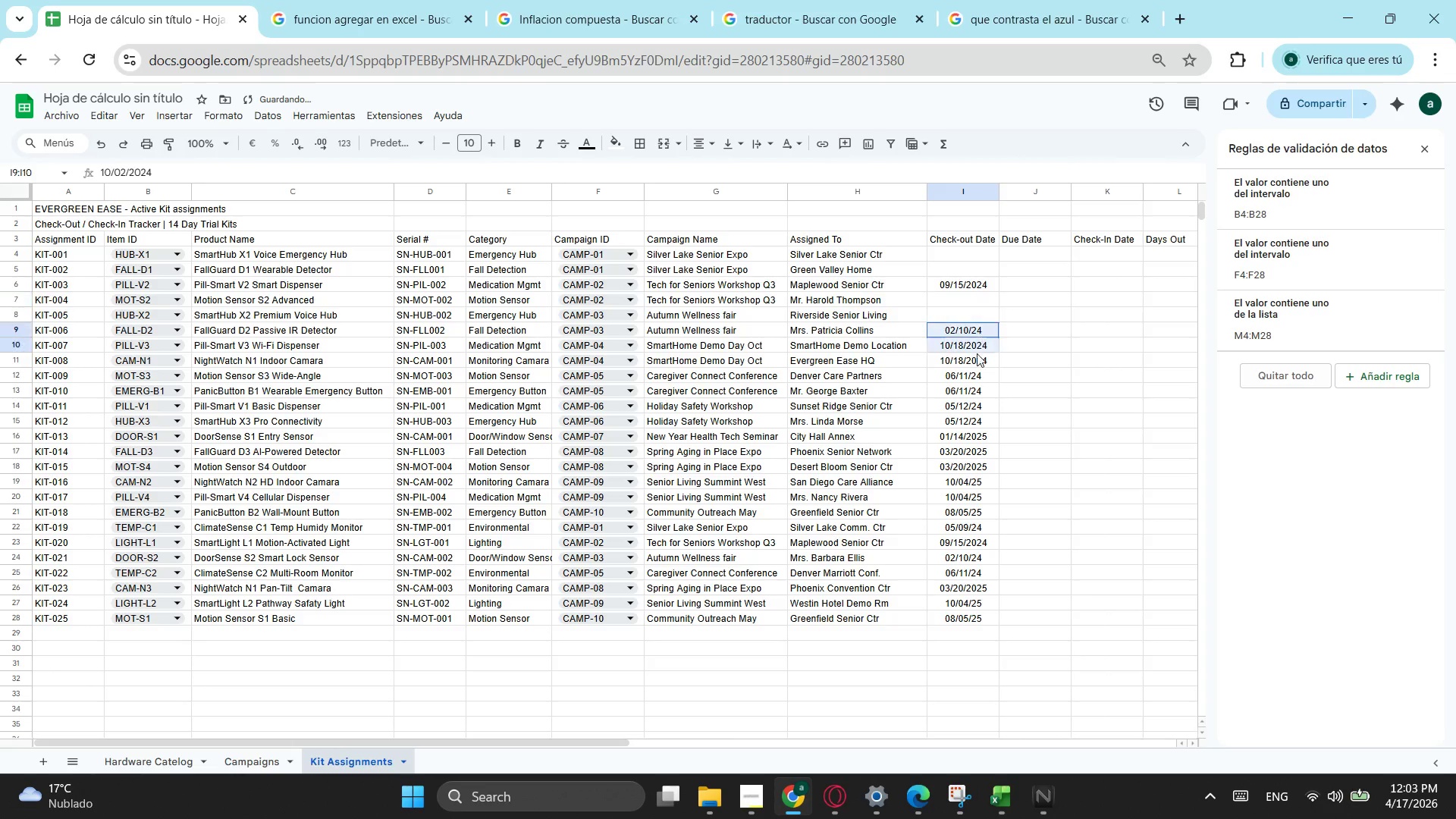 
key(Backspace)
 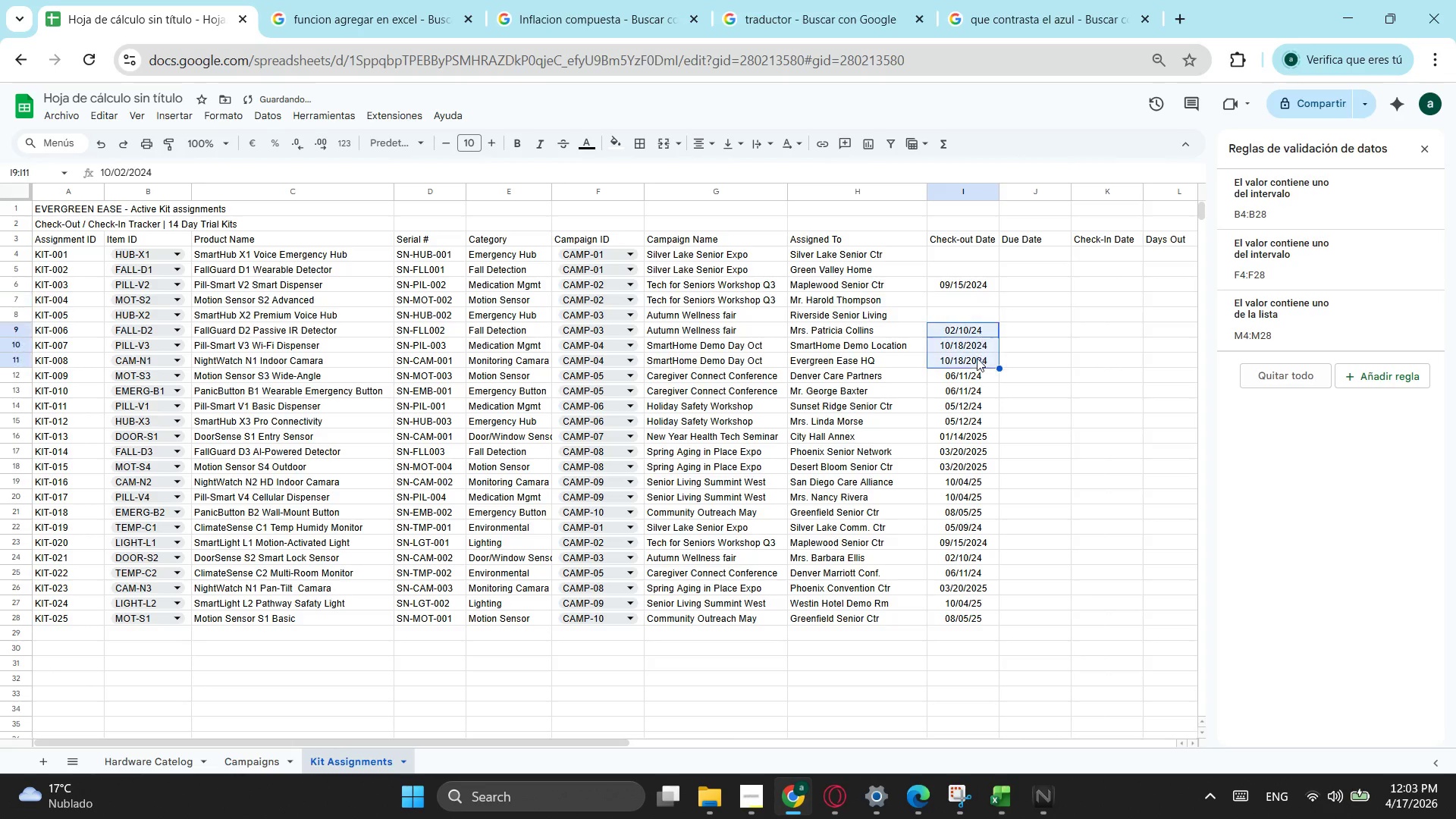 
left_click_drag(start_coordinate=[977, 335], to_coordinate=[977, 356])
 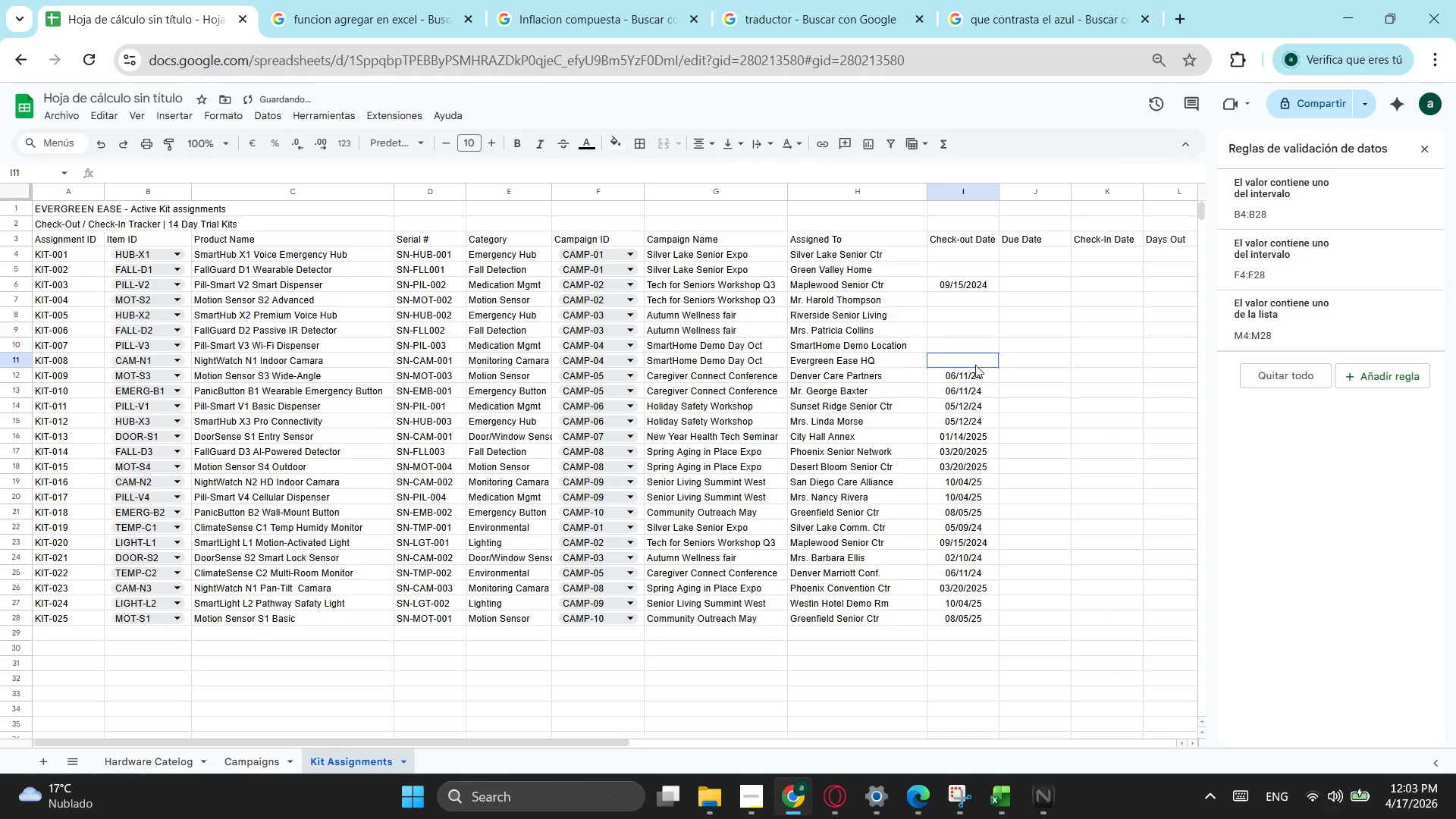 
key(Backspace)
 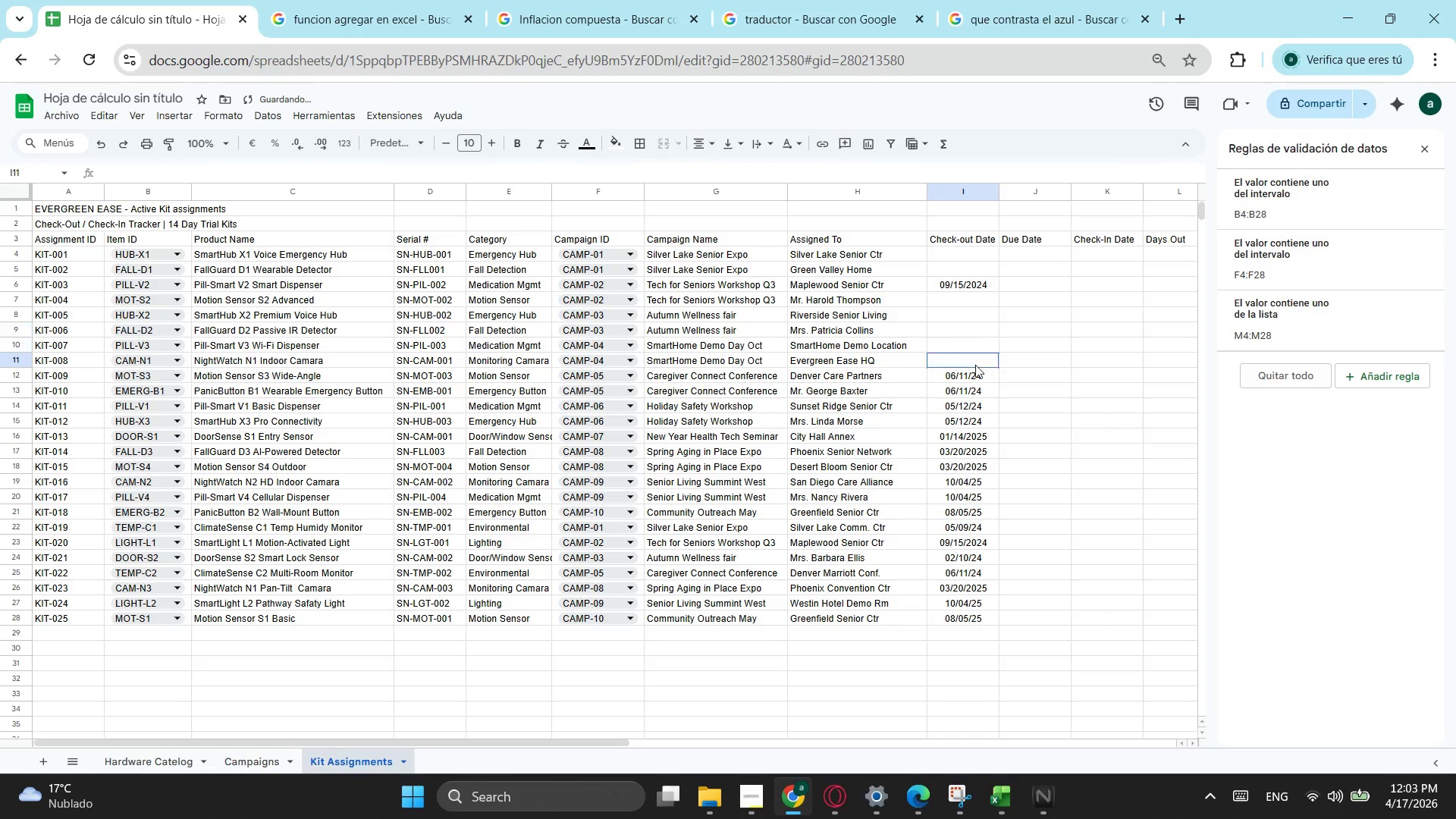 
left_click_drag(start_coordinate=[975, 359], to_coordinate=[975, 368])
 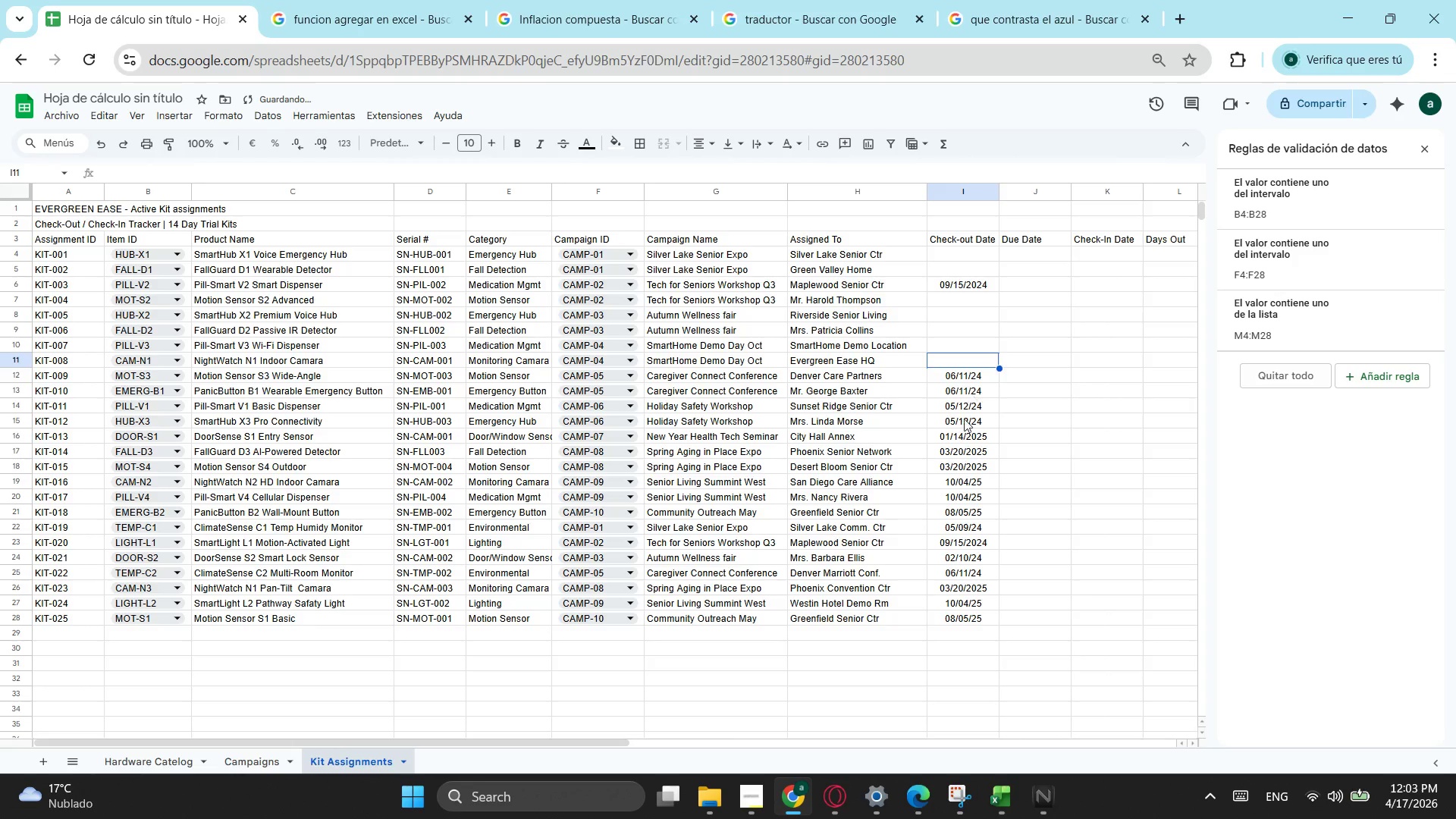 
key(Backspace)
 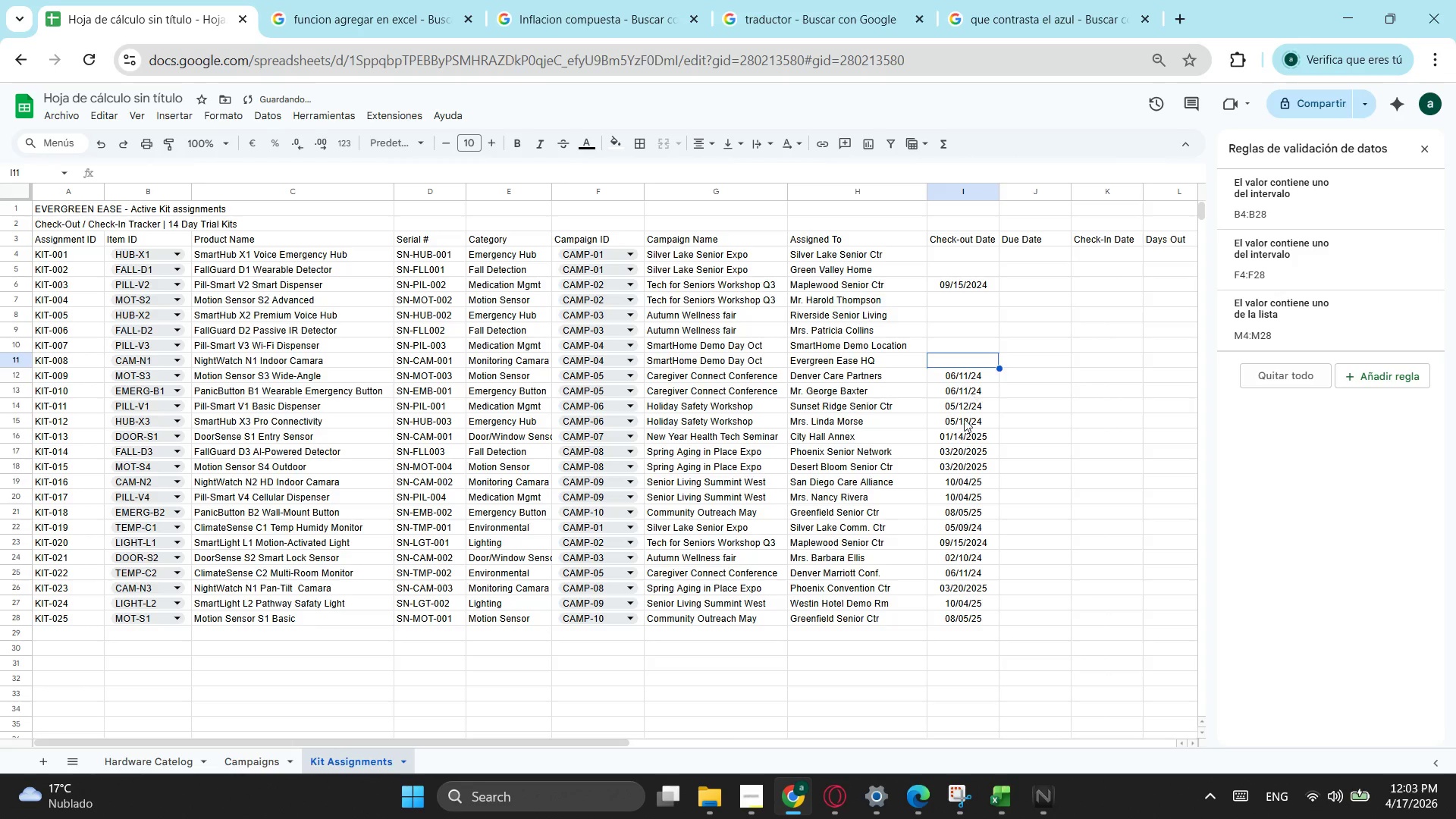 
left_click_drag(start_coordinate=[967, 397], to_coordinate=[964, 438])
 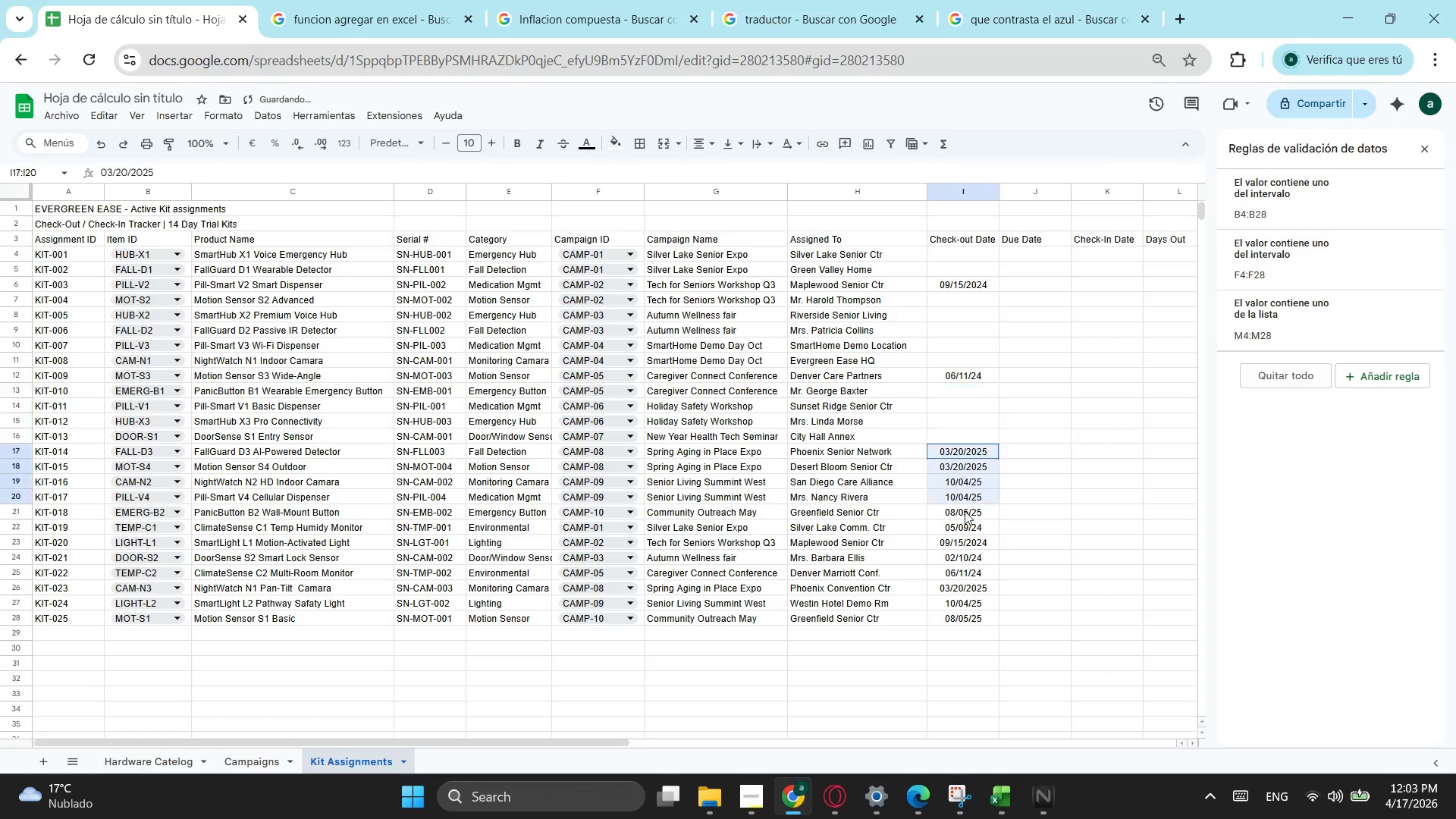 
key(Backspace)
 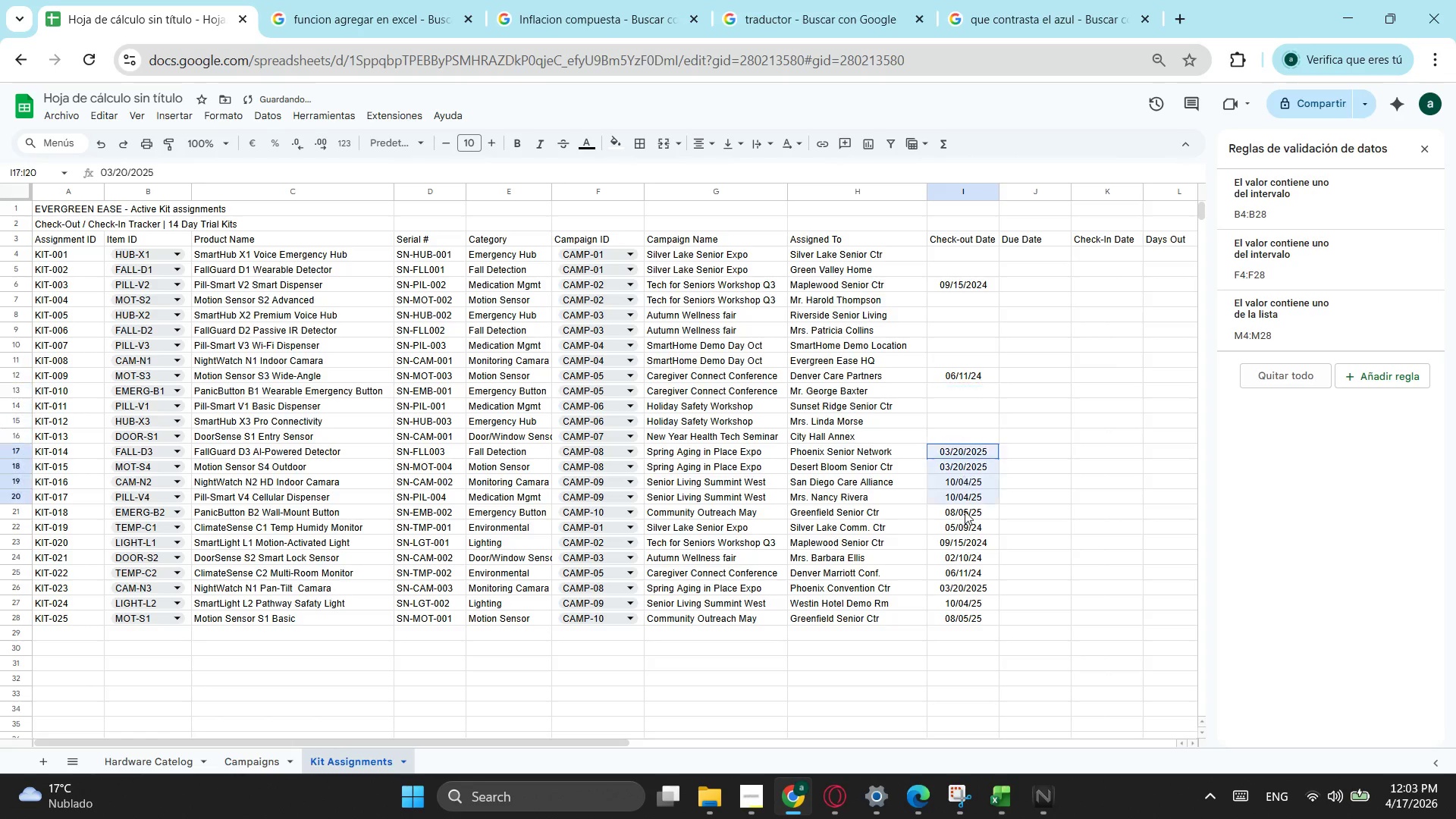 
left_click_drag(start_coordinate=[964, 456], to_coordinate=[965, 538])
 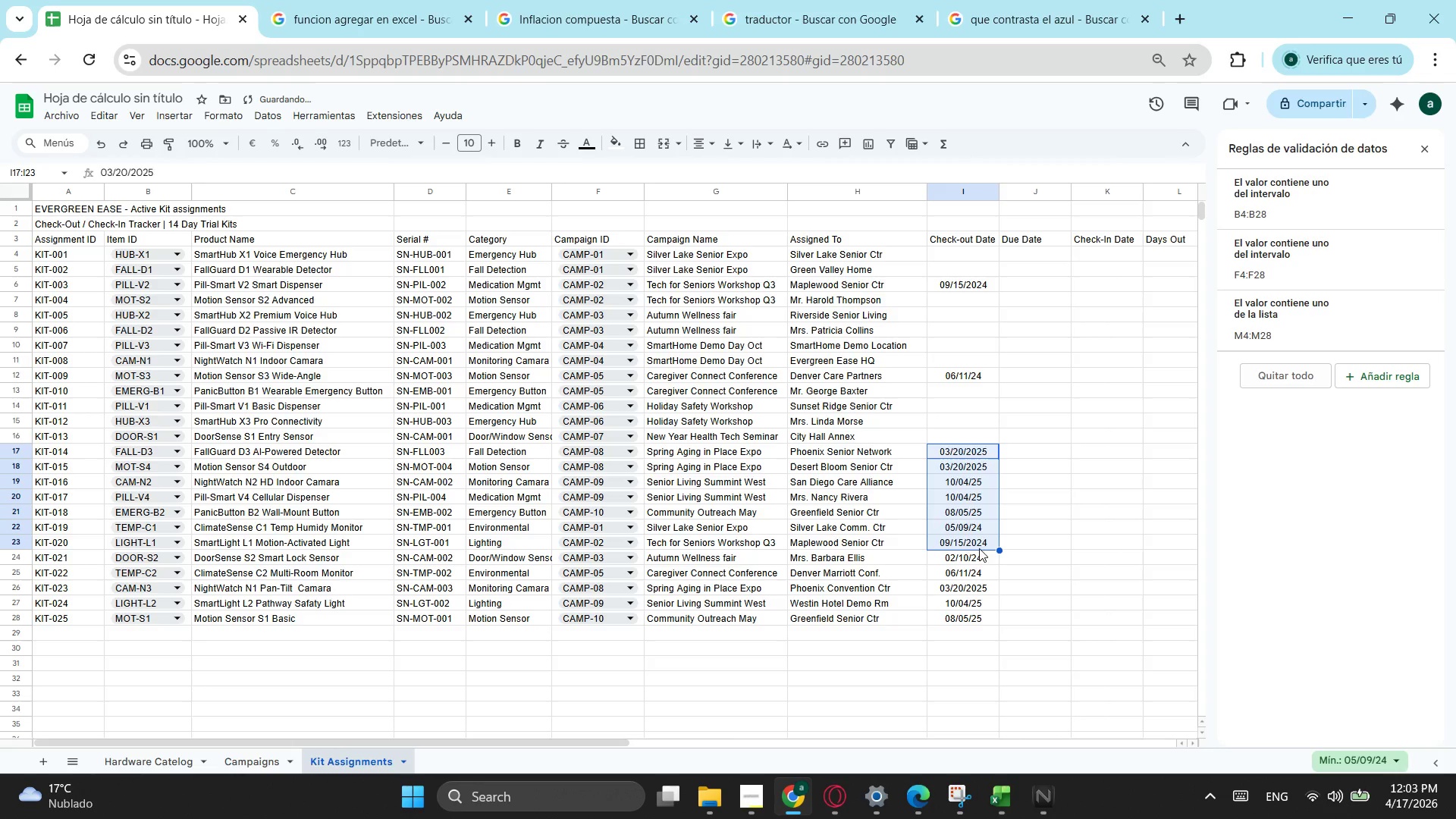 
key(Backspace)
 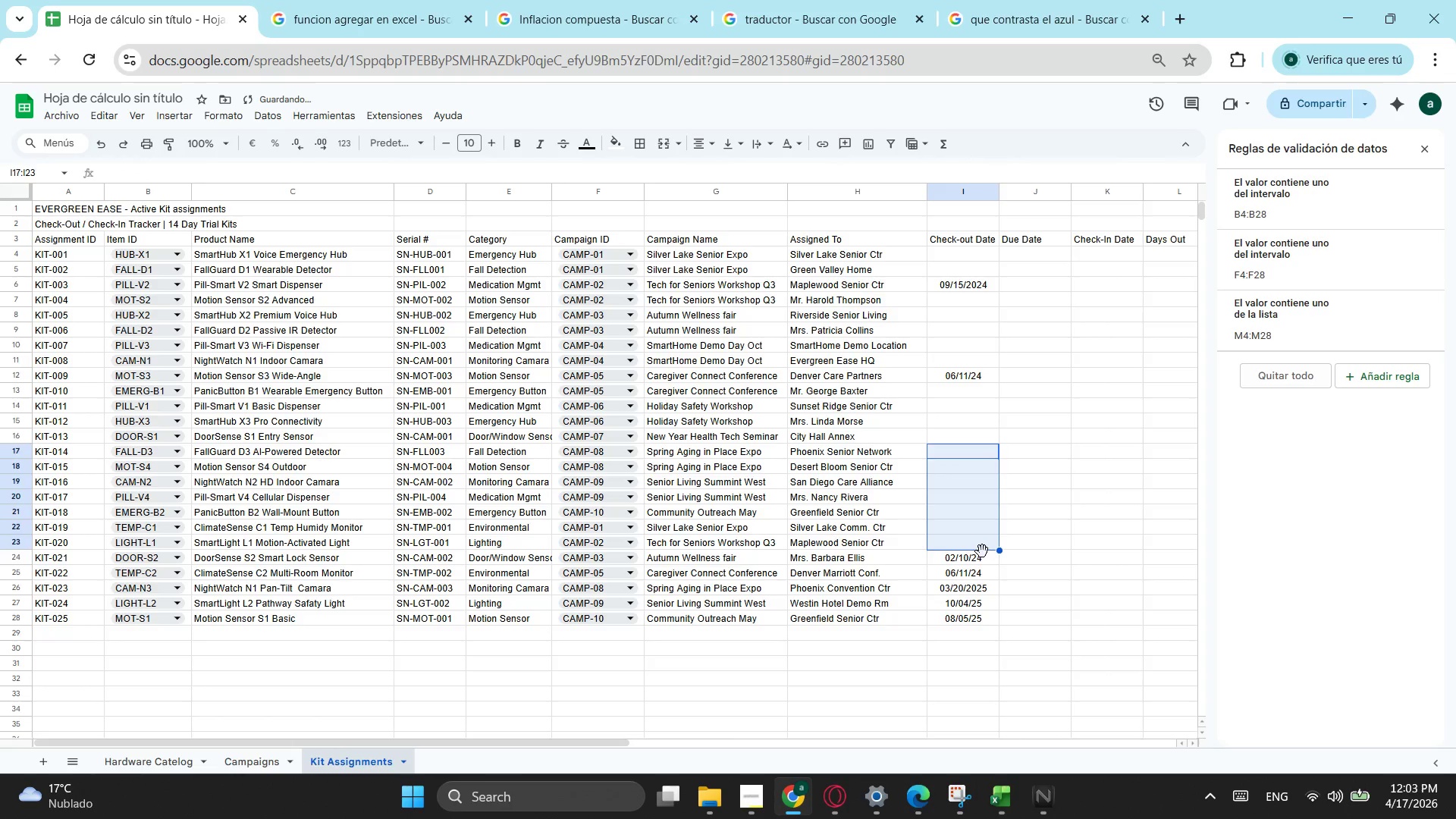 
left_click_drag(start_coordinate=[981, 552], to_coordinate=[990, 651])
 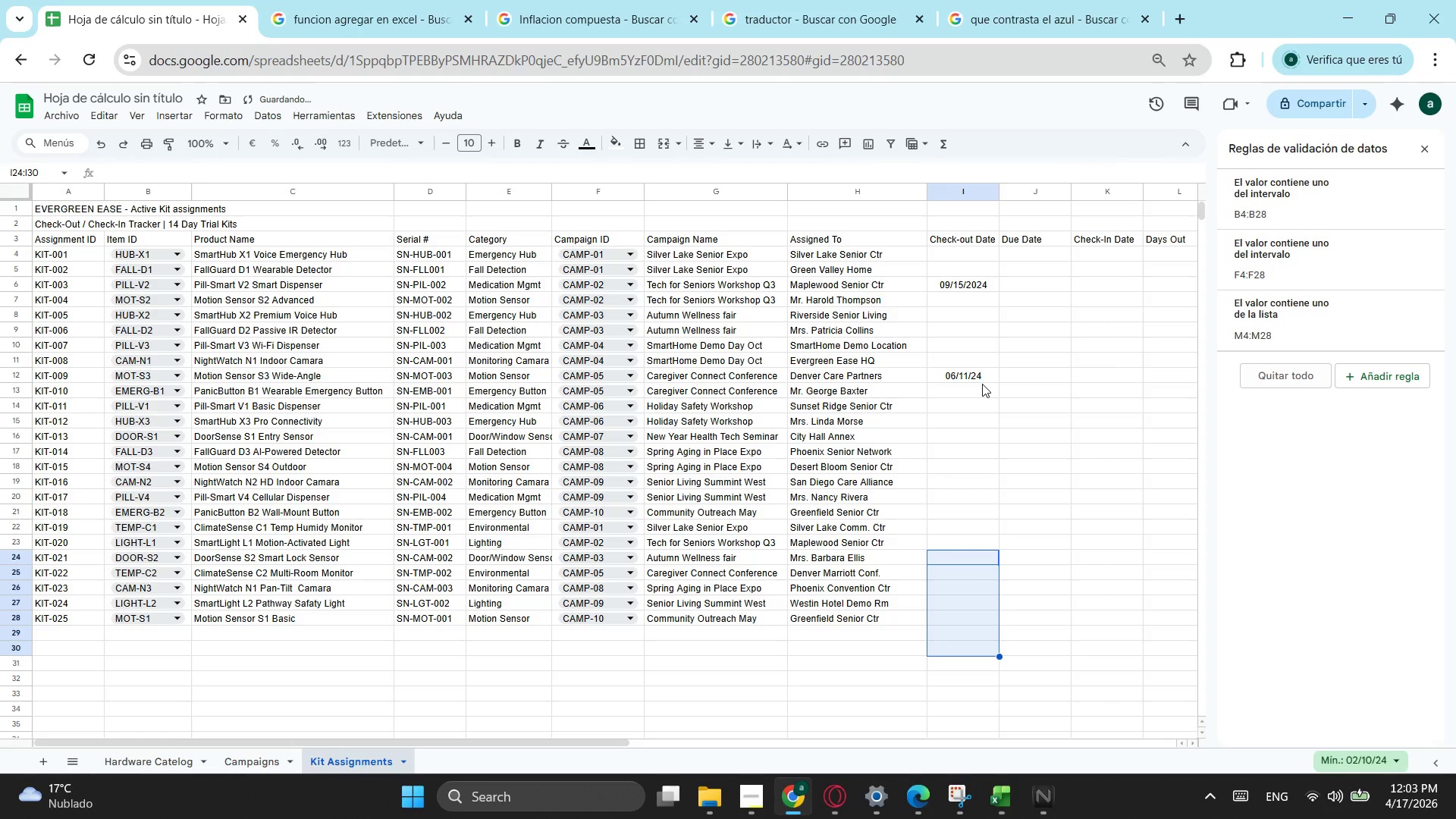 
key(Backspace)
 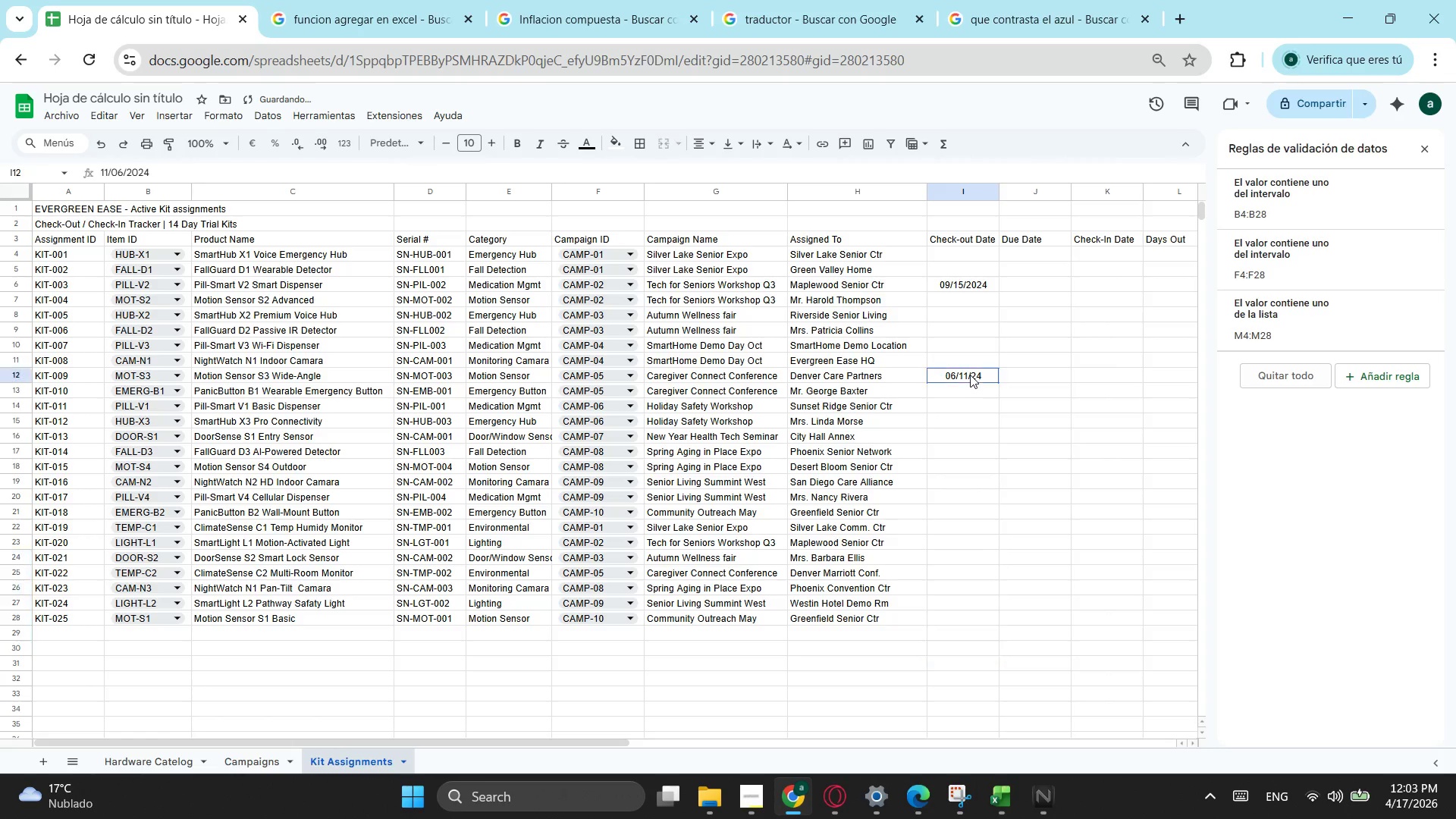 
left_click_drag(start_coordinate=[971, 374], to_coordinate=[967, 397])
 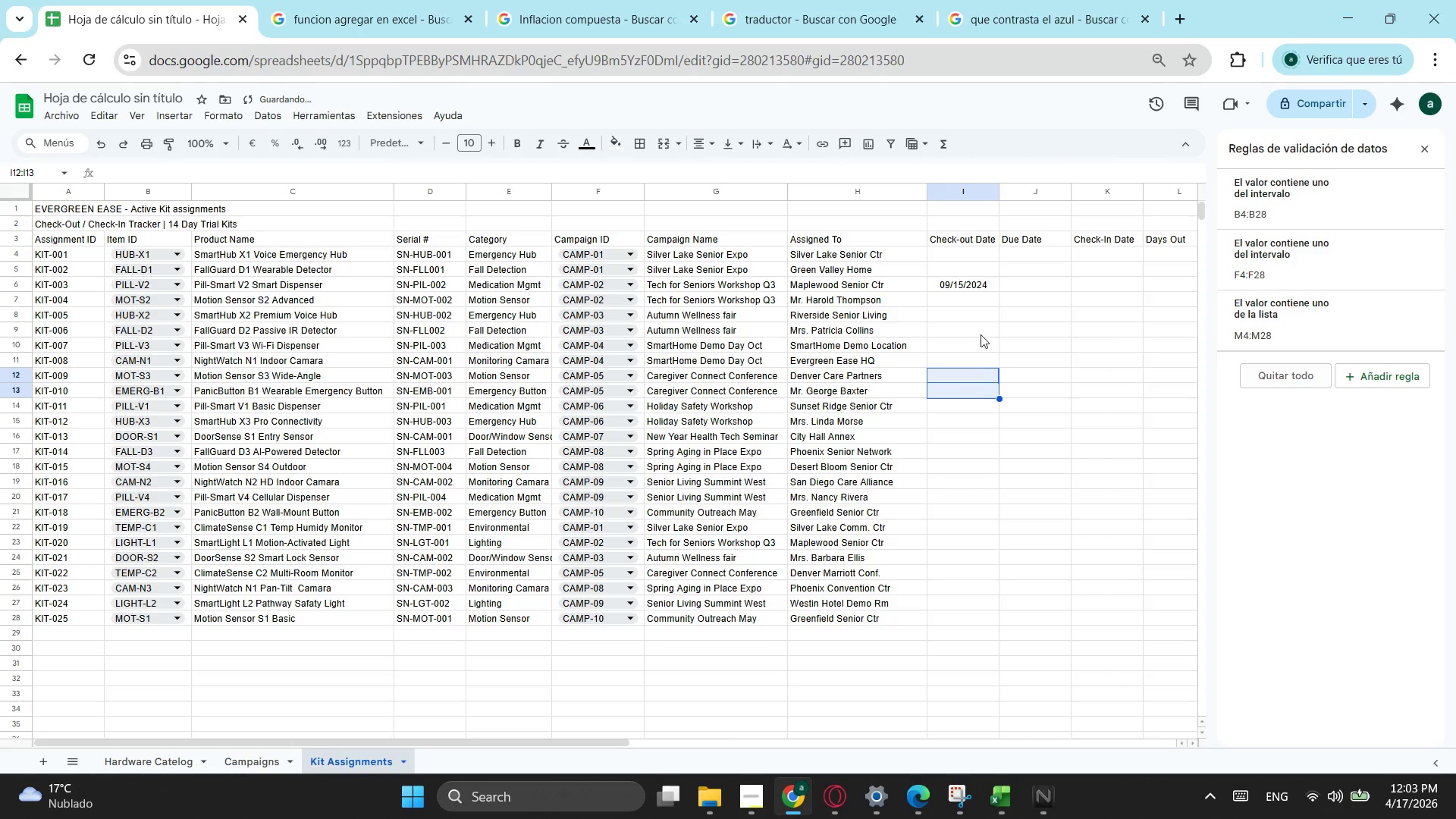 
key(Backspace)
 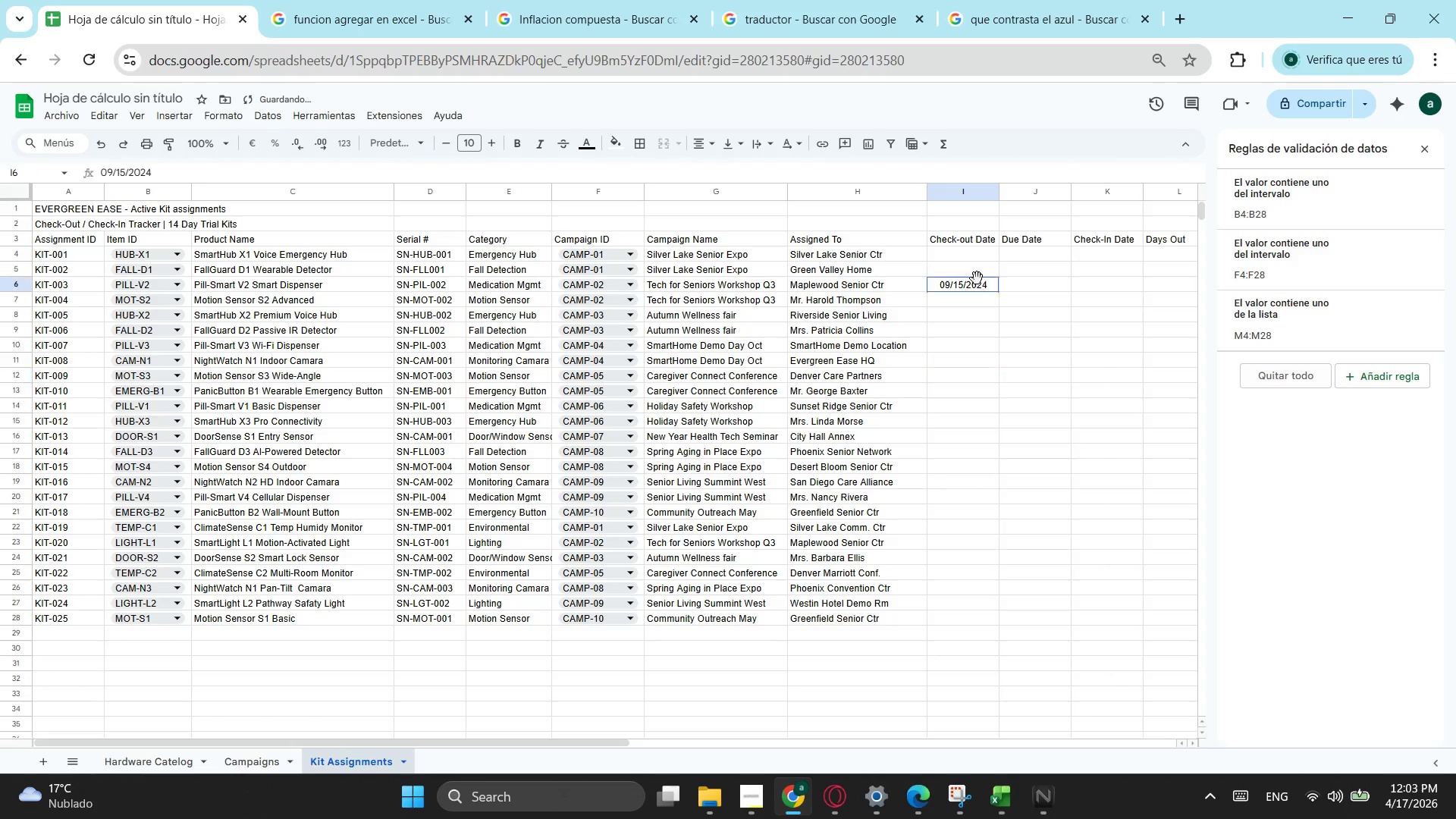 
left_click([977, 278])
 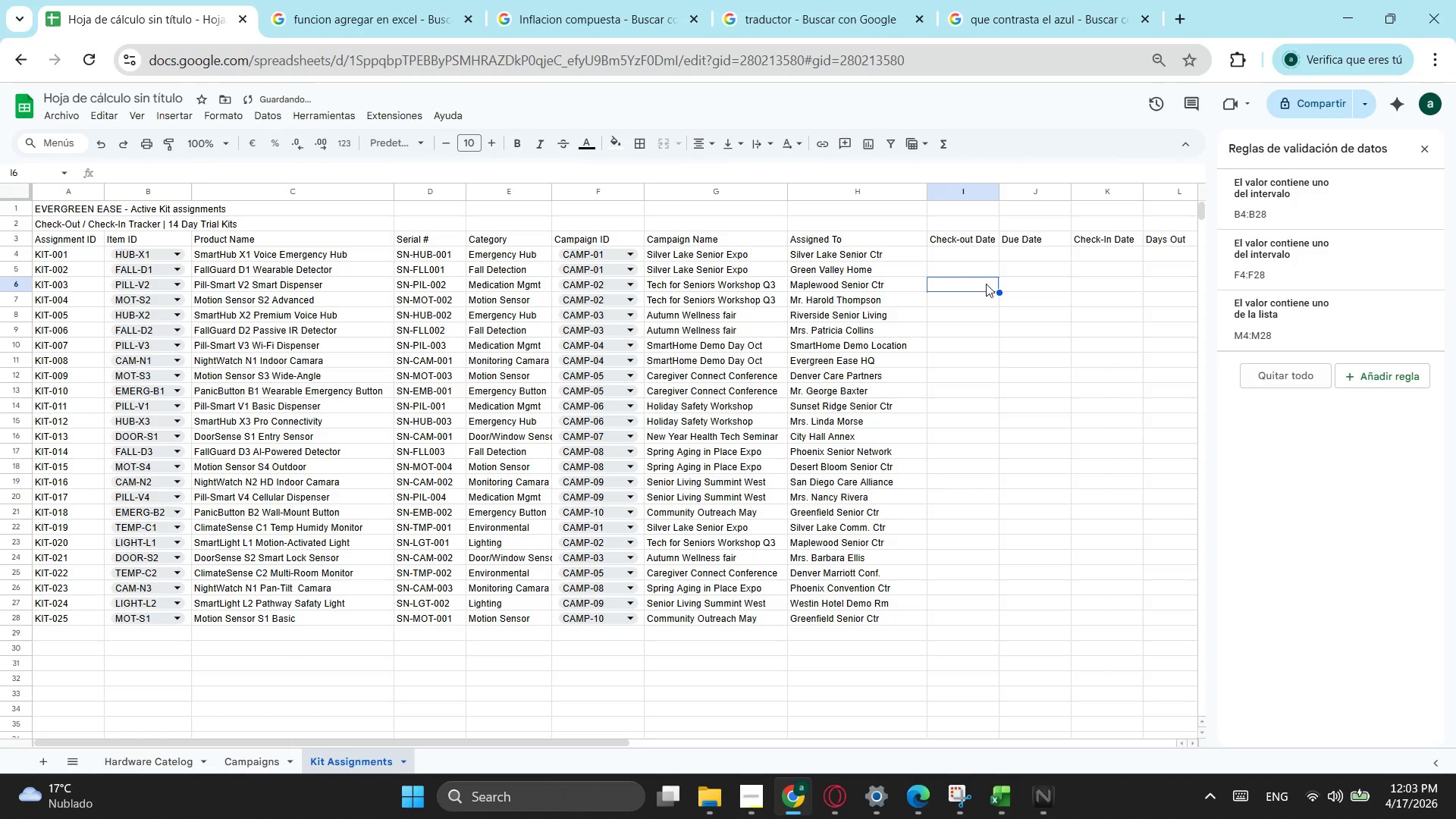 
key(Backspace)
 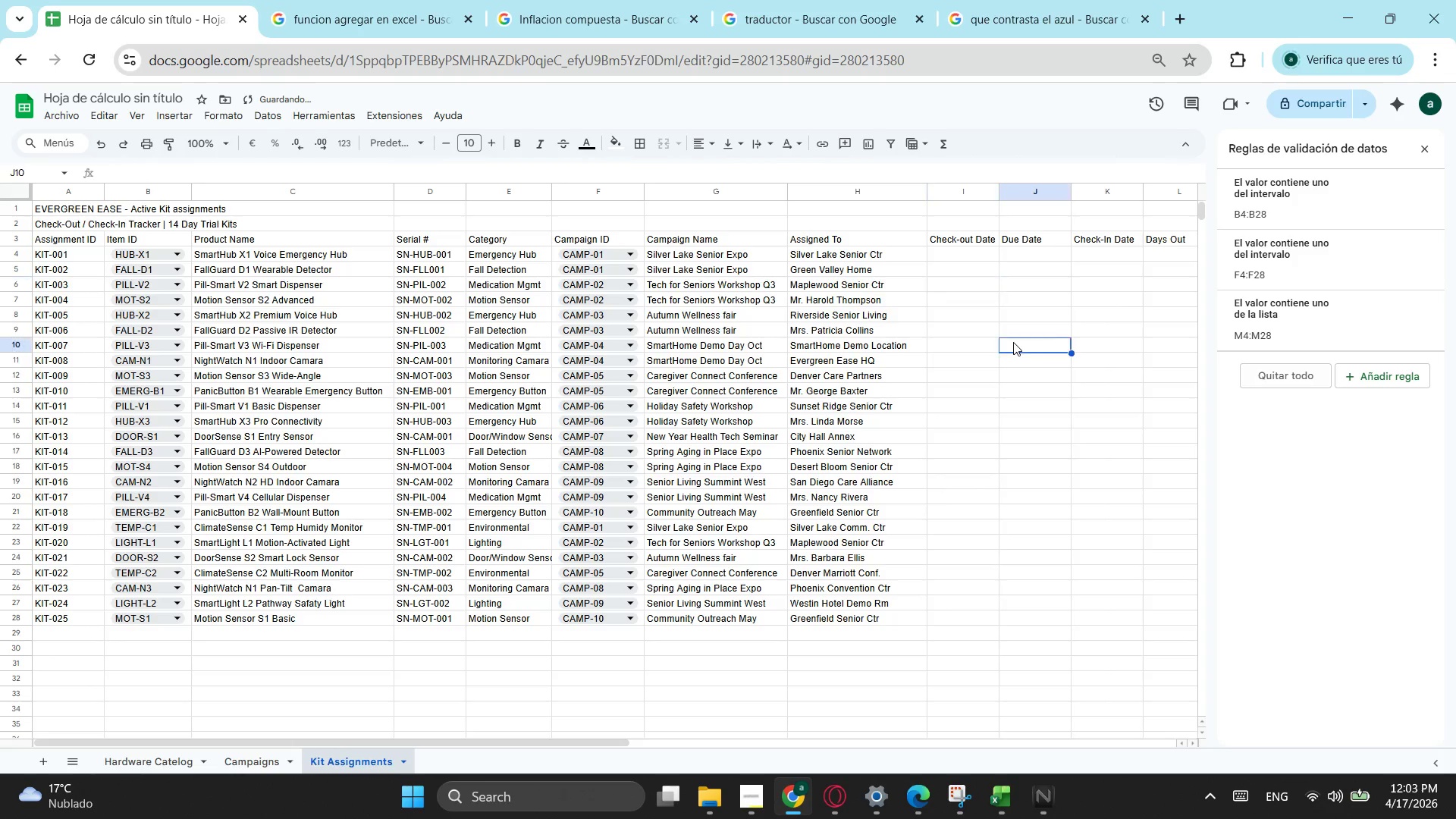 
left_click([1013, 342])
 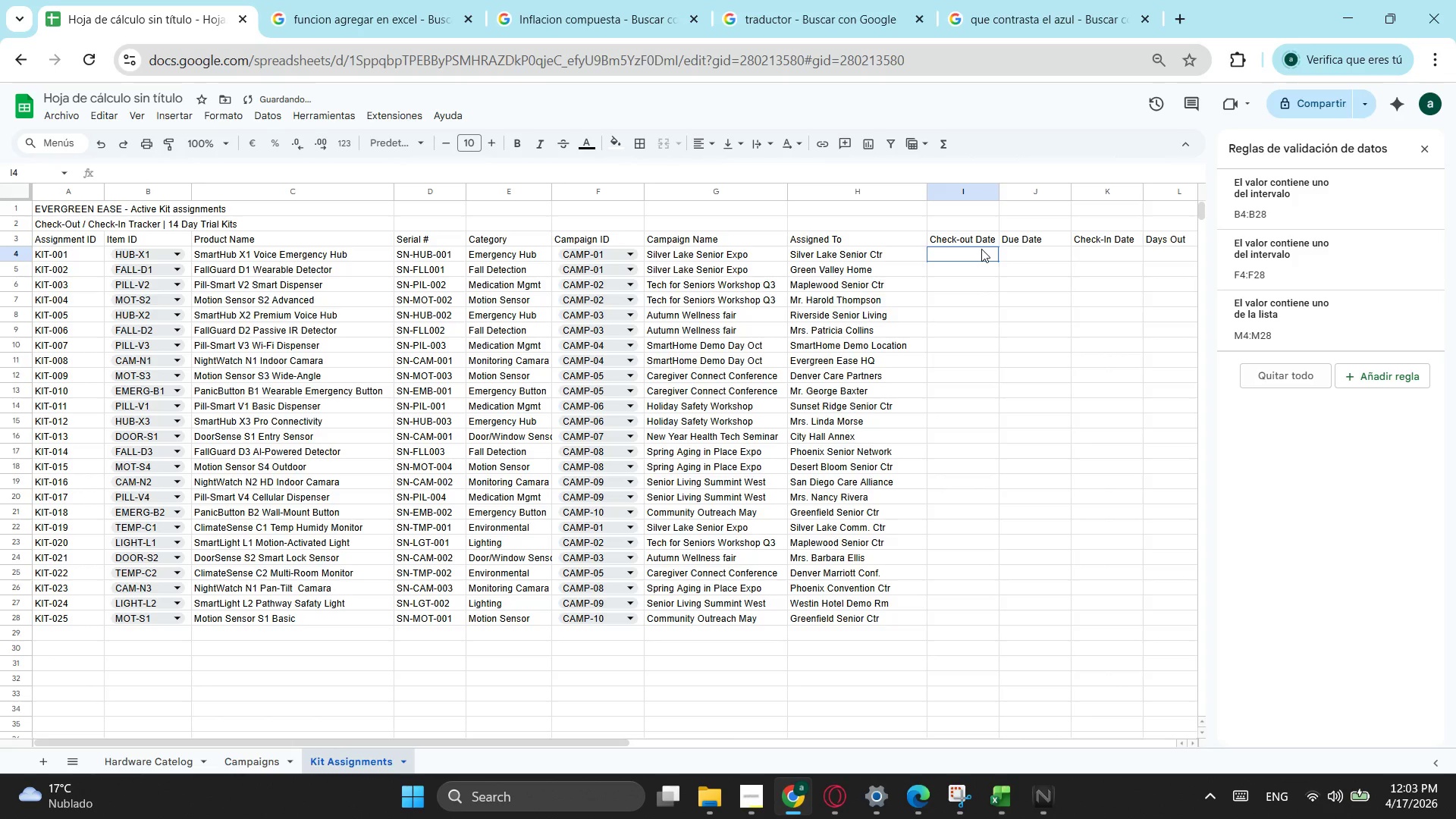 
left_click([981, 249])
 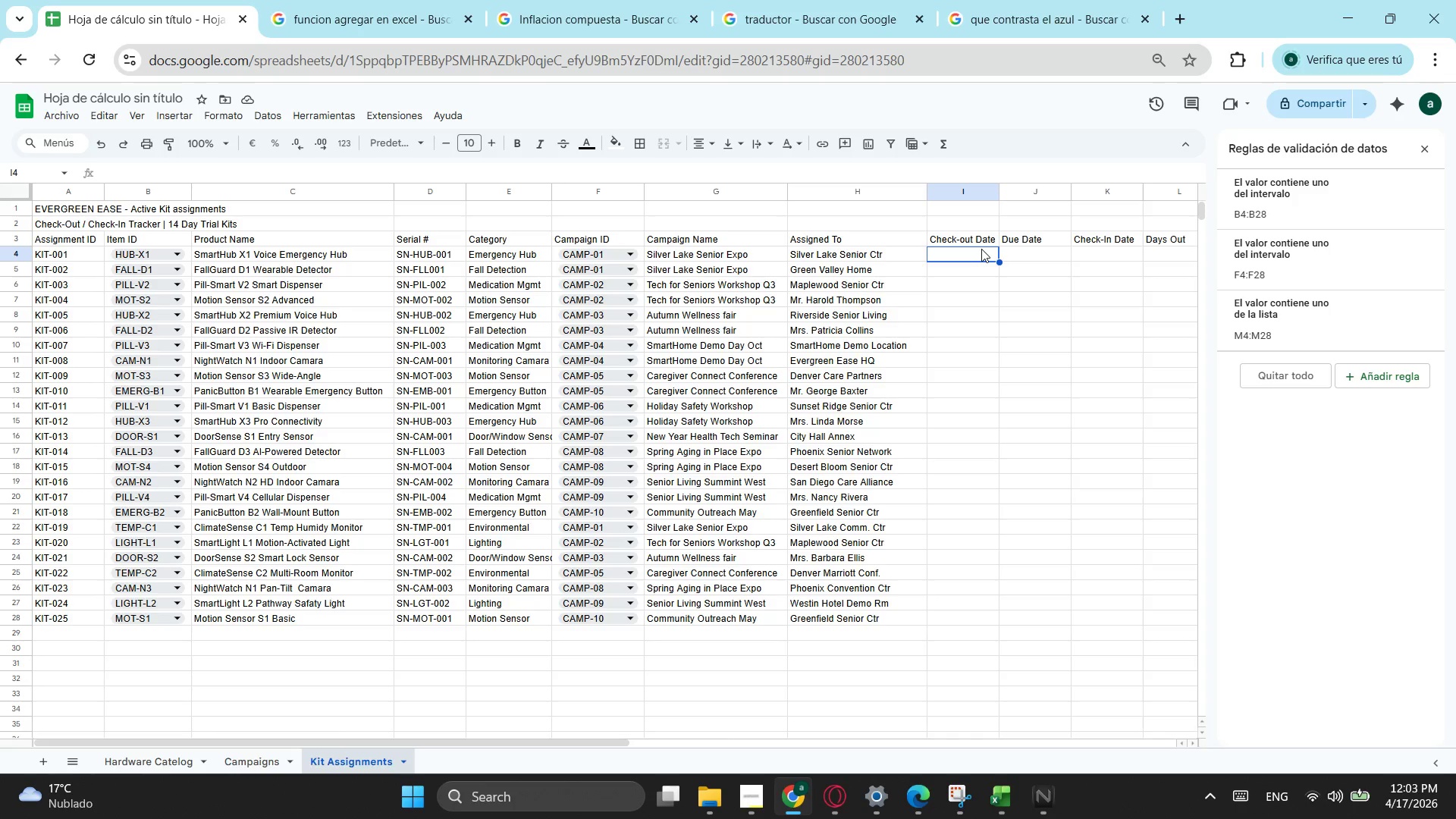 
wait(5.92)
 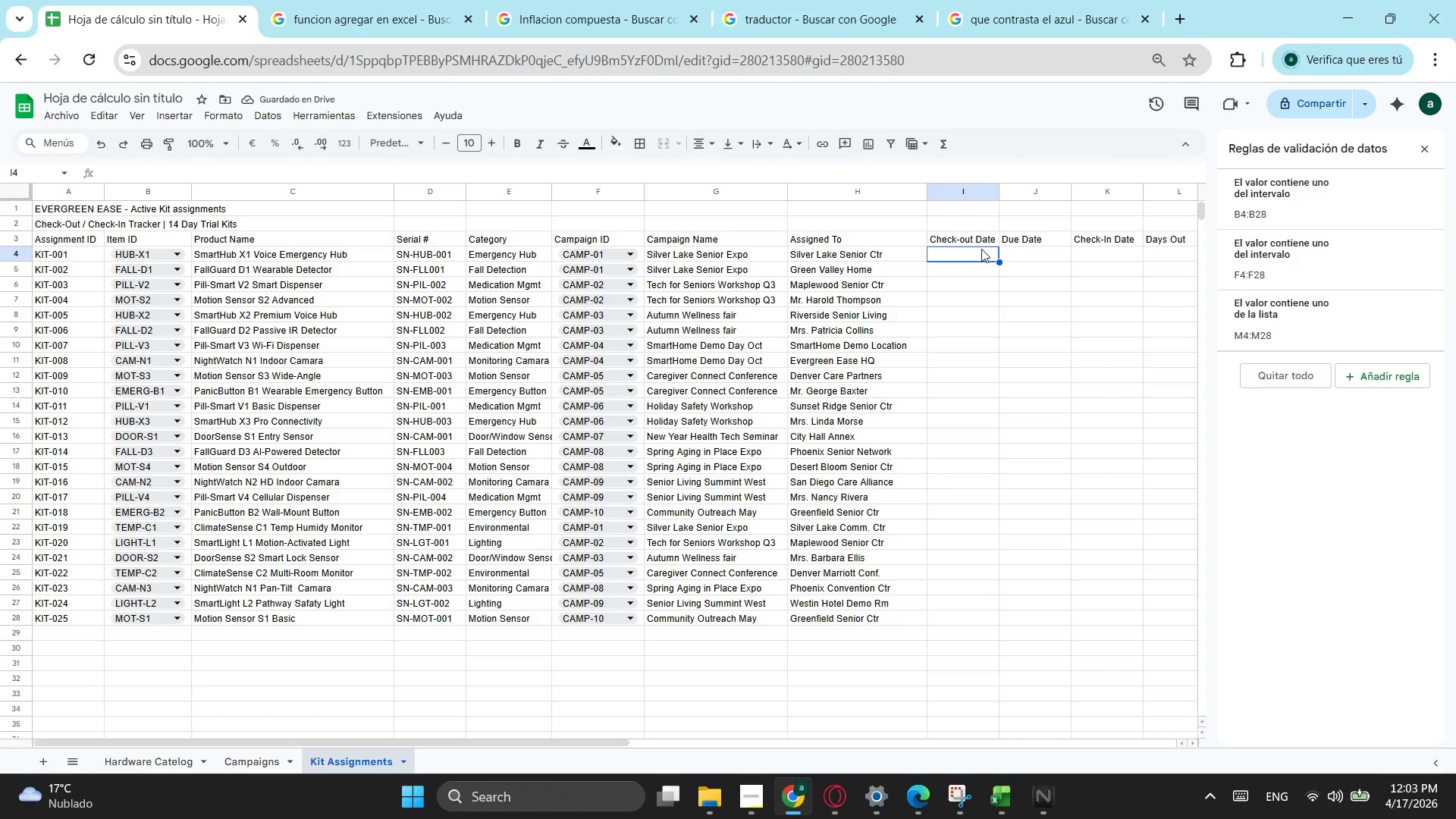 
left_click([996, 802])
 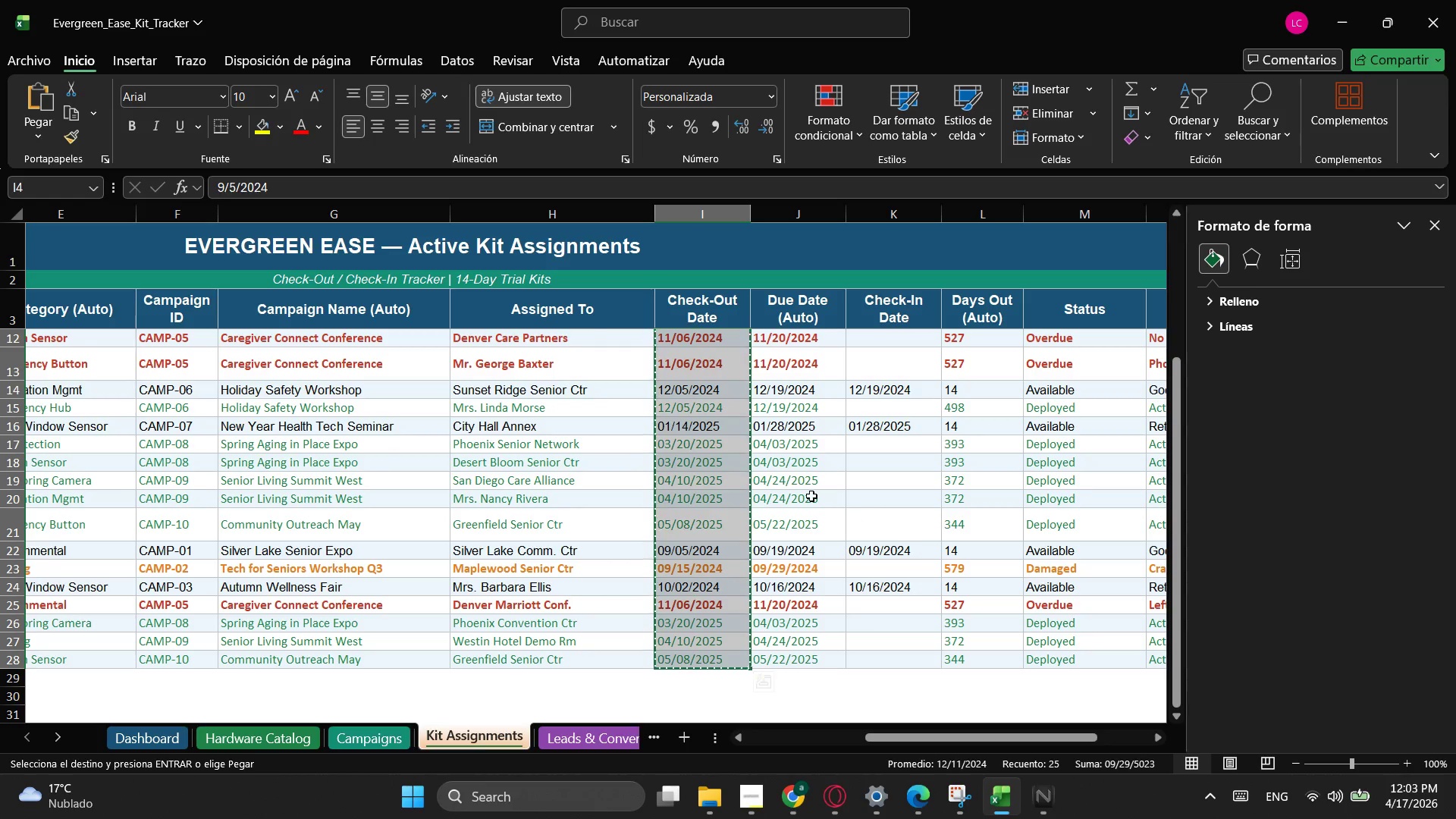 
scroll: coordinate [777, 403], scroll_direction: up, amount: 7.0
 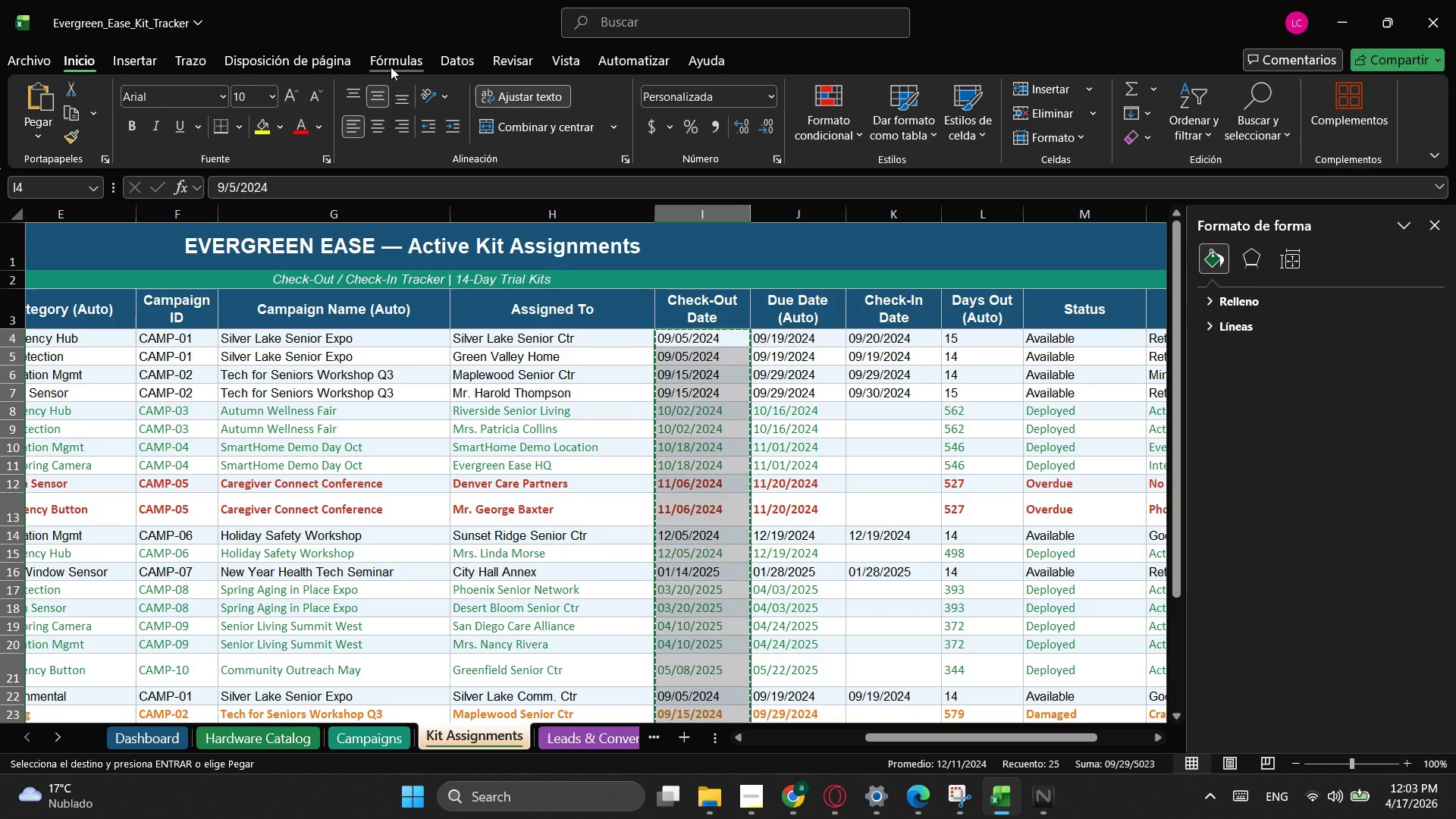 
left_click([390, 67])
 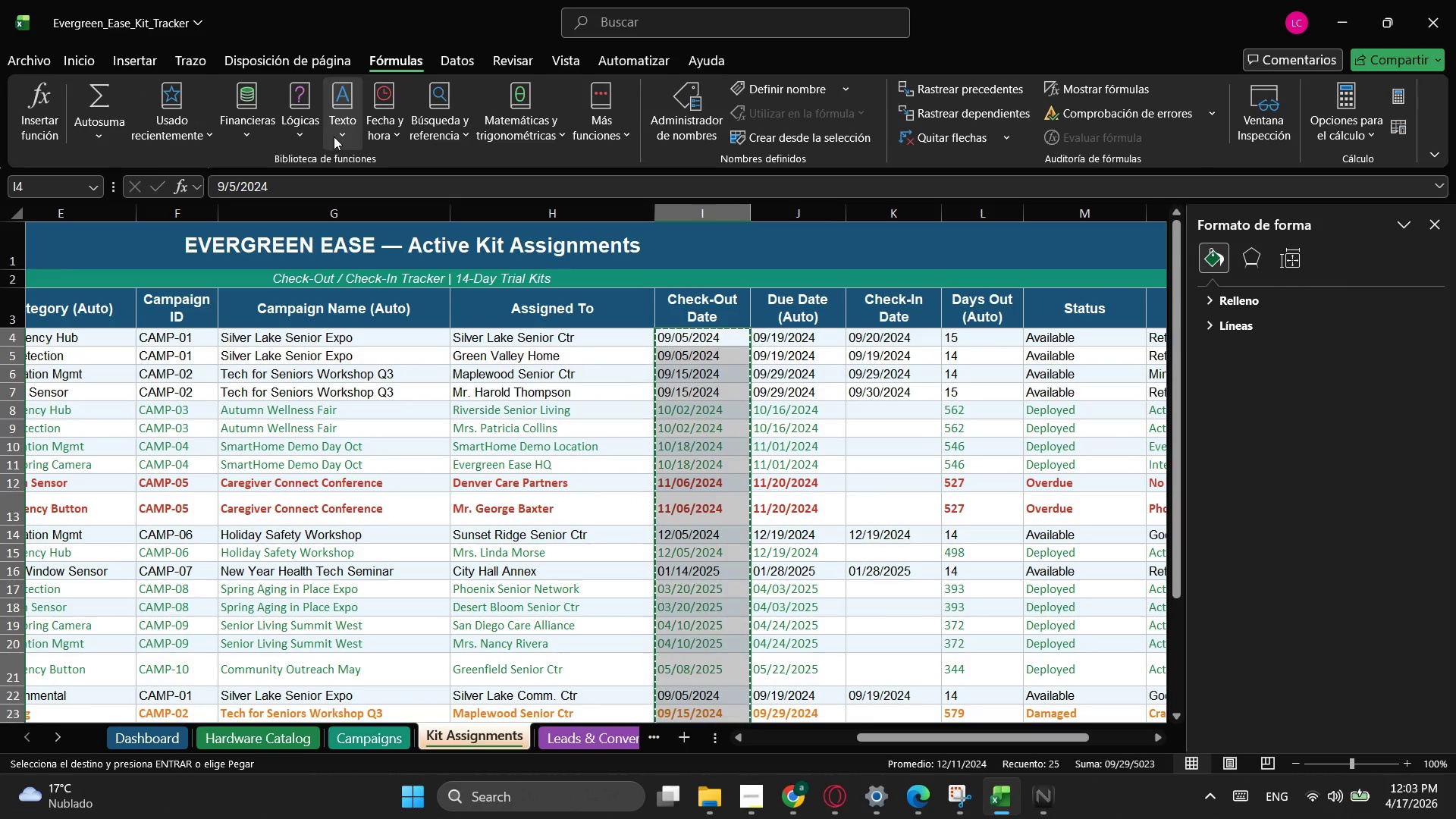 
left_click([386, 133])
 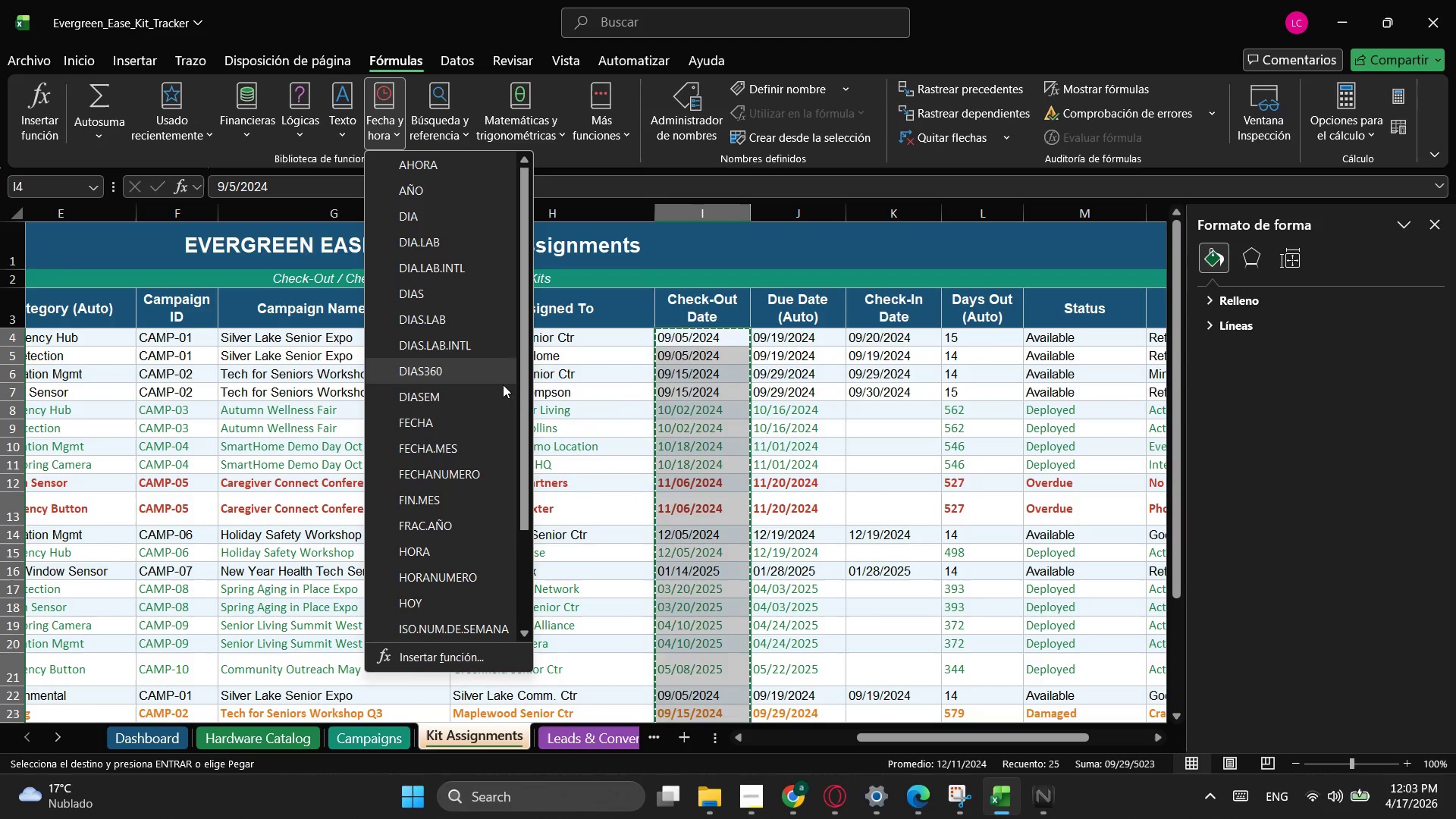 
scroll: coordinate [437, 278], scroll_direction: up, amount: 3.0
 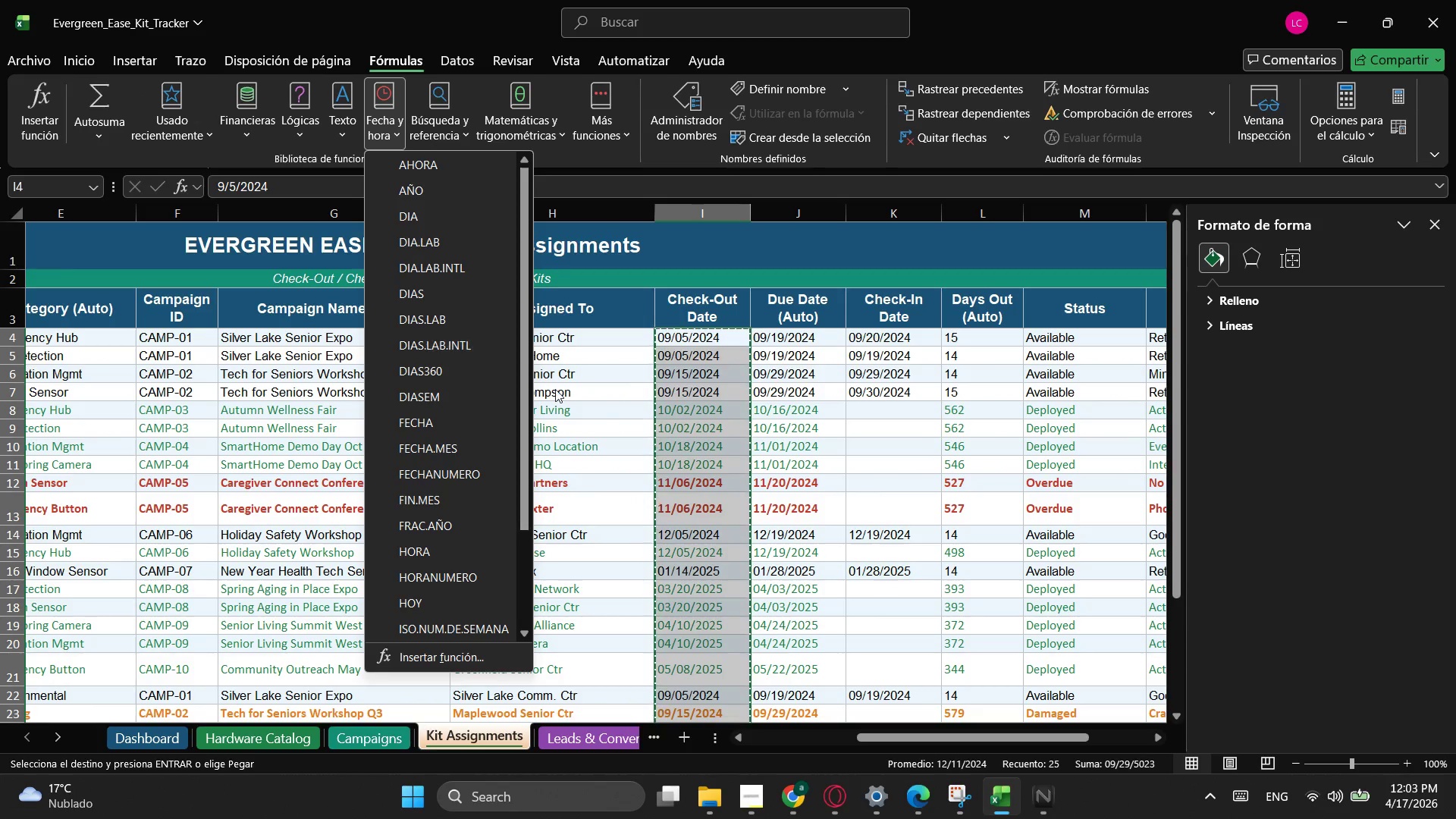 
scroll: coordinate [488, 382], scroll_direction: down, amount: 5.0
 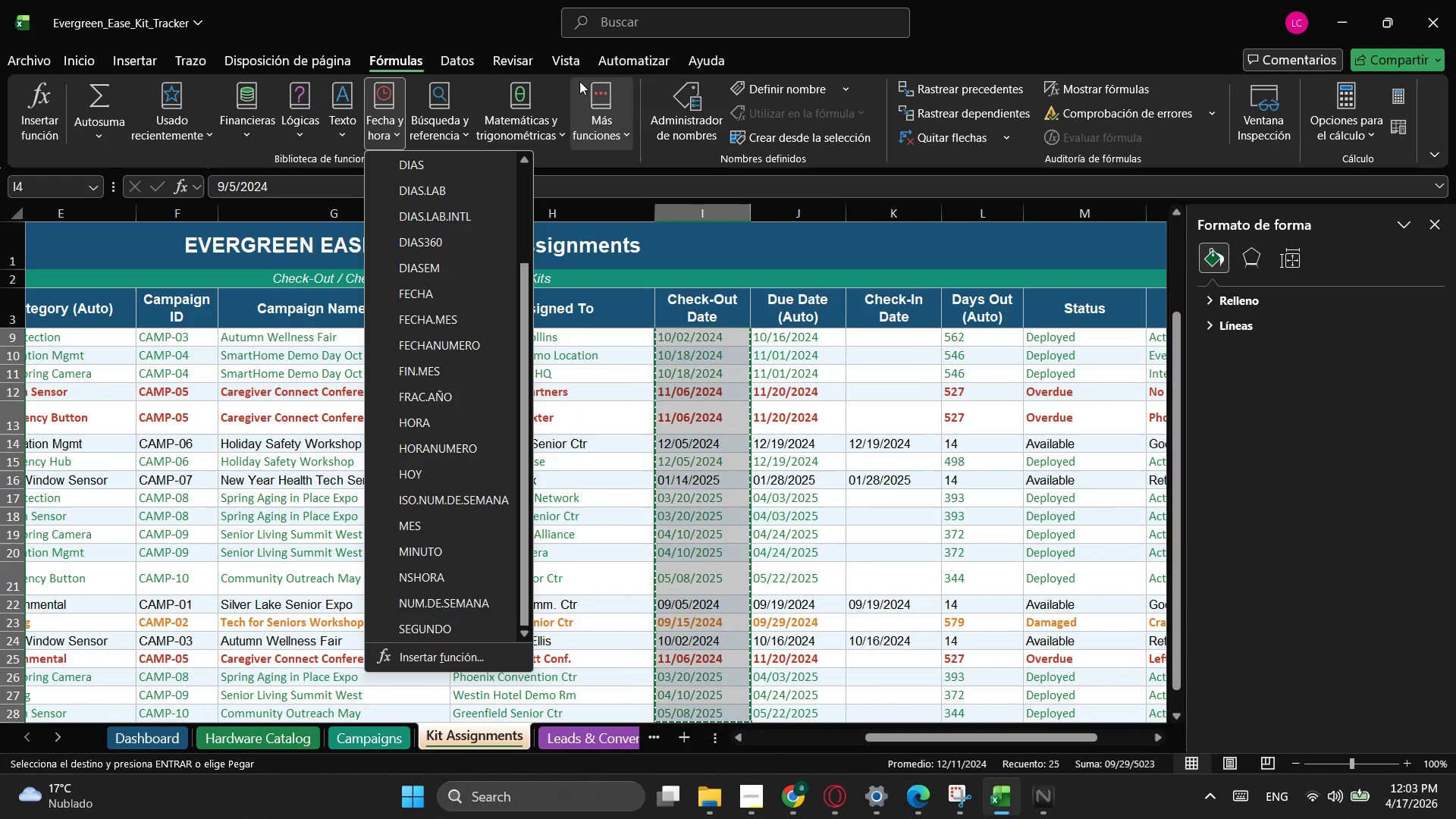 
left_click([133, 55])
 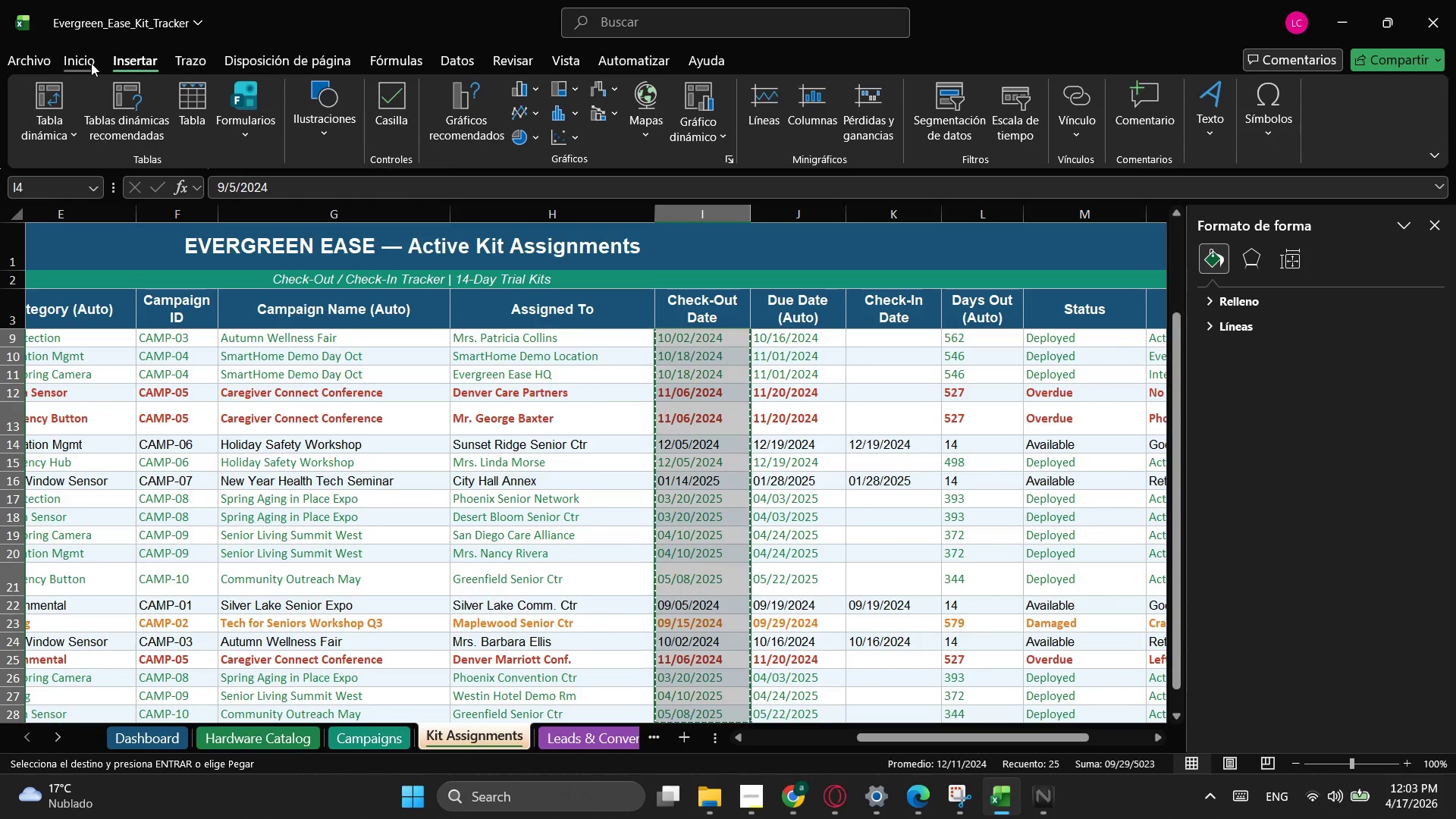 
left_click([88, 62])
 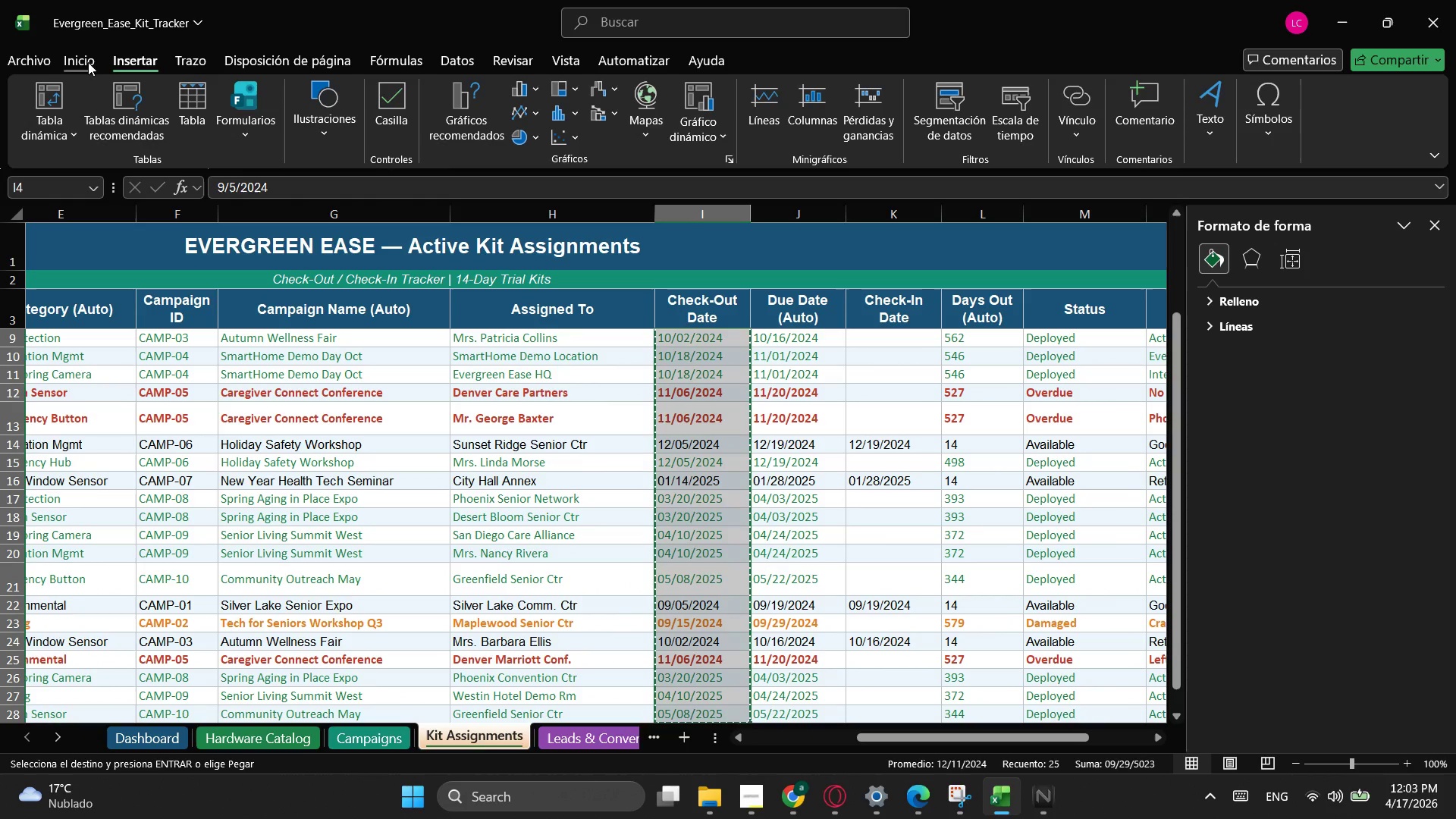 
left_click([74, 62])
 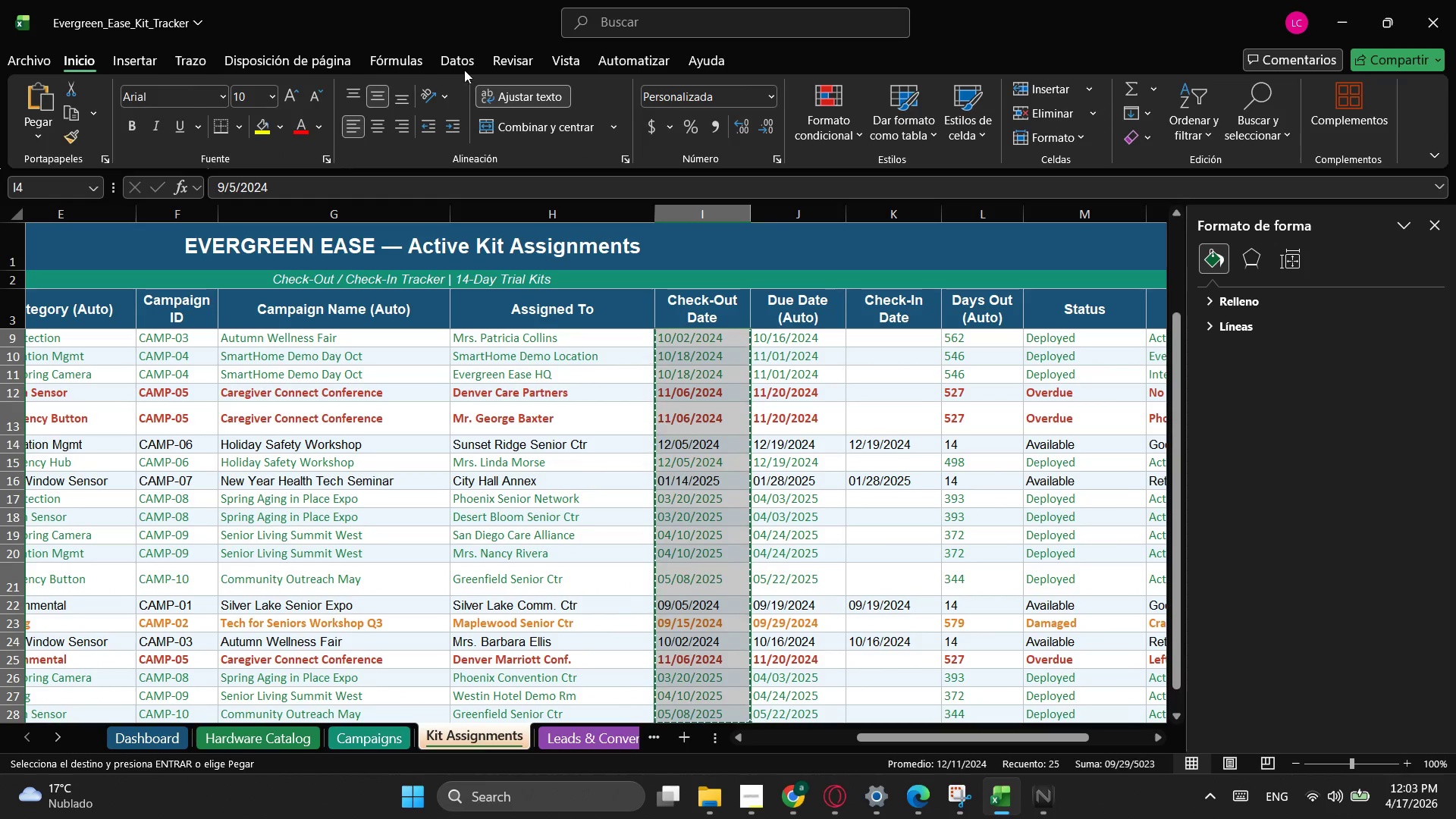 
left_click([764, 96])
 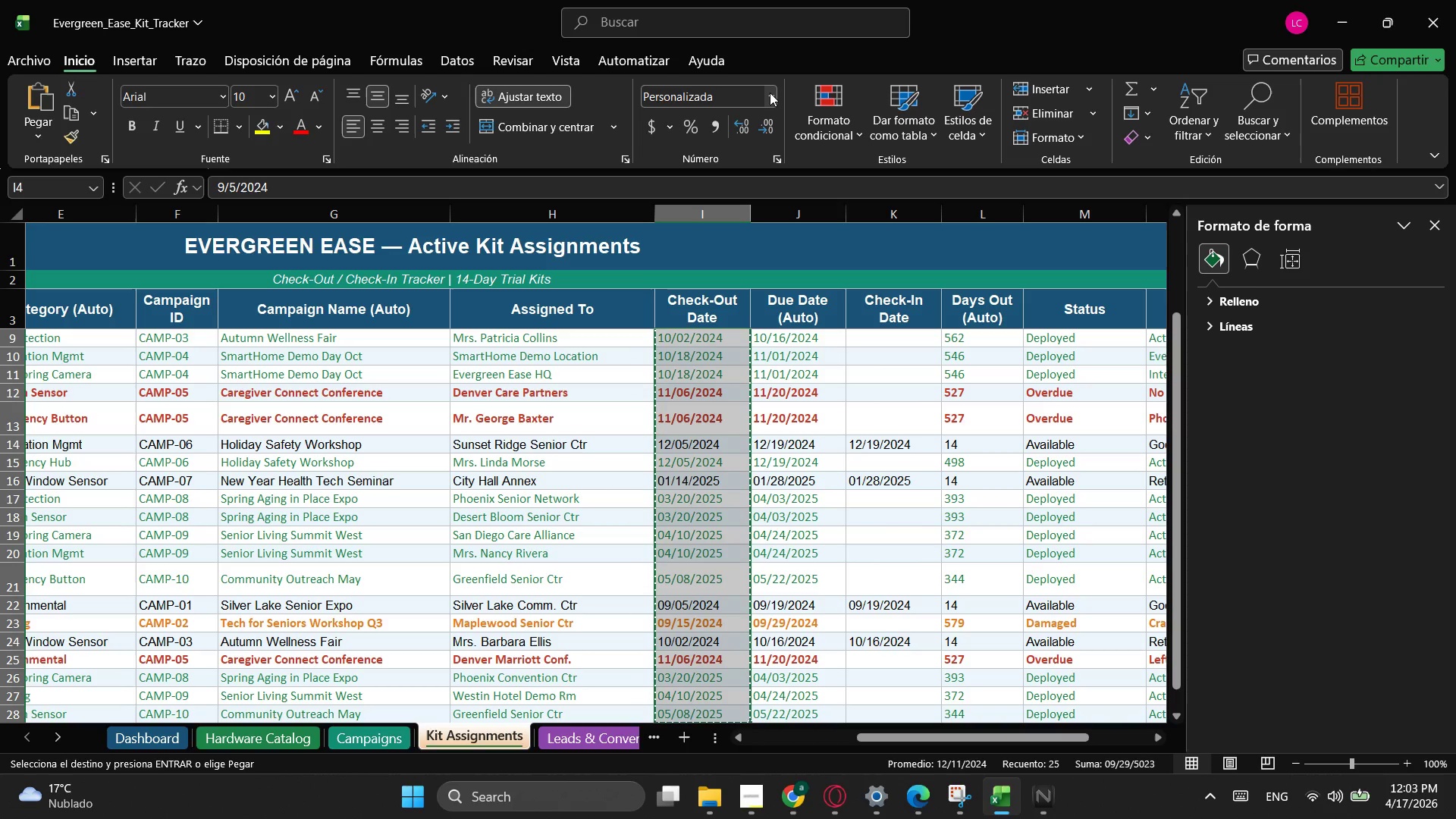 
left_click([770, 93])
 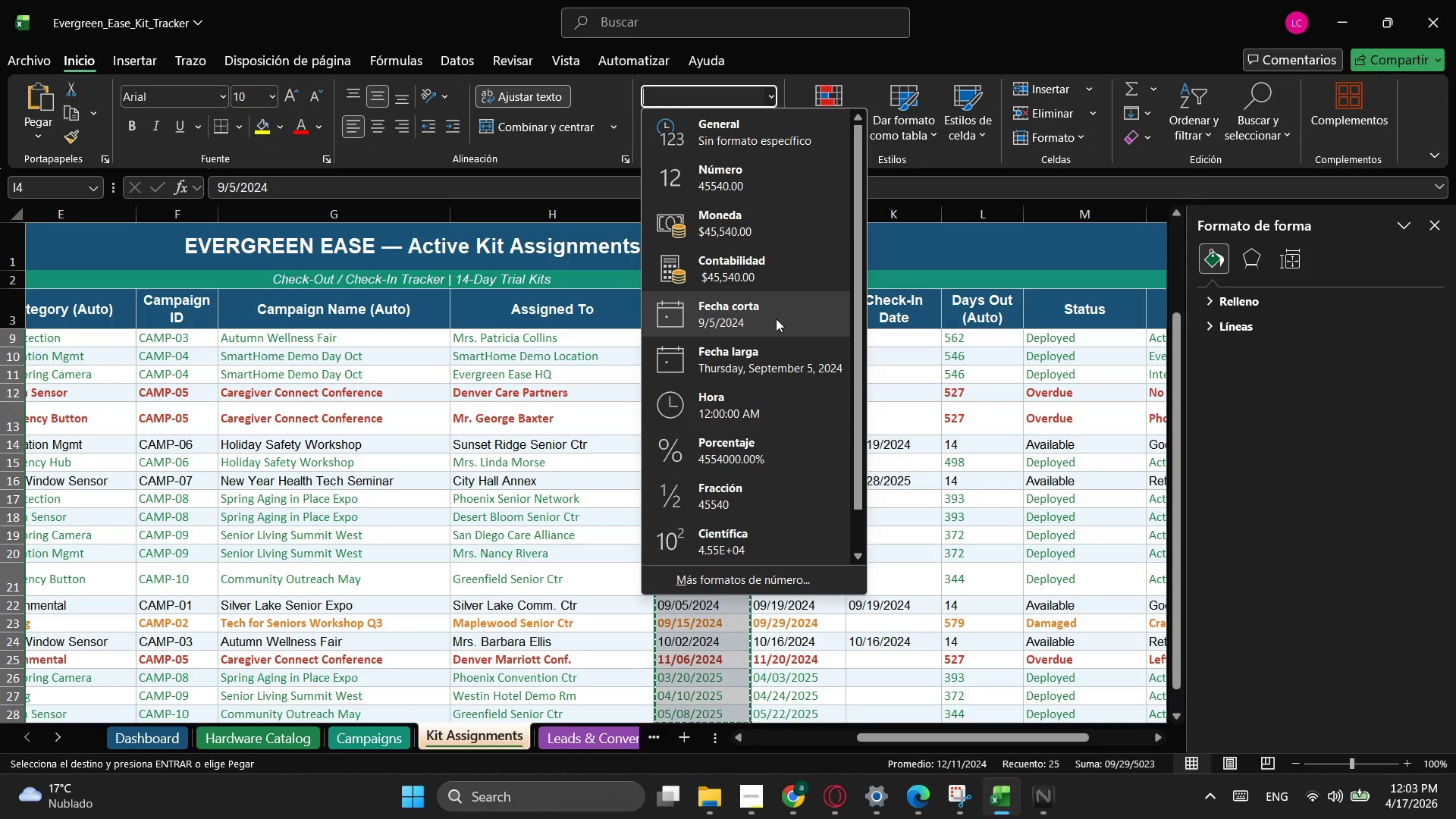 
wait(7.53)
 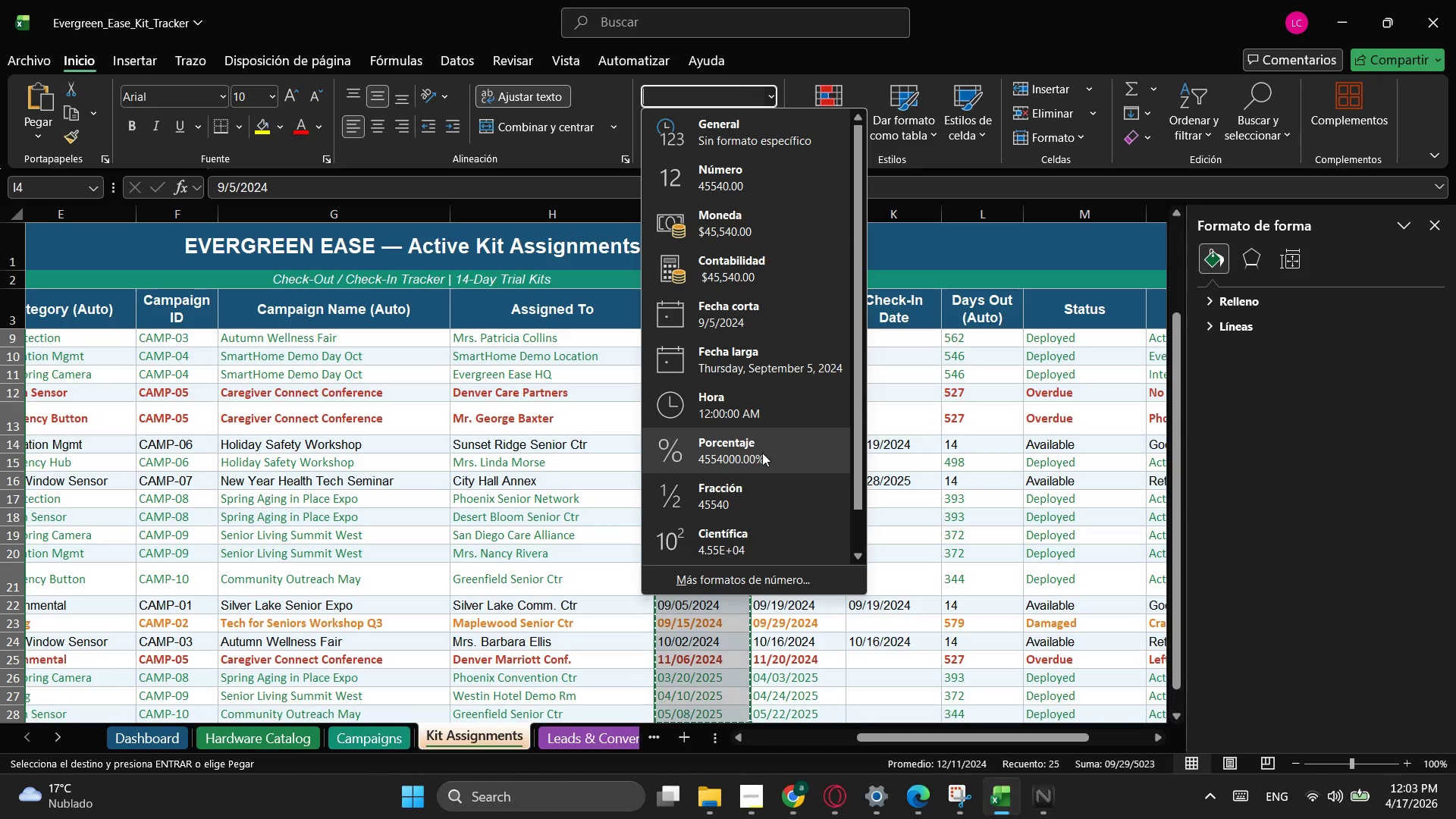 
left_click([763, 573])
 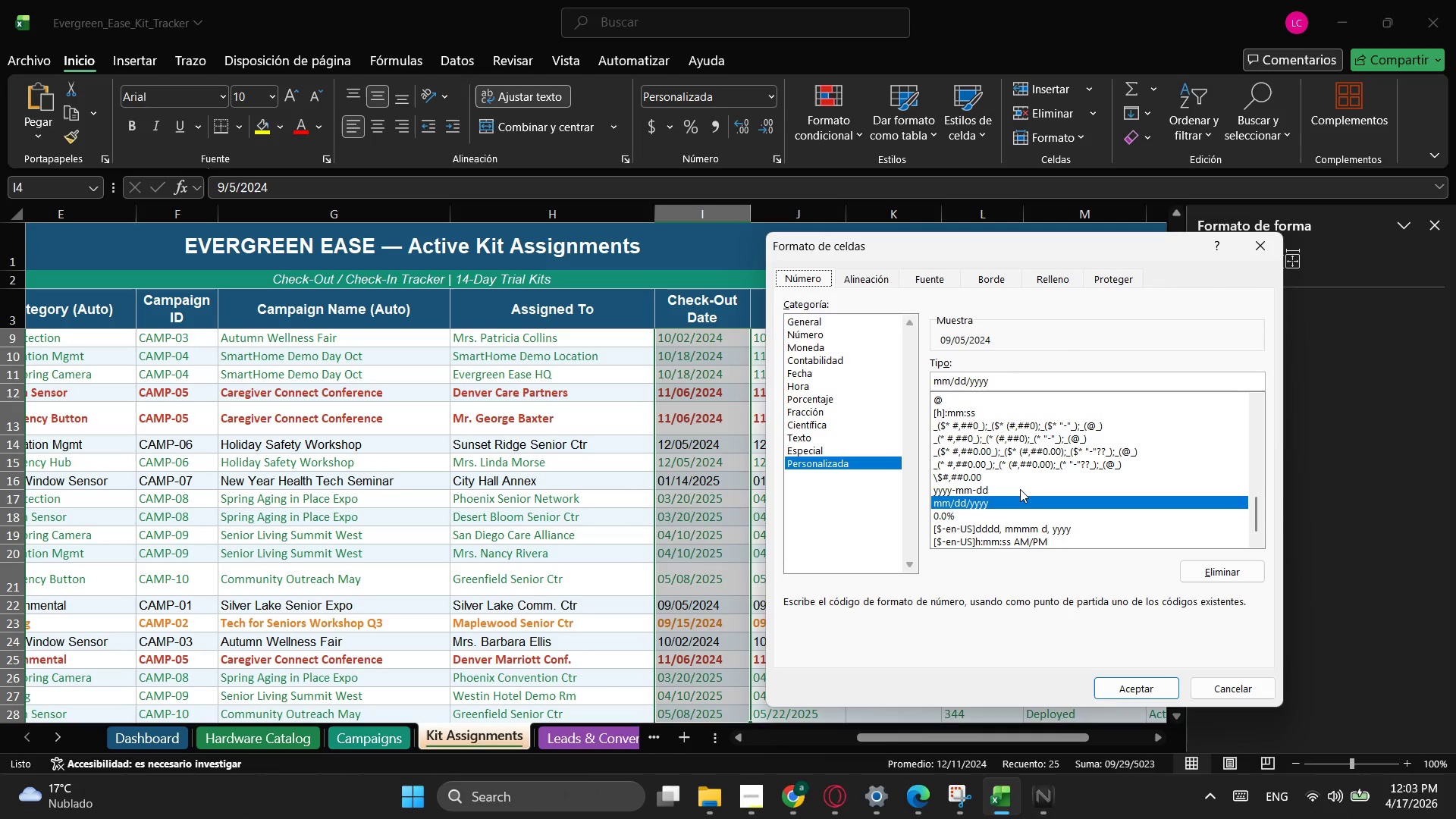 
wait(5.36)
 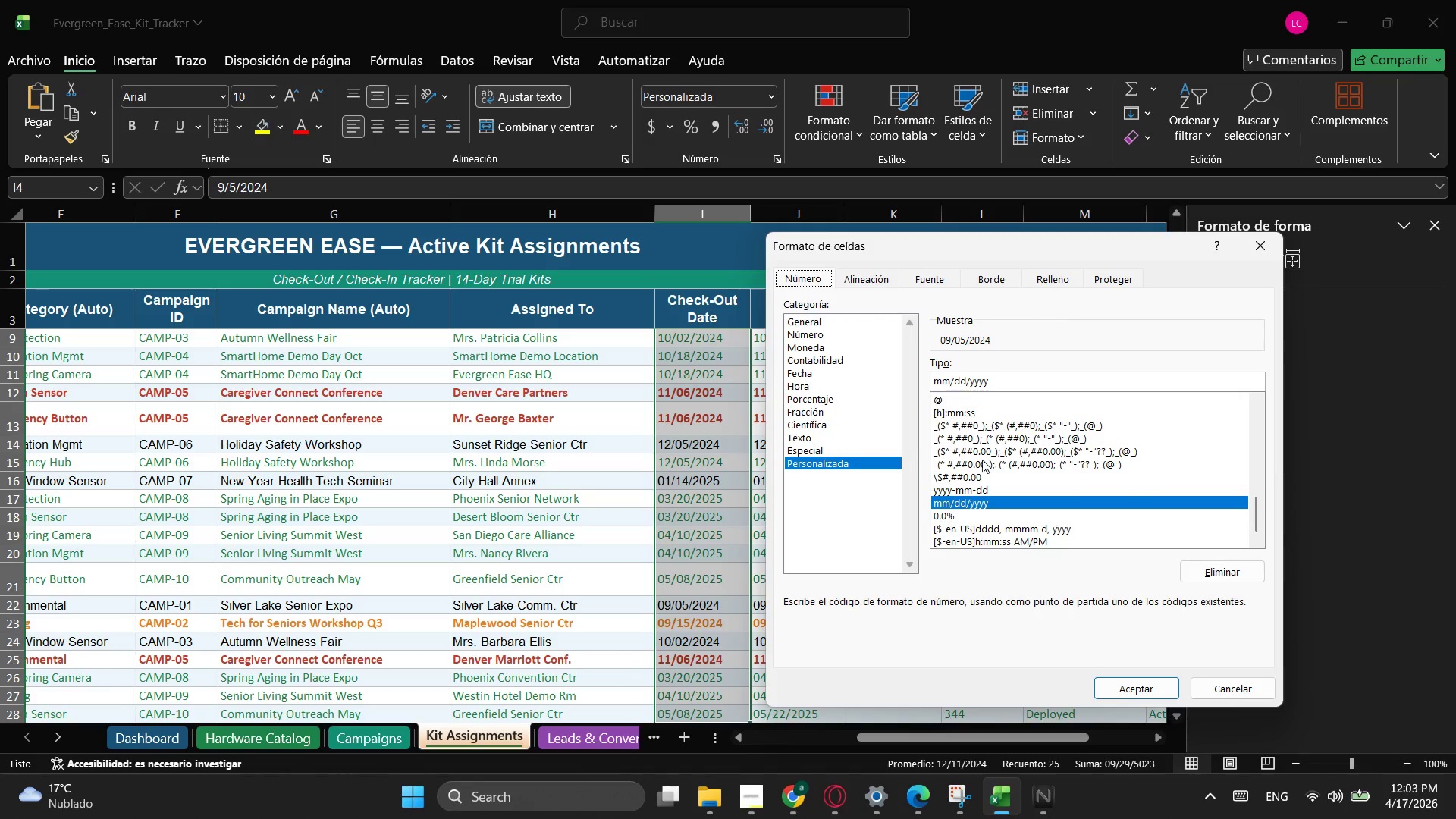 
scroll: coordinate [1060, 506], scroll_direction: down, amount: 3.0
 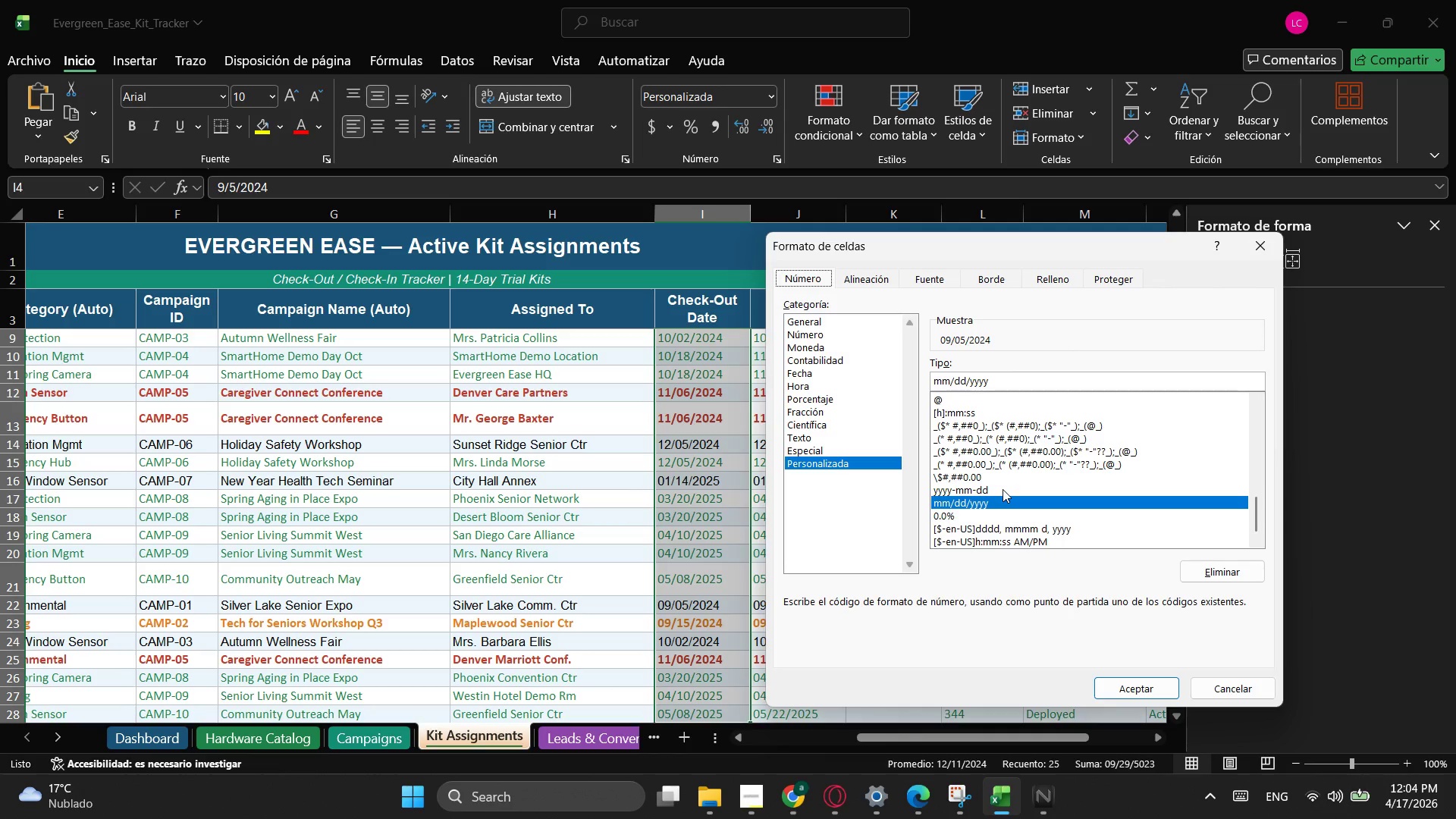 
left_click([1003, 489])
 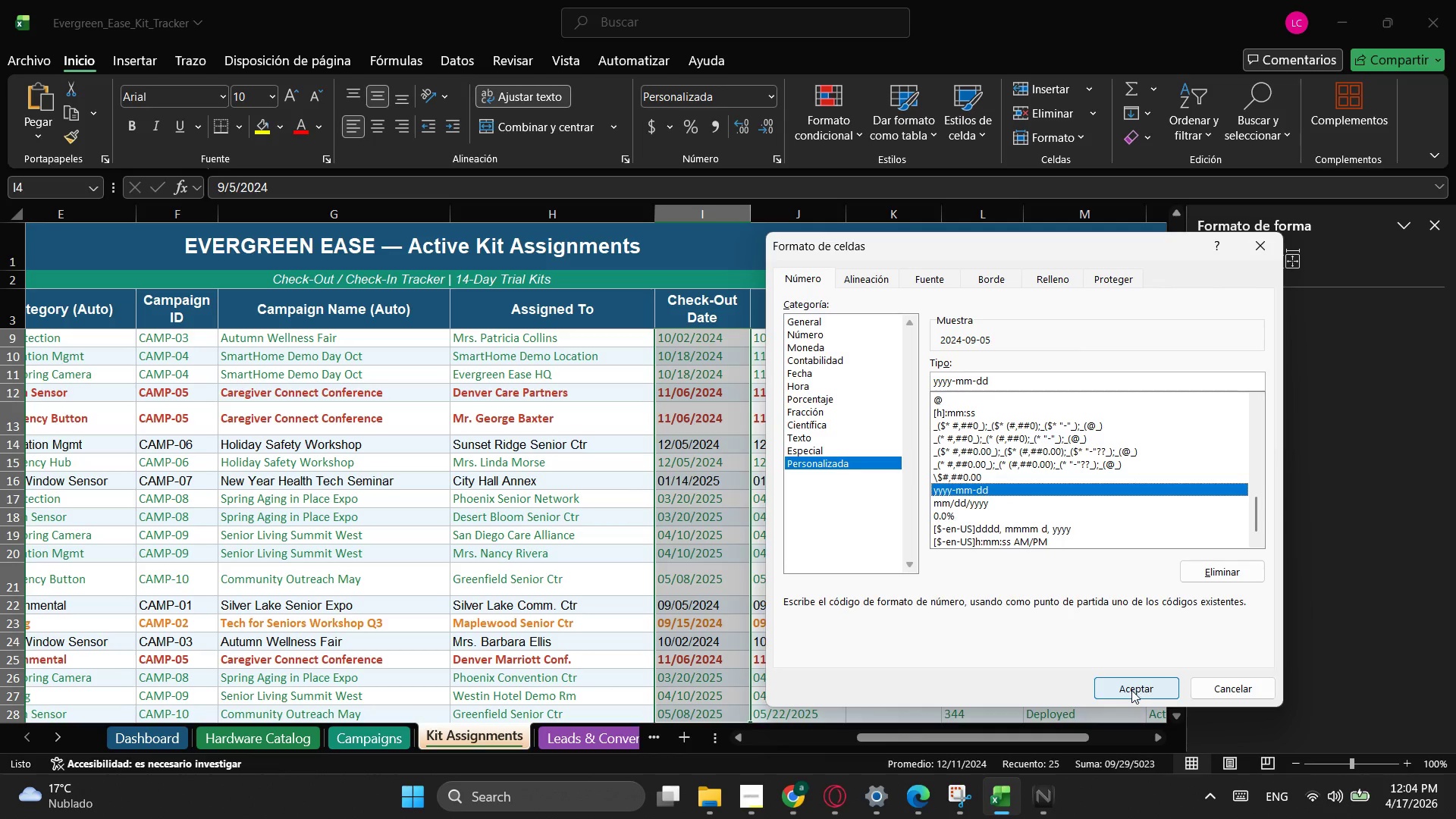 
left_click([1131, 690])
 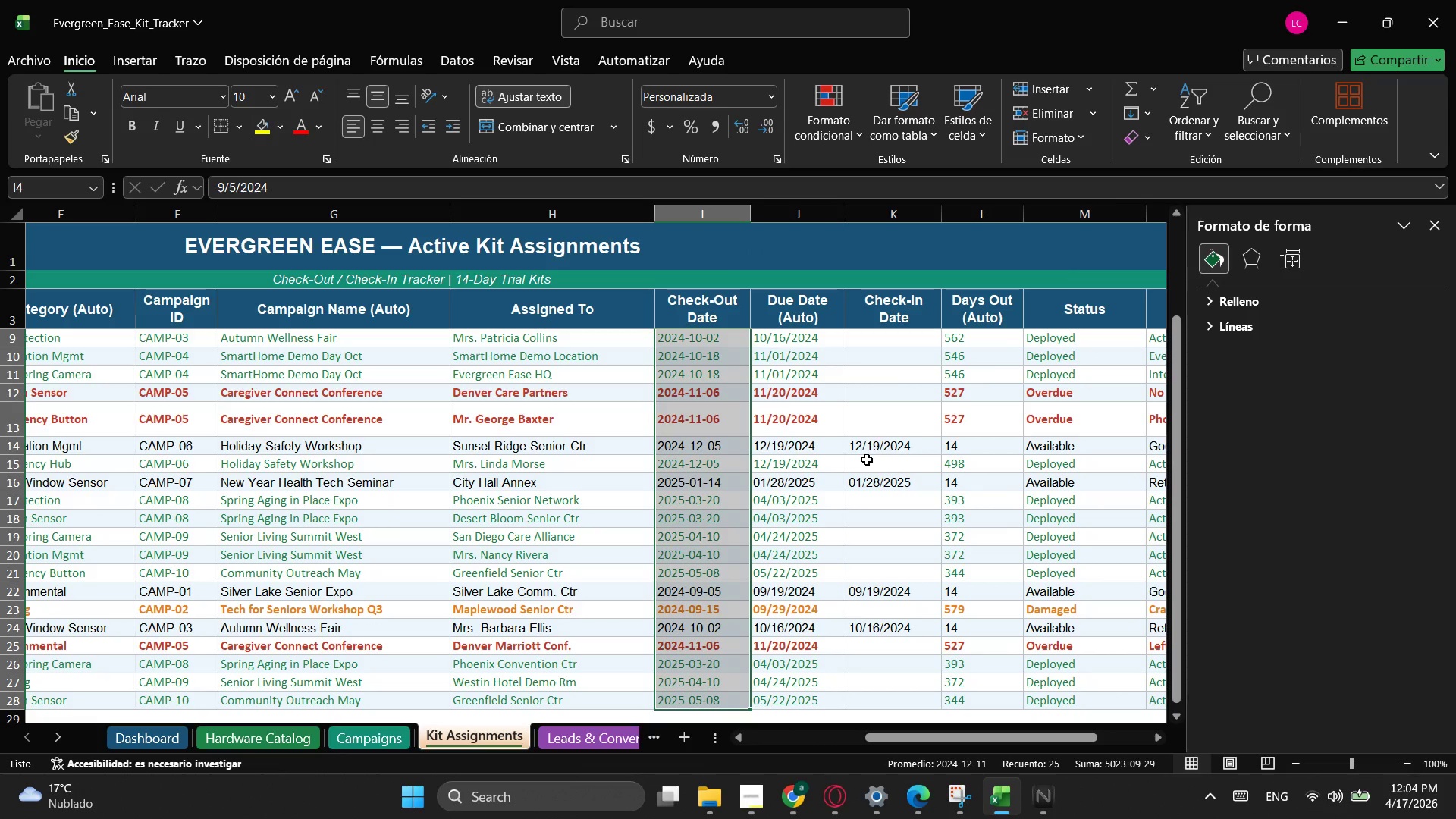 
key(Control+ControlLeft)
 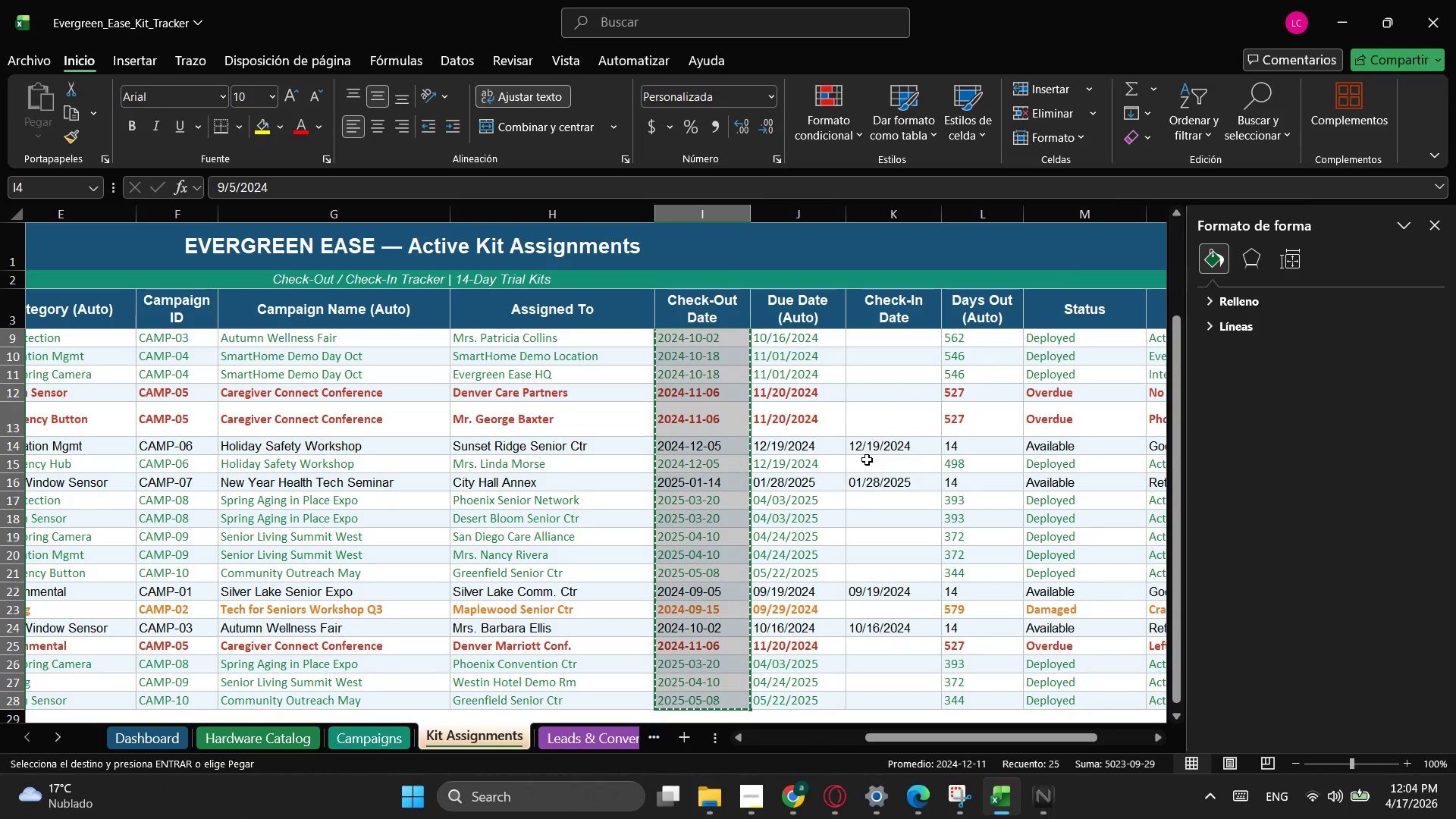 
key(C)
 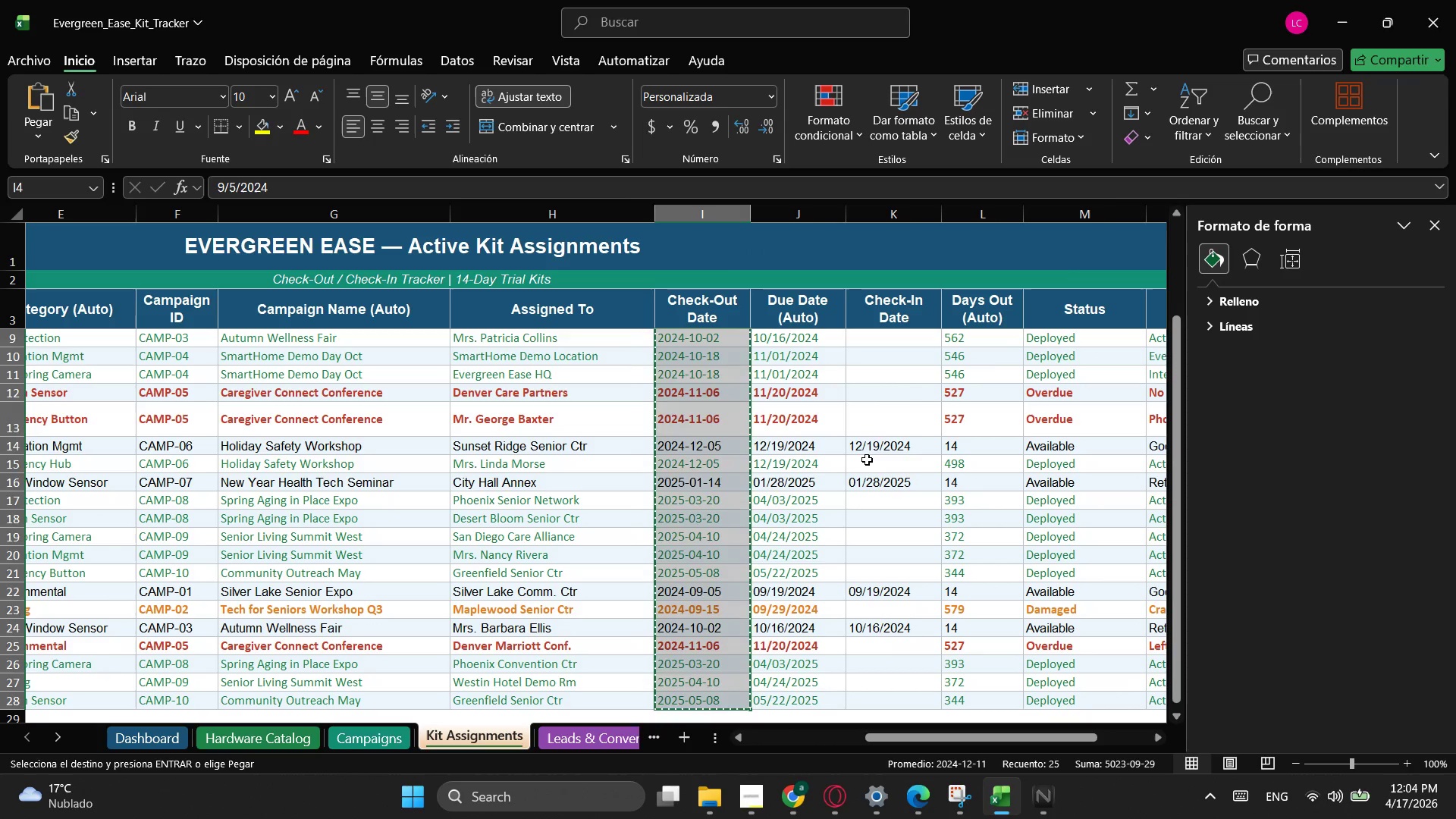 
key(Alt+Tab)
 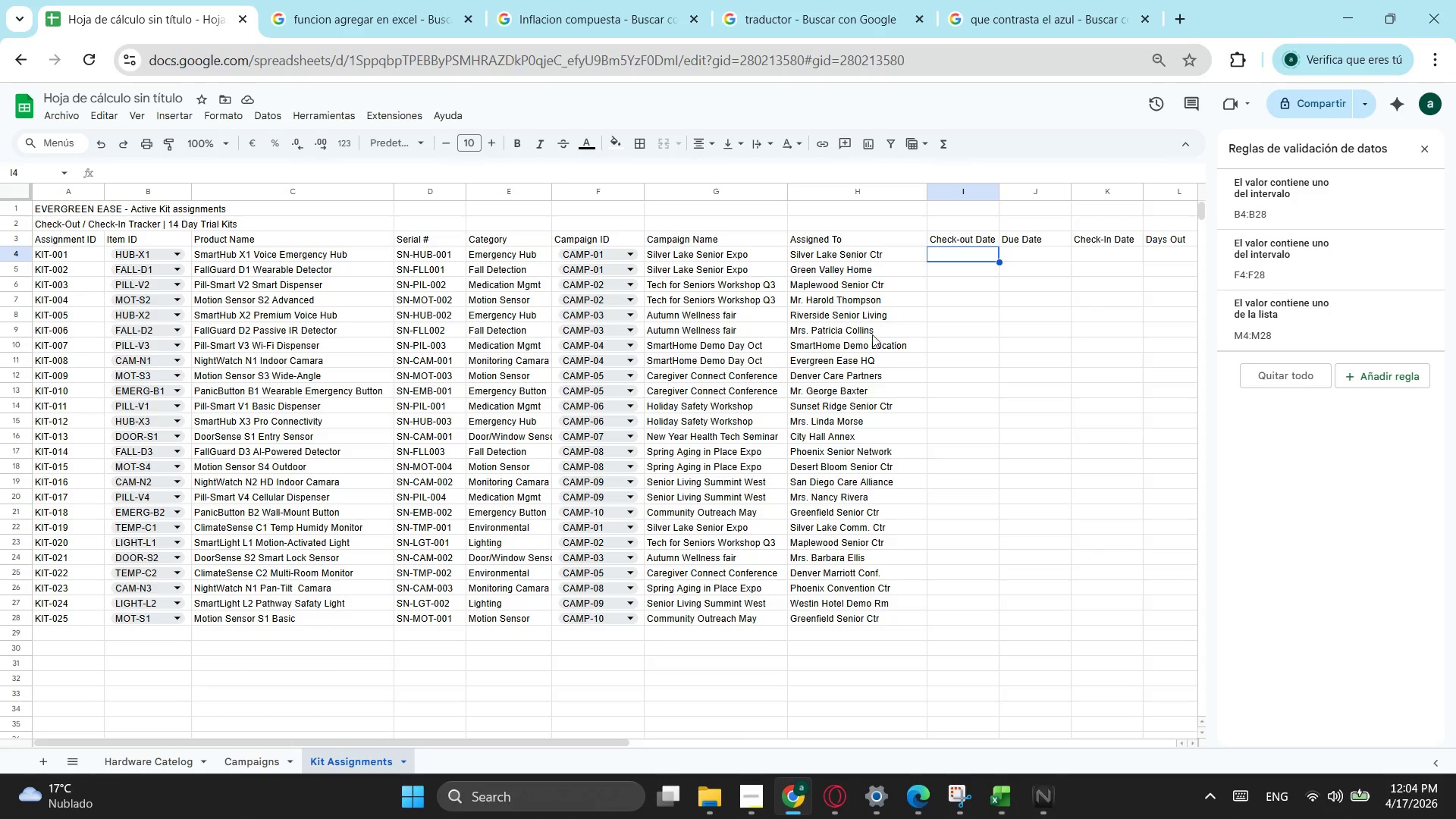 
key(Control+ControlLeft)
 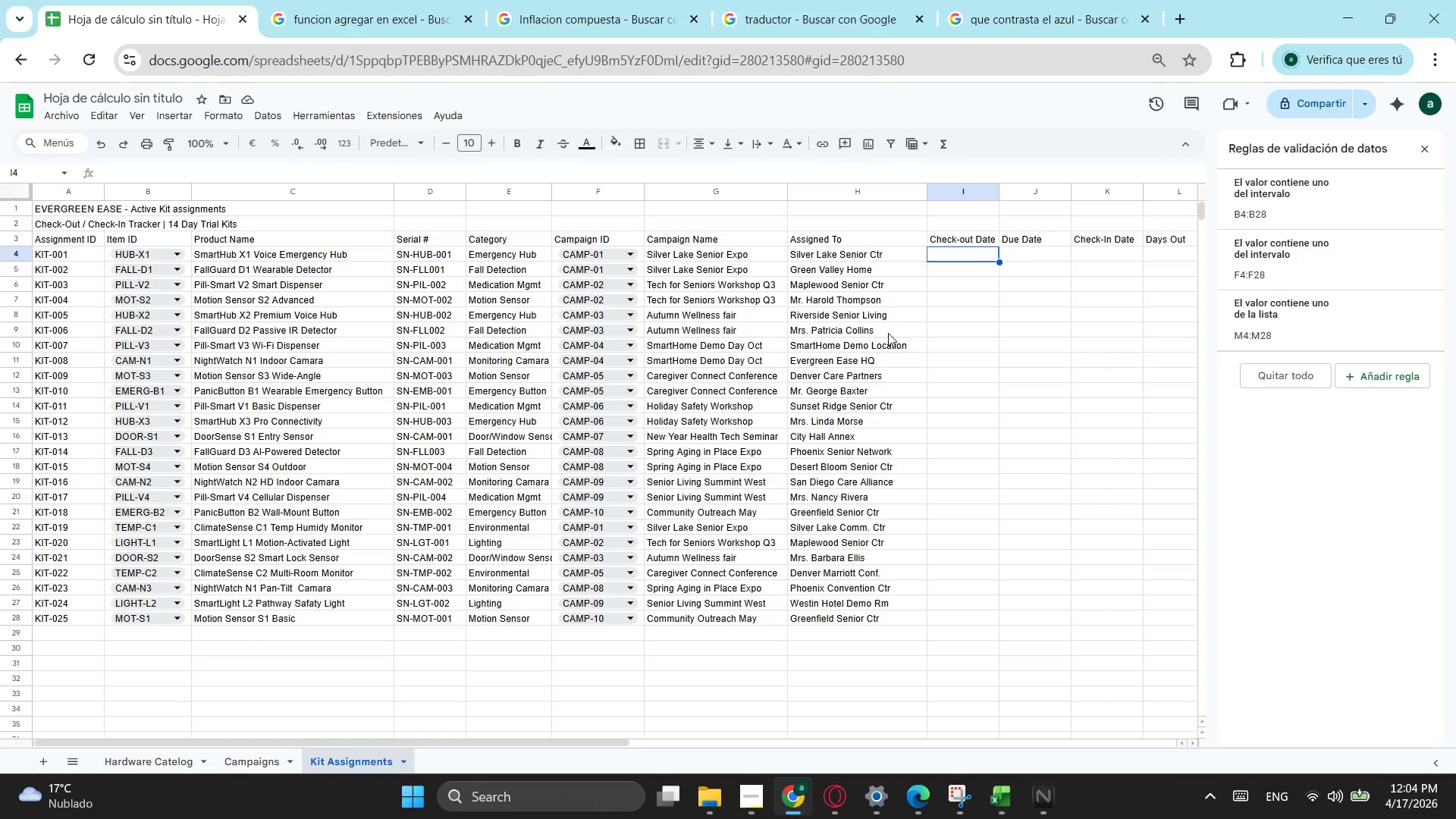 
key(Control+V)
 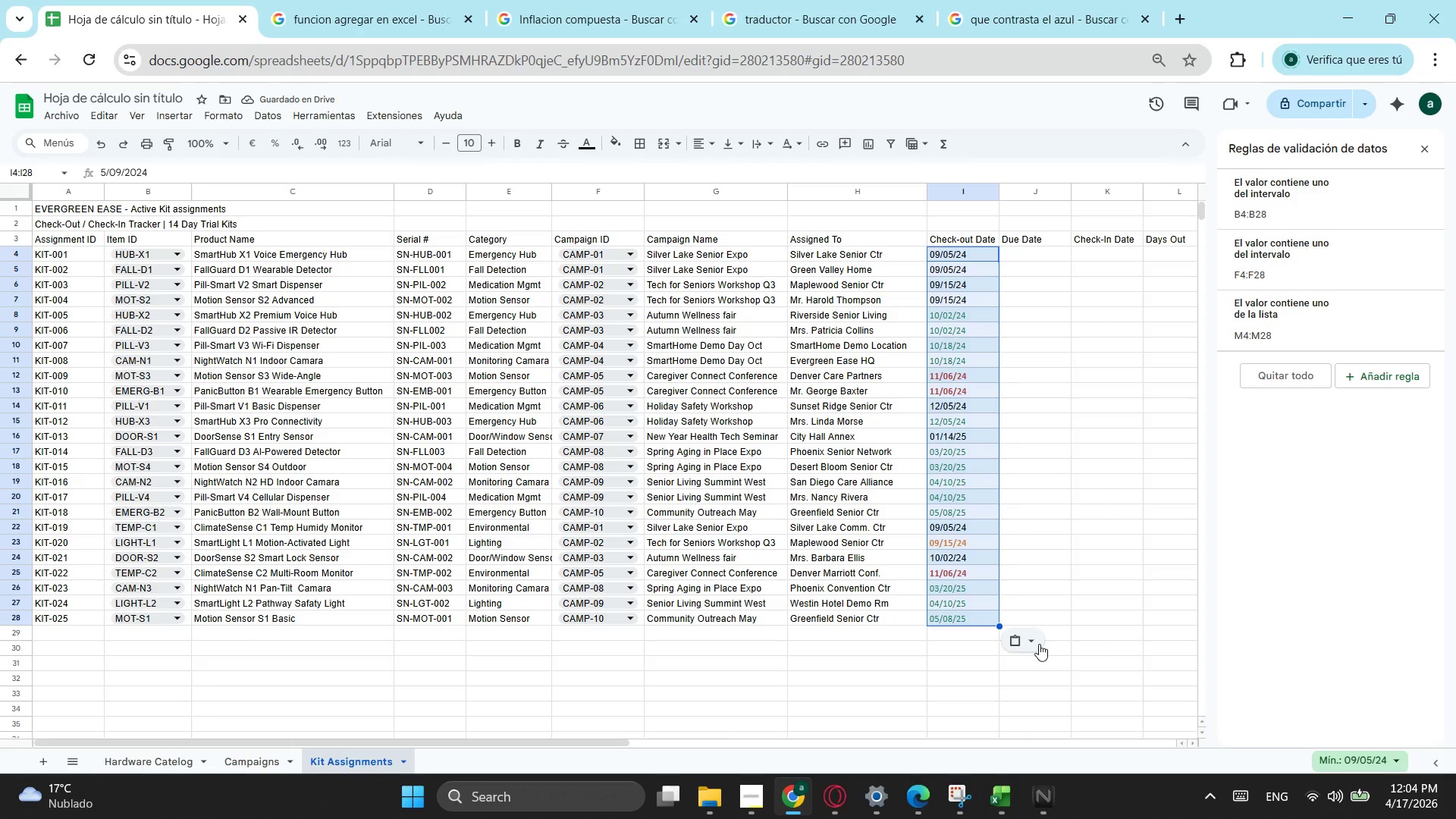 
key(Alt+AltLeft)
 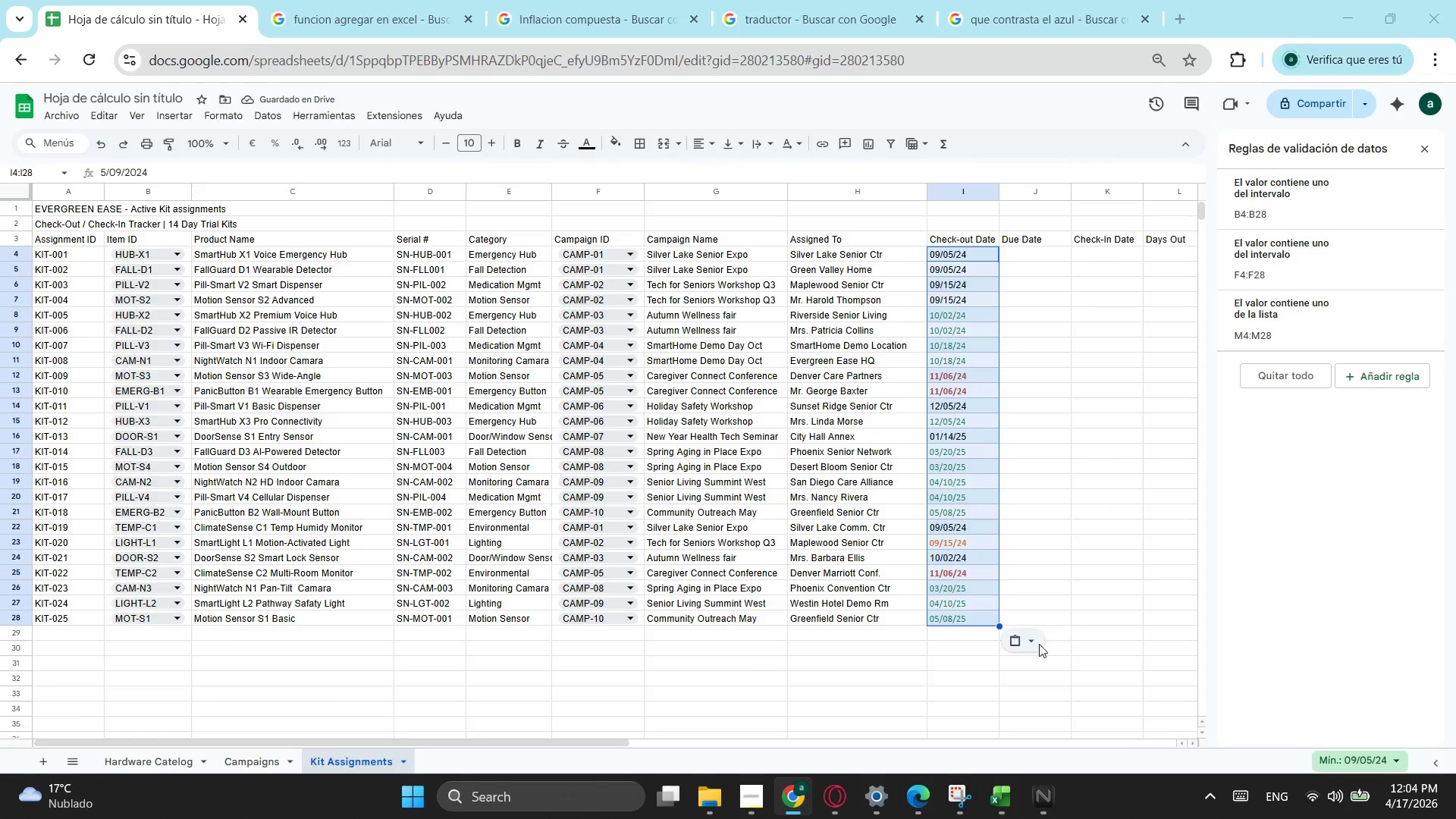 
key(Alt+Tab)
 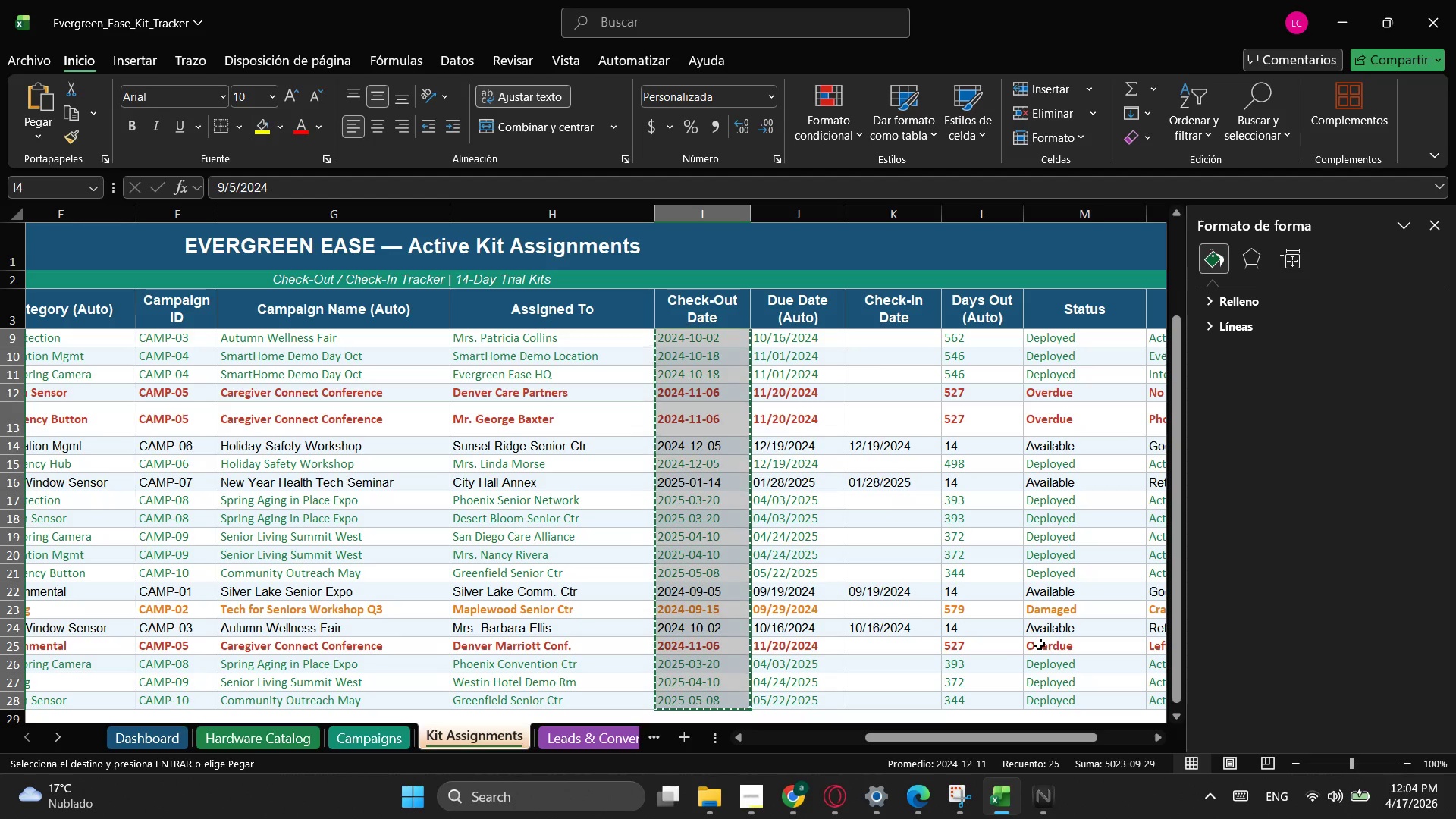 
wait(5.39)
 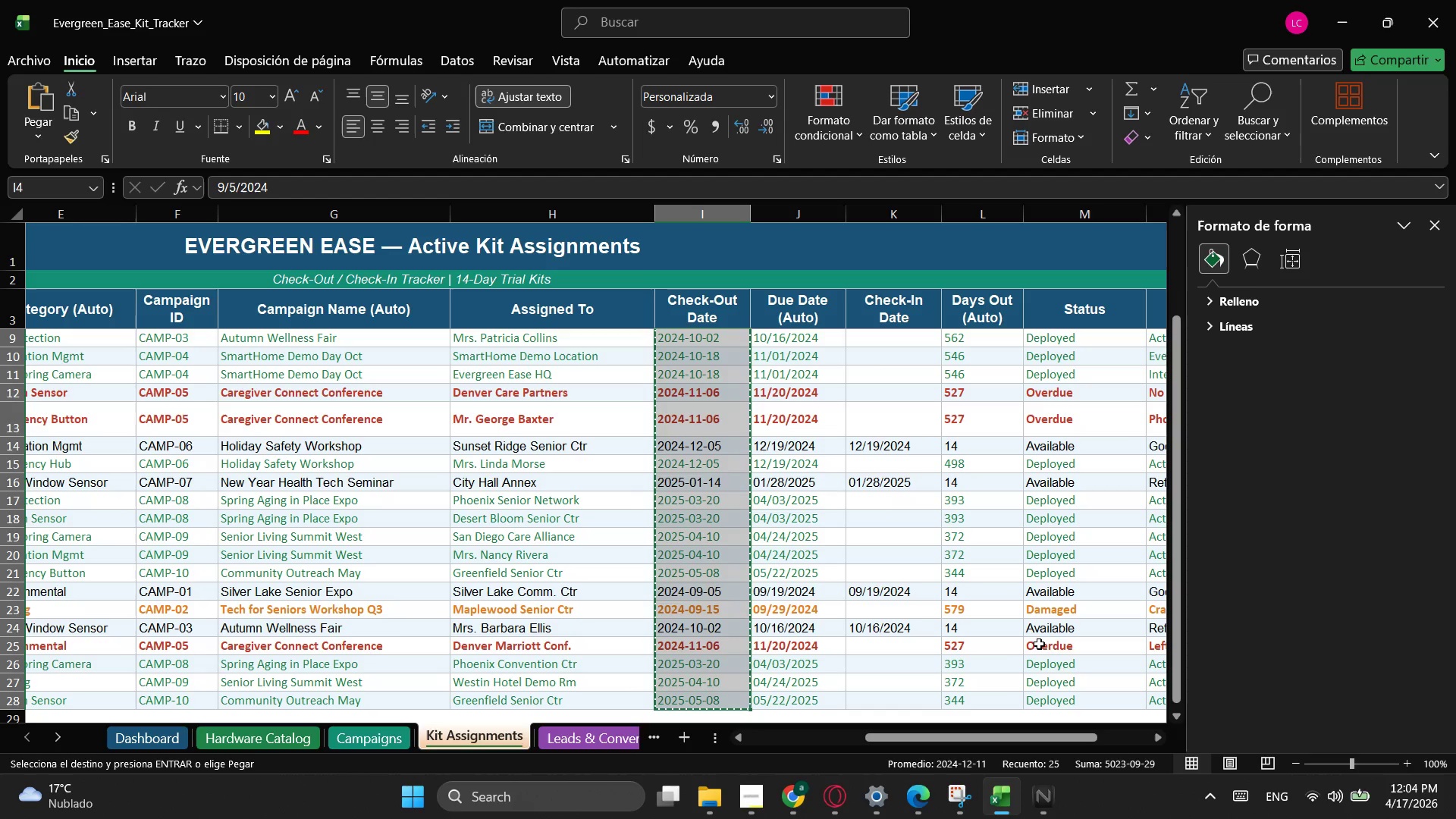 
key(Alt+AltLeft)
 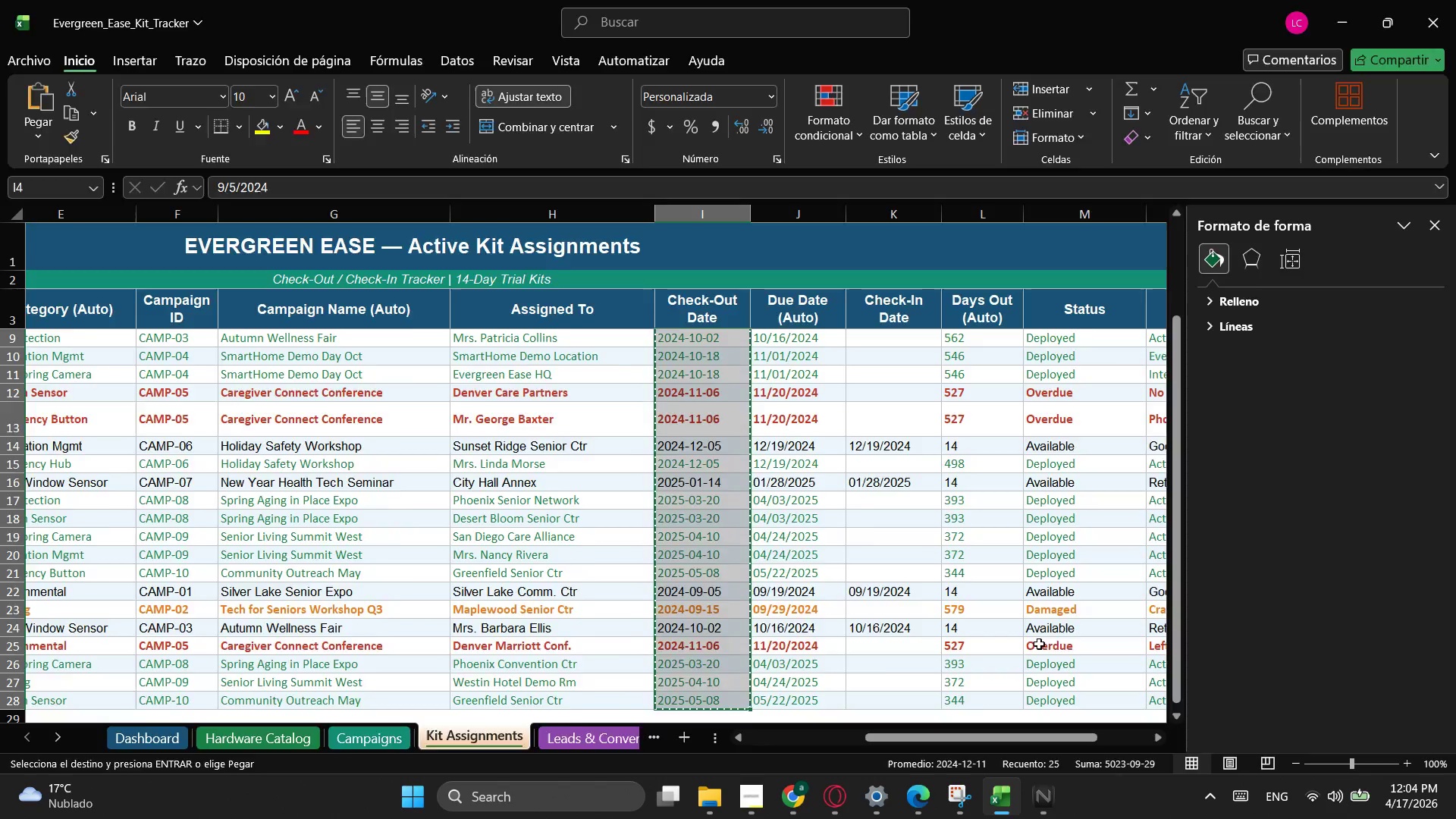 
key(Alt+Tab)
 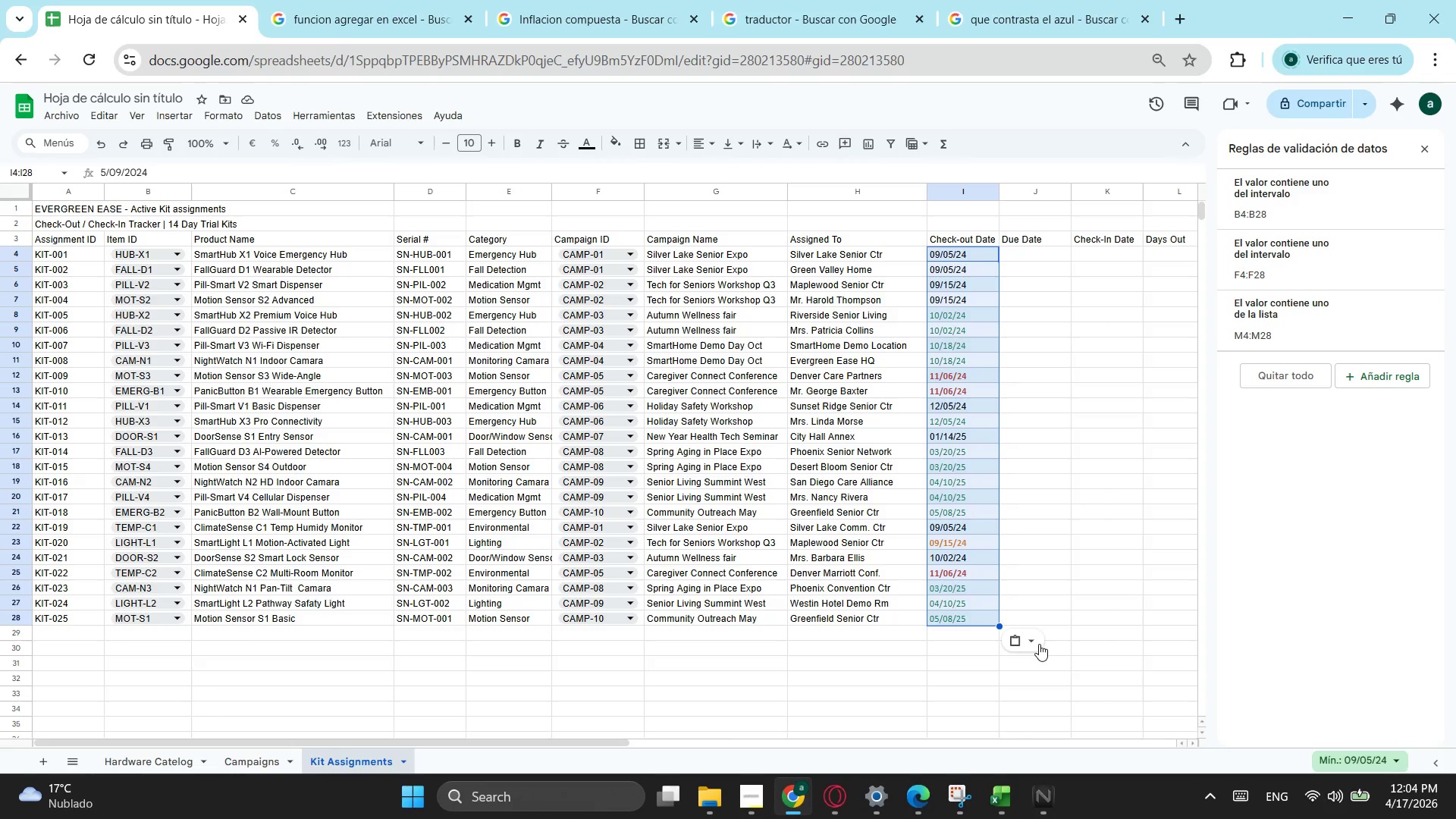 
key(Alt+AltLeft)
 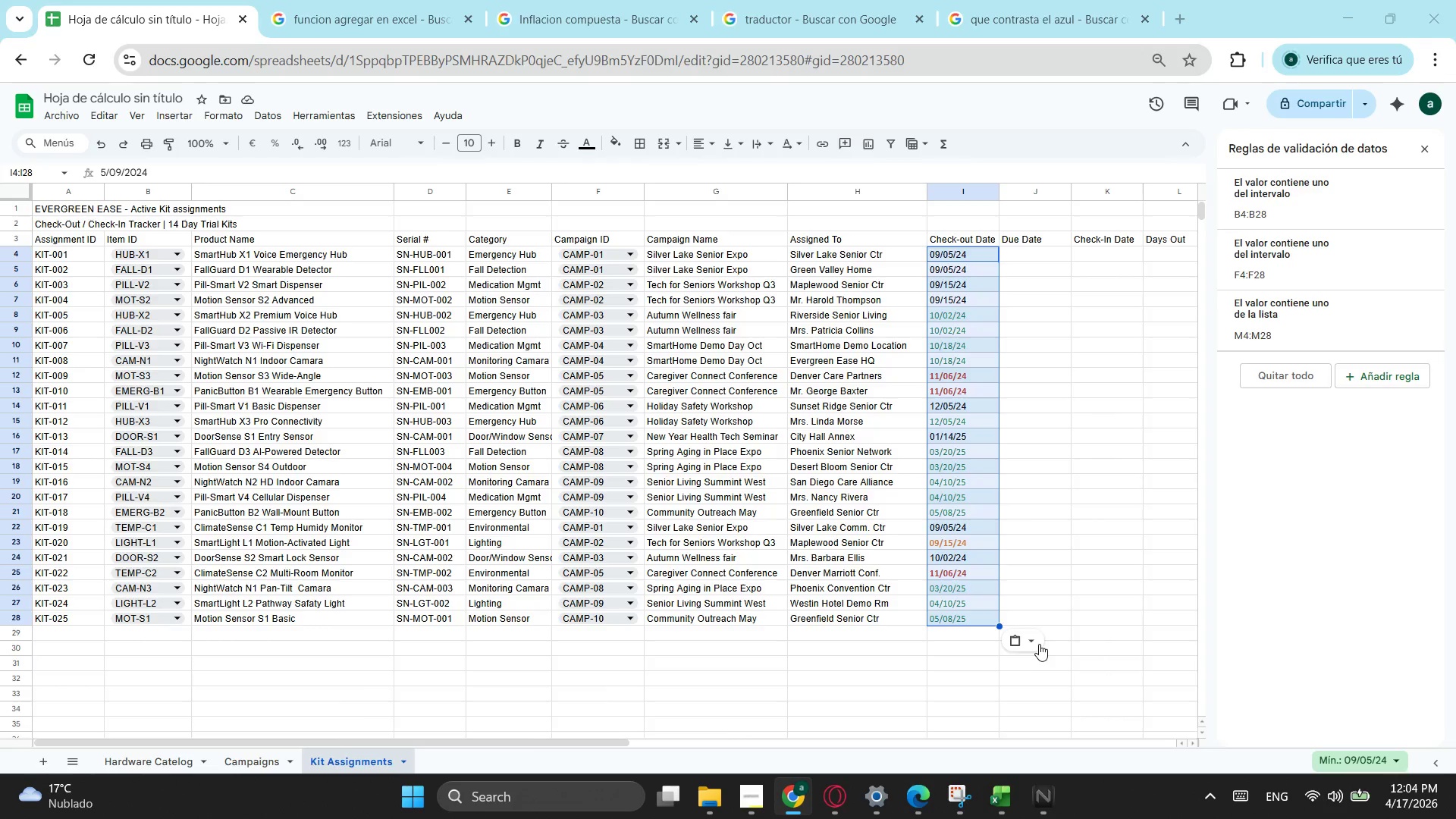 
key(Alt+Tab)
 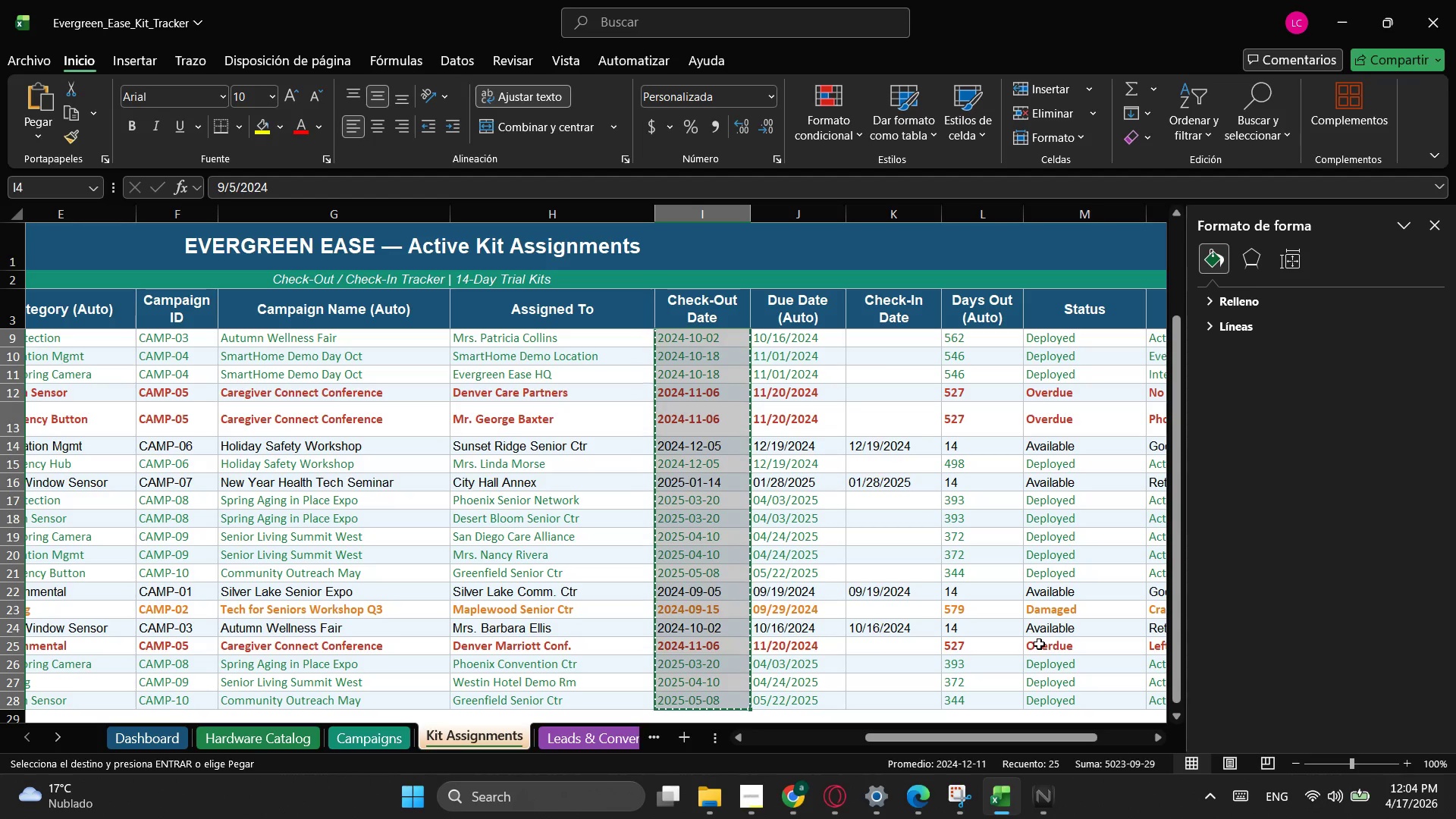 
key(Alt+AltLeft)
 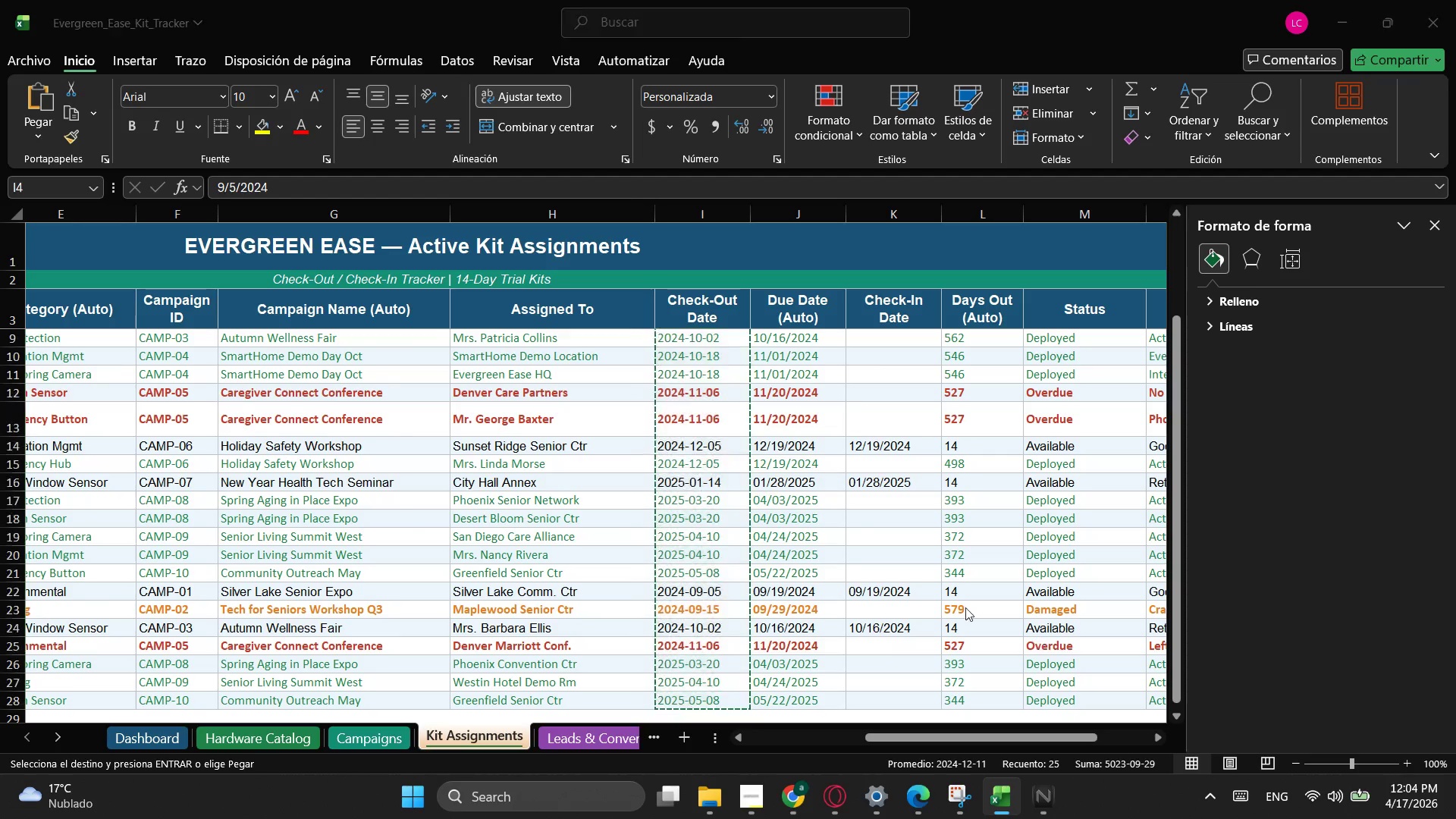 
key(Alt+Tab)
 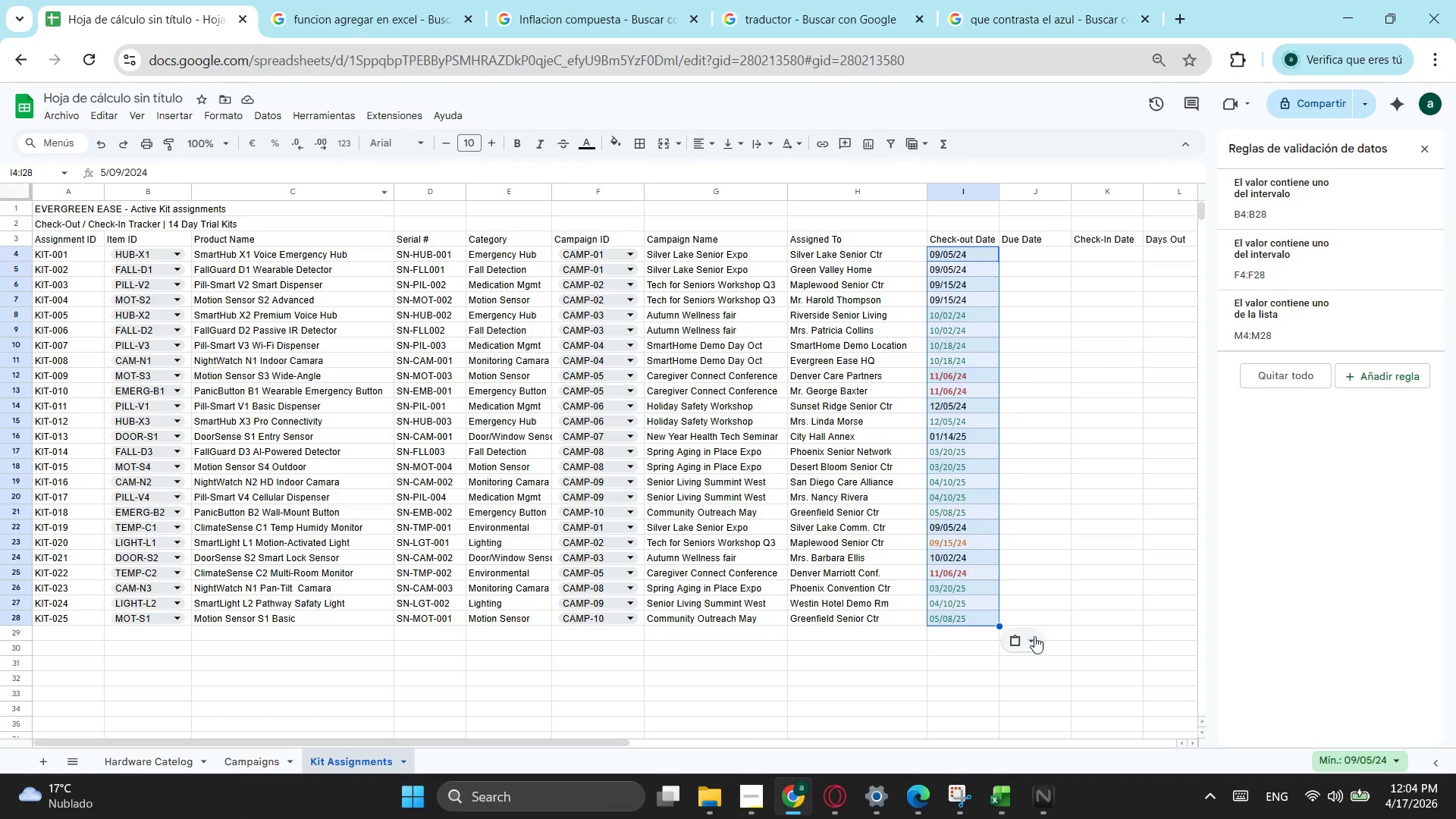 
left_click([1029, 644])
 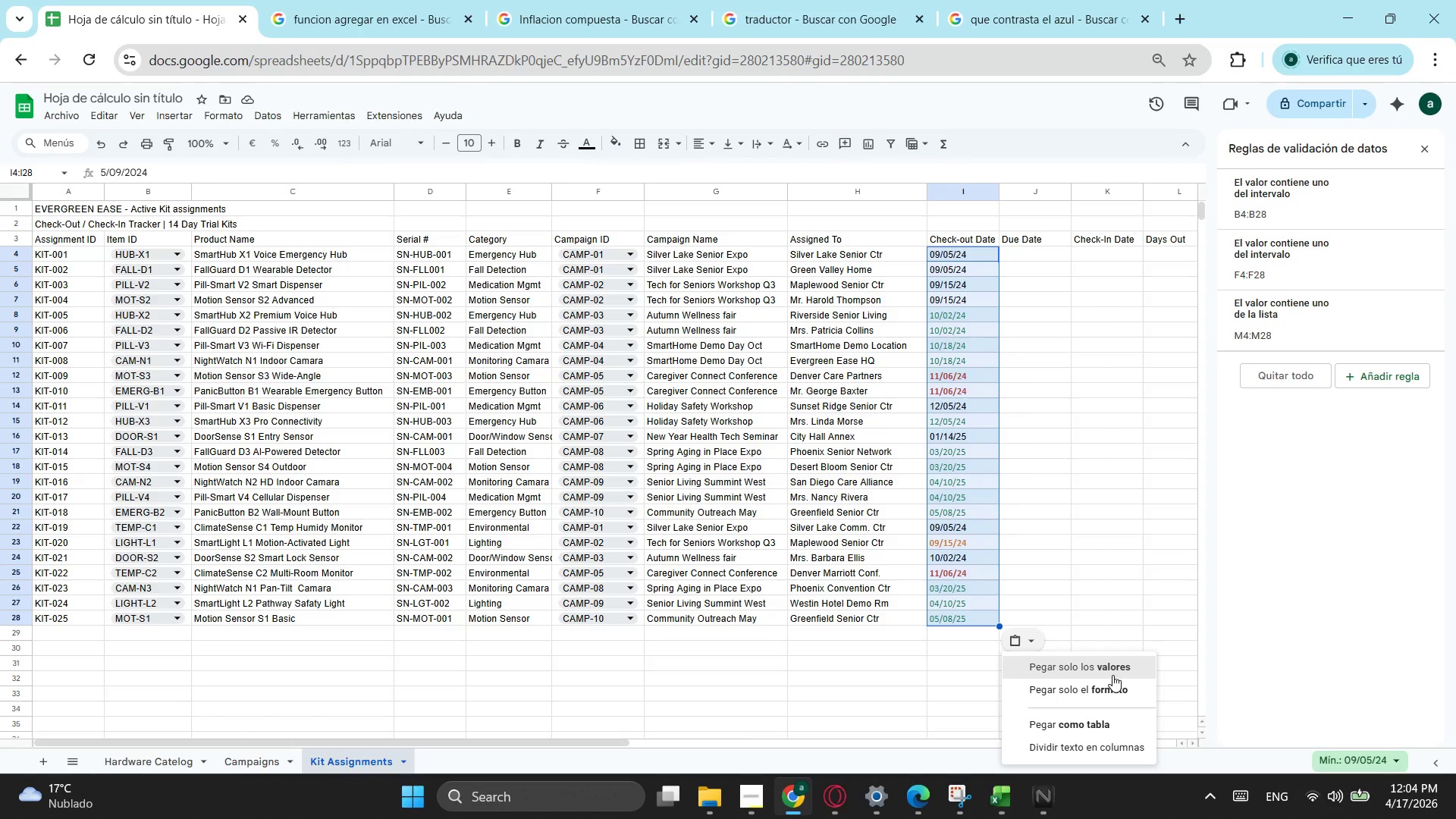 
left_click([1112, 675])
 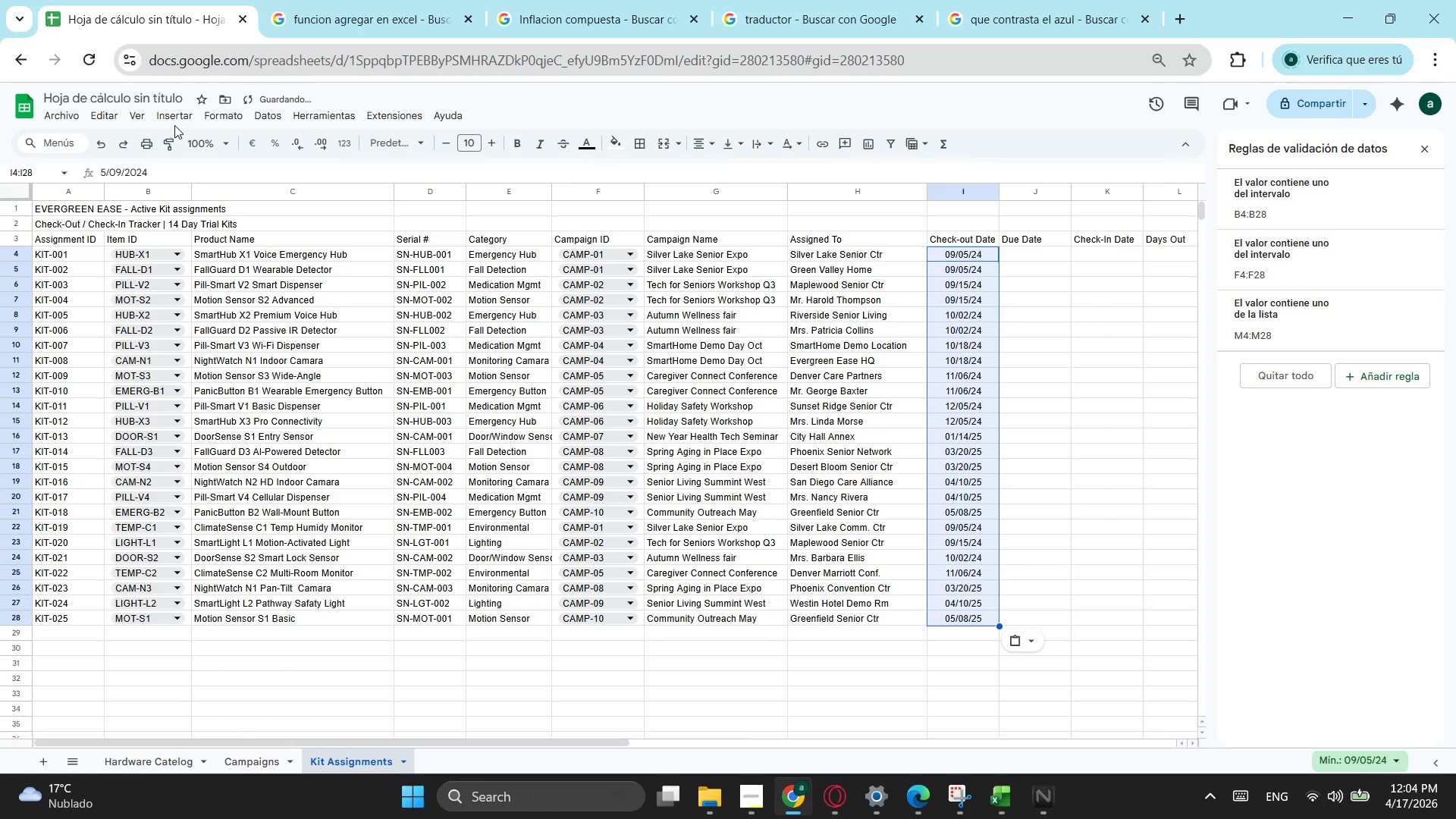 
left_click([211, 117])
 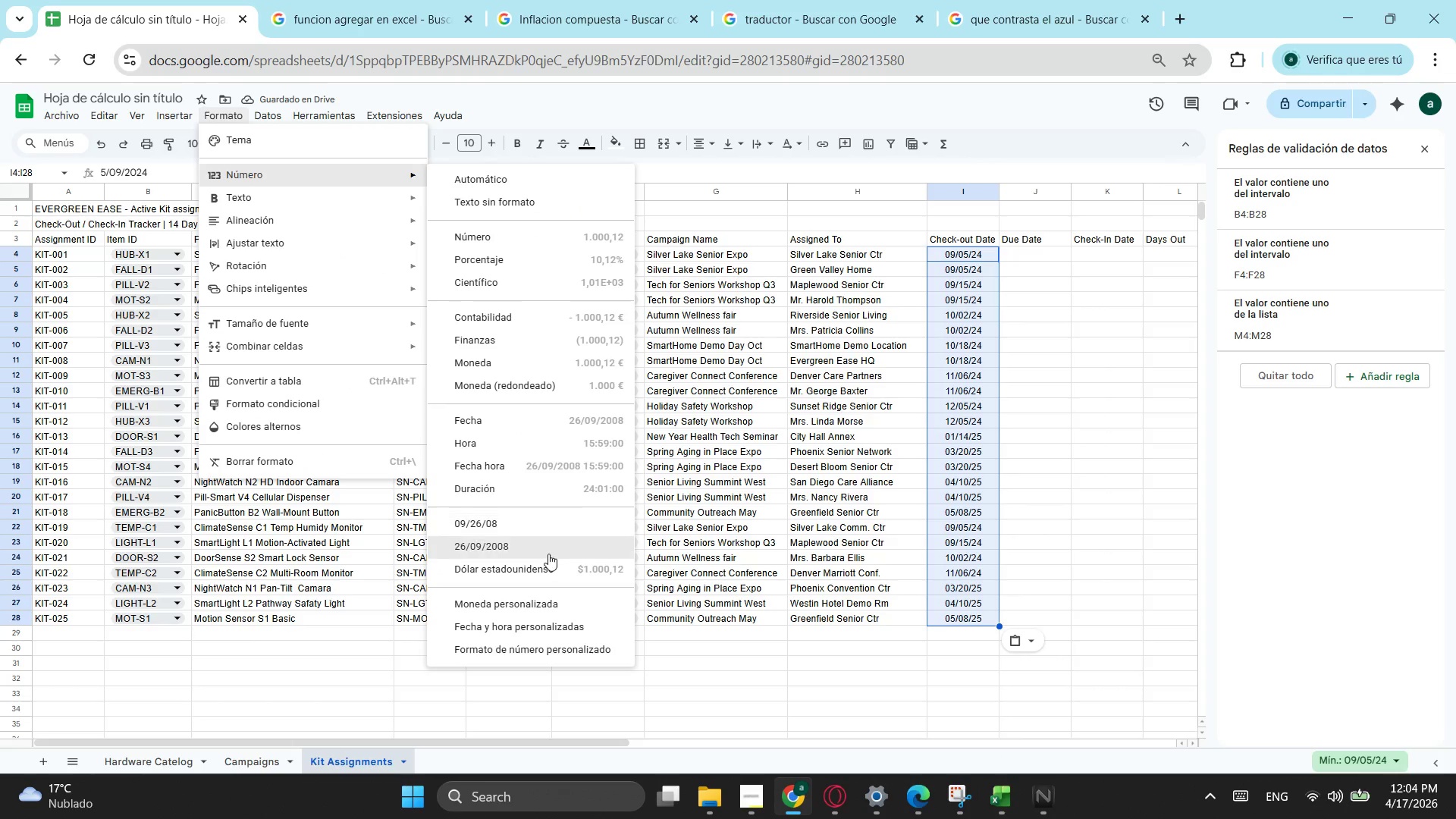 
left_click([552, 551])
 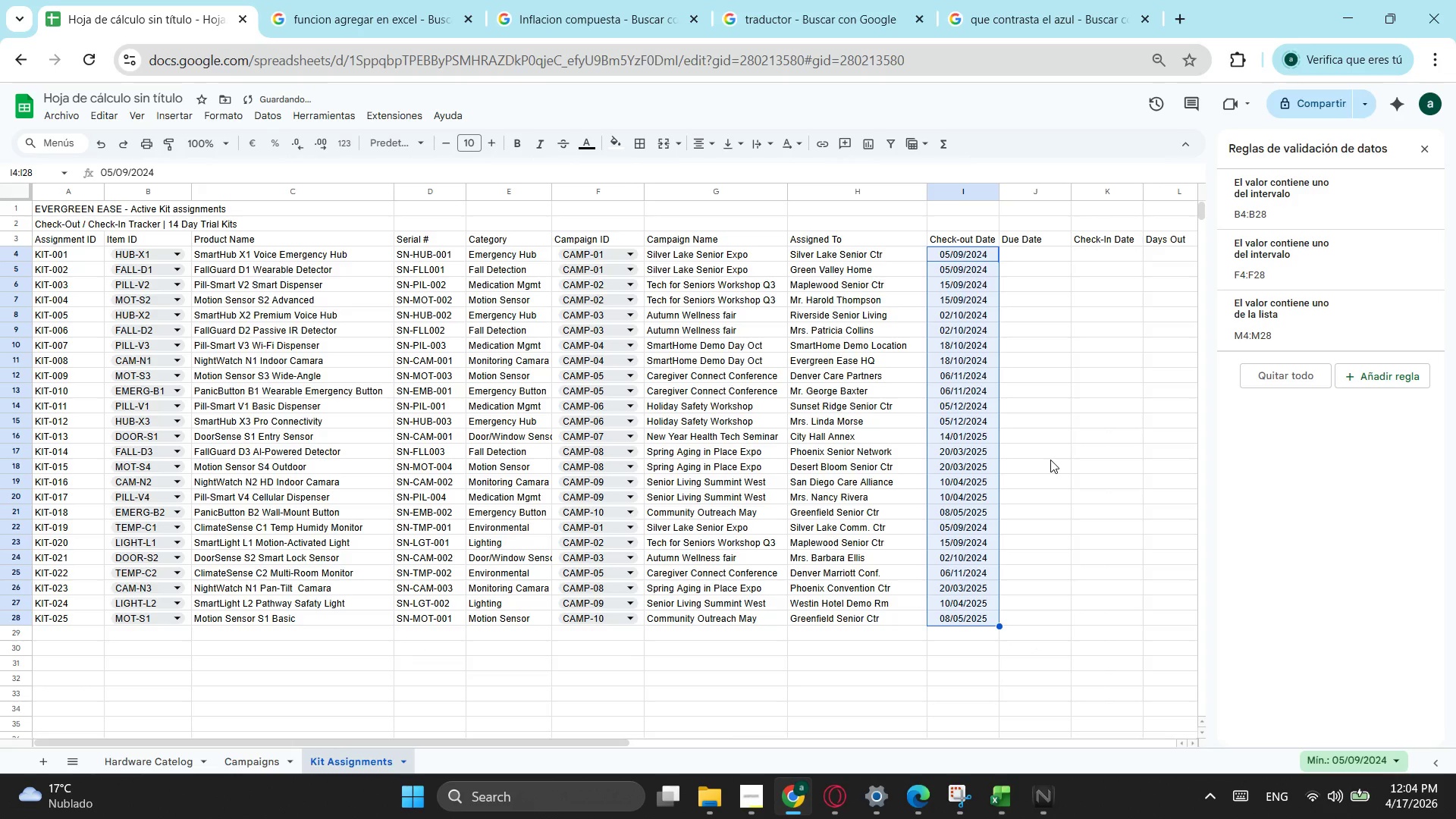 
left_click([1049, 422])
 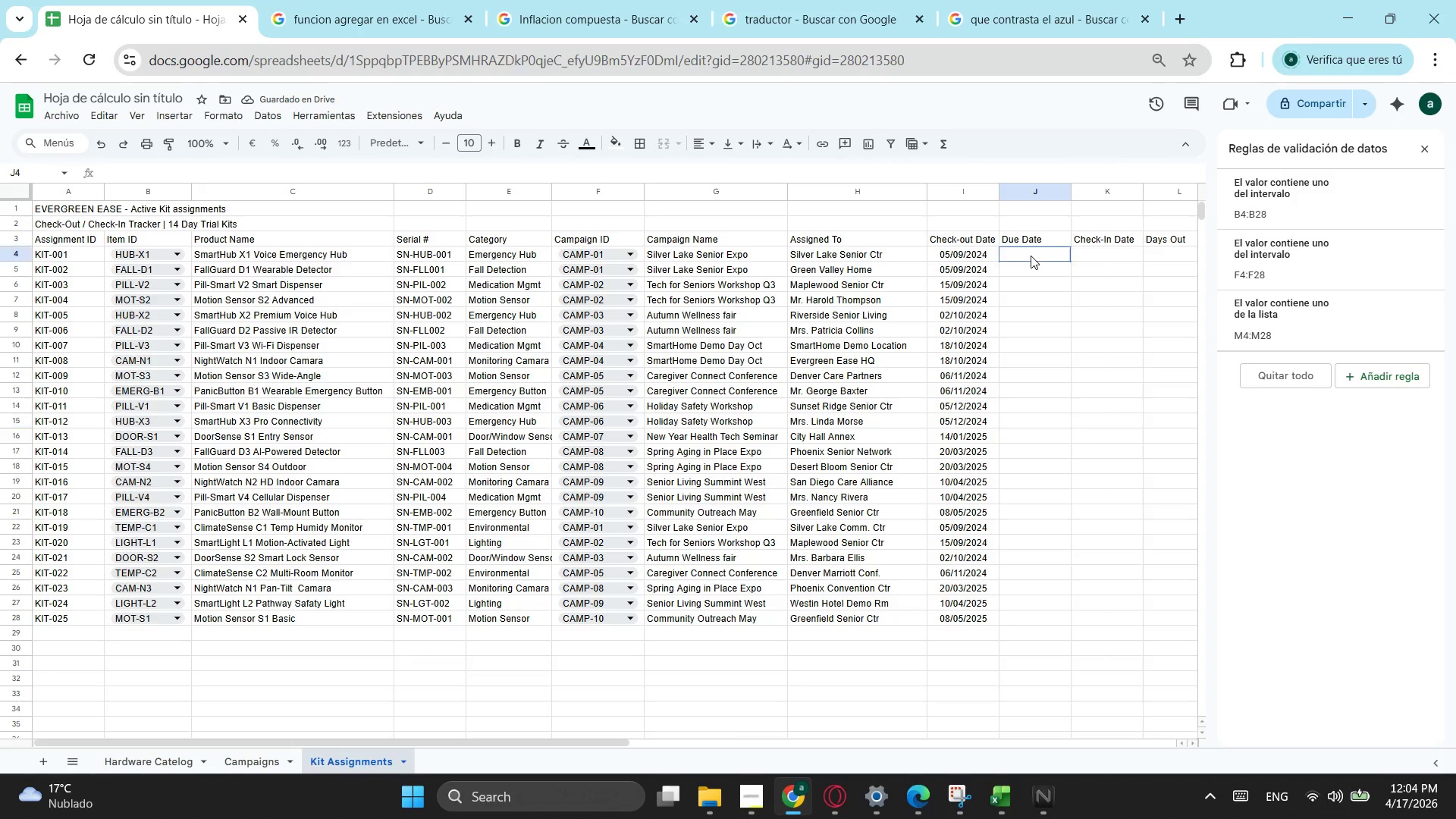 
left_click([1031, 256])
 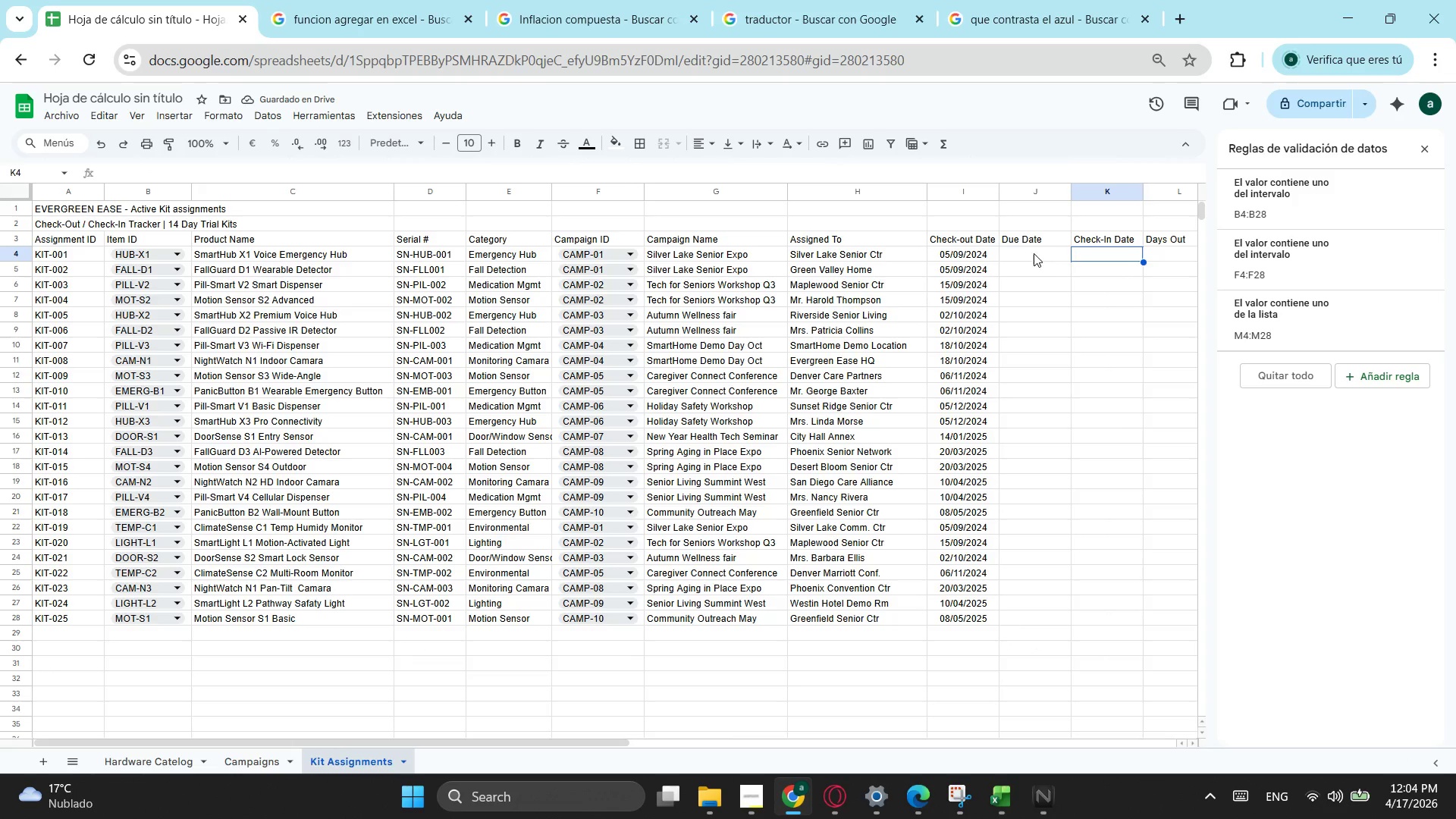 
double_click([1034, 253])
 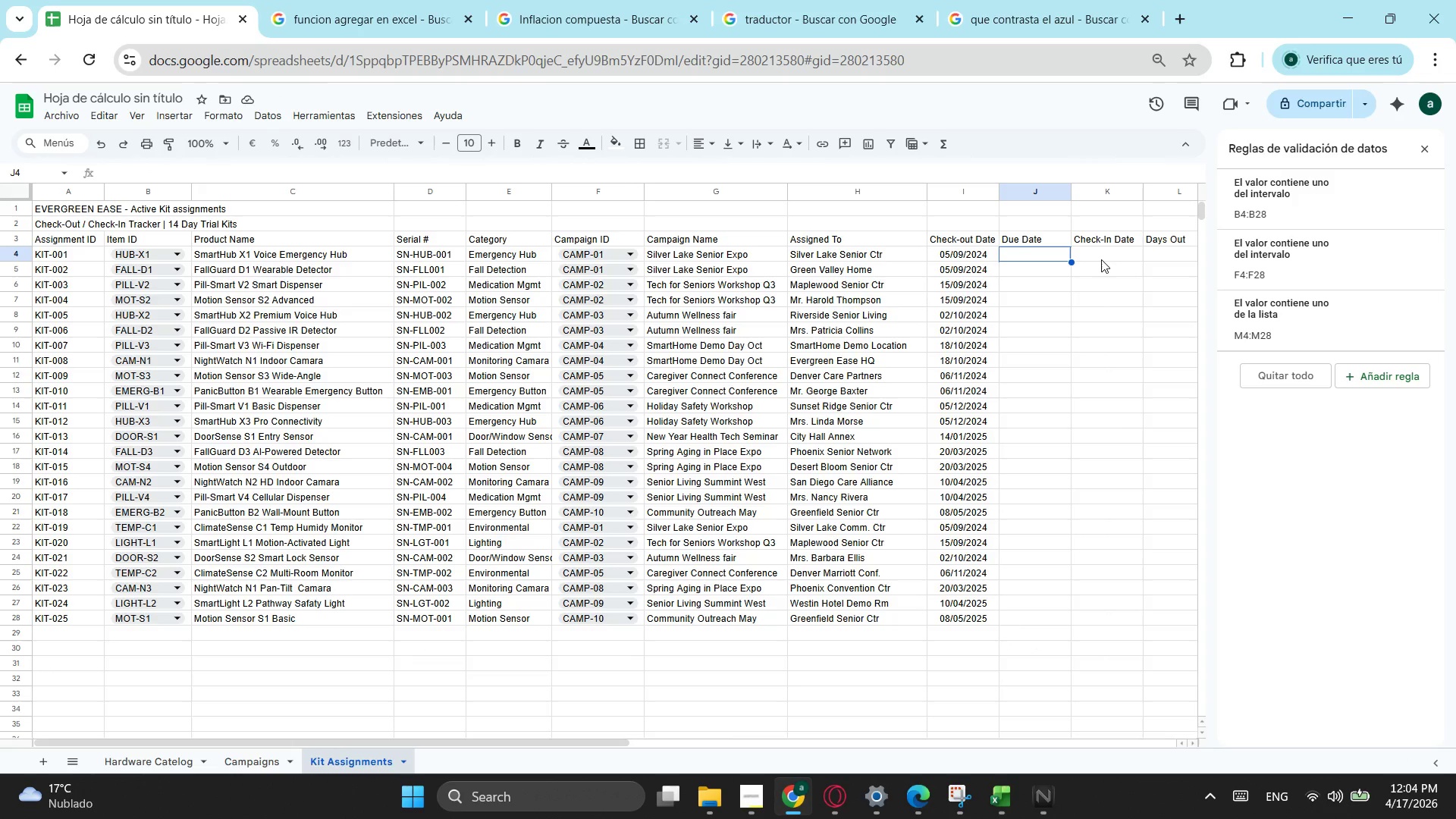 
left_click([1101, 259])
 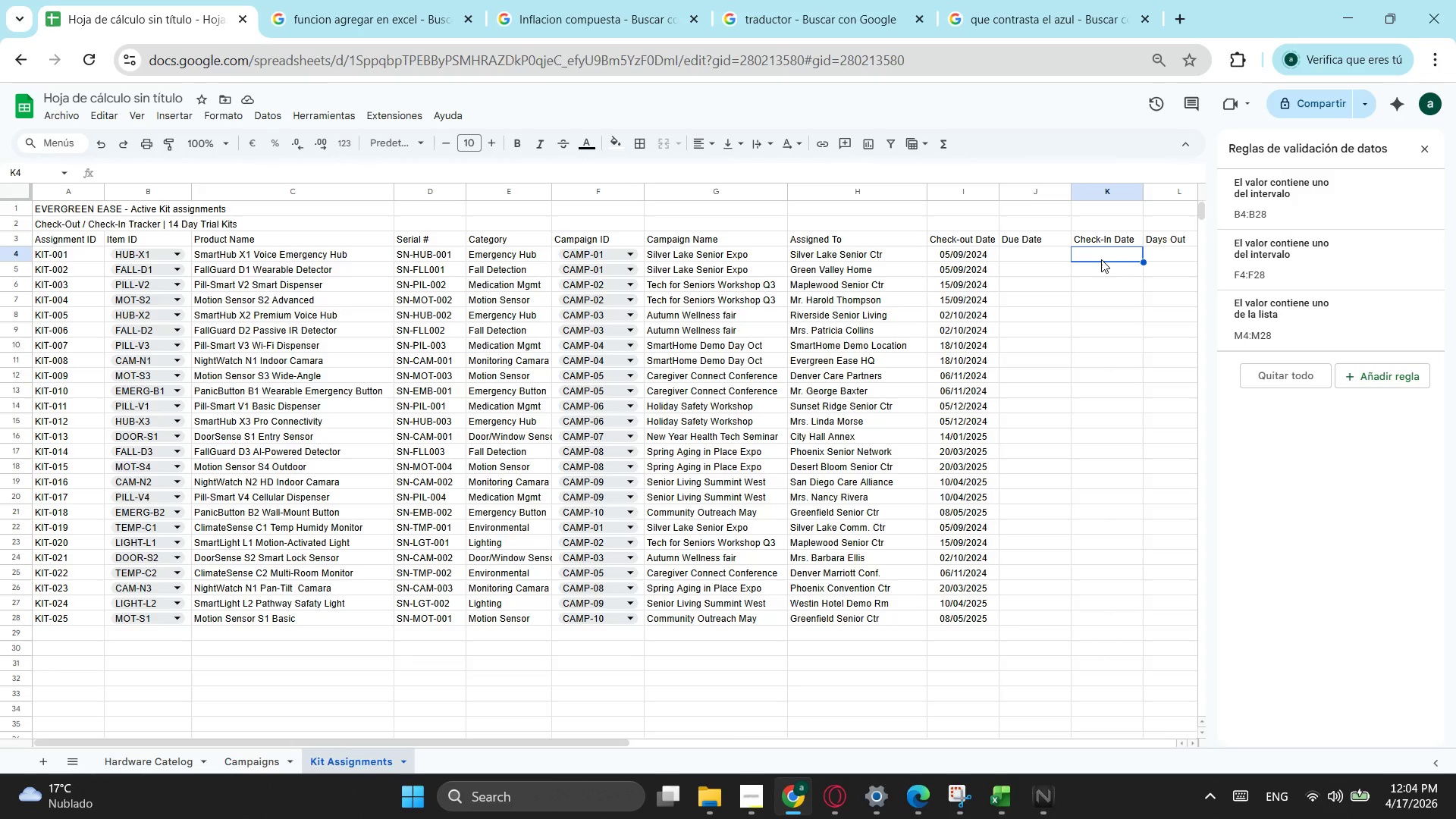 
key(Numpad0)
 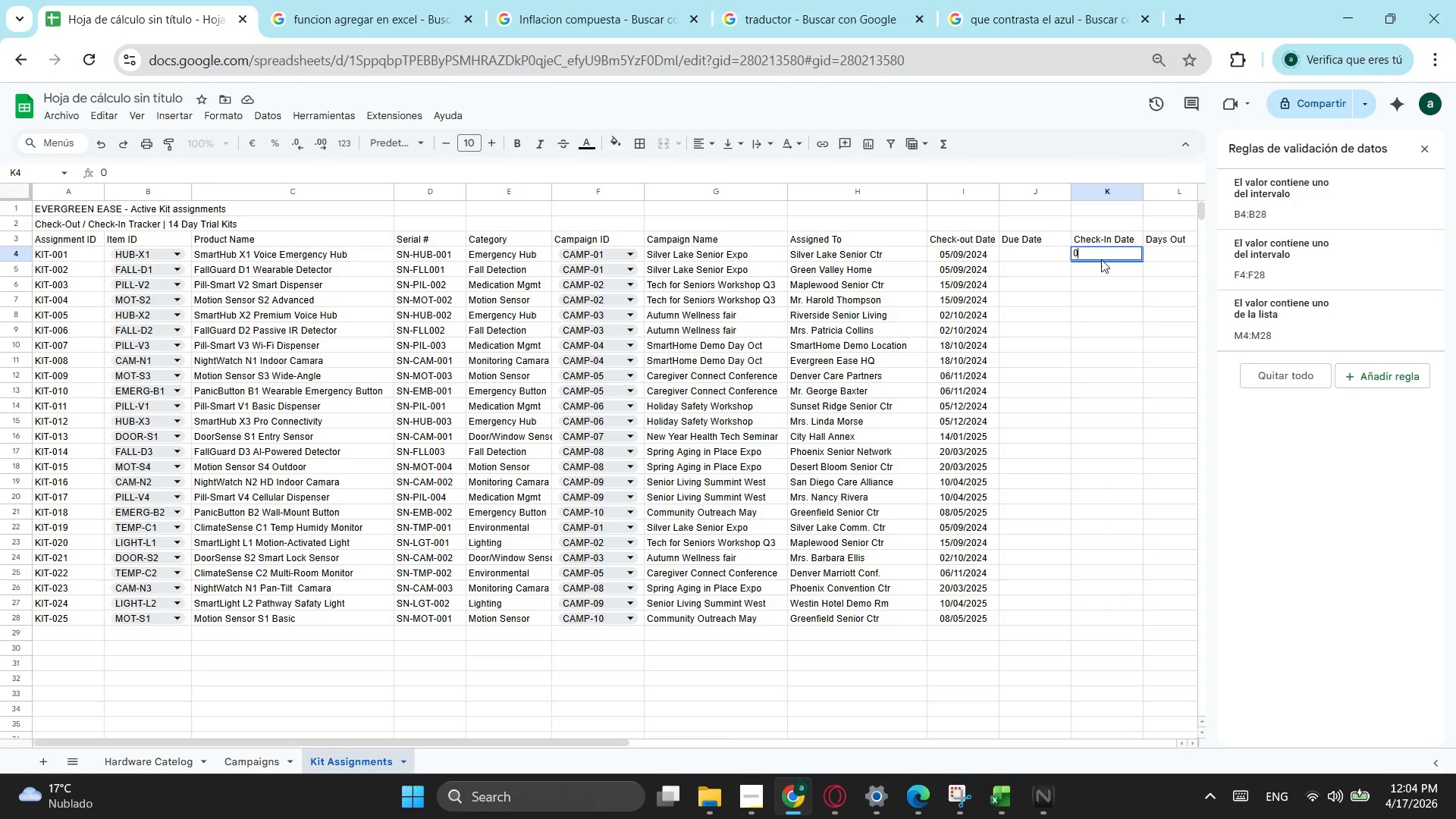 
key(Numpad9)
 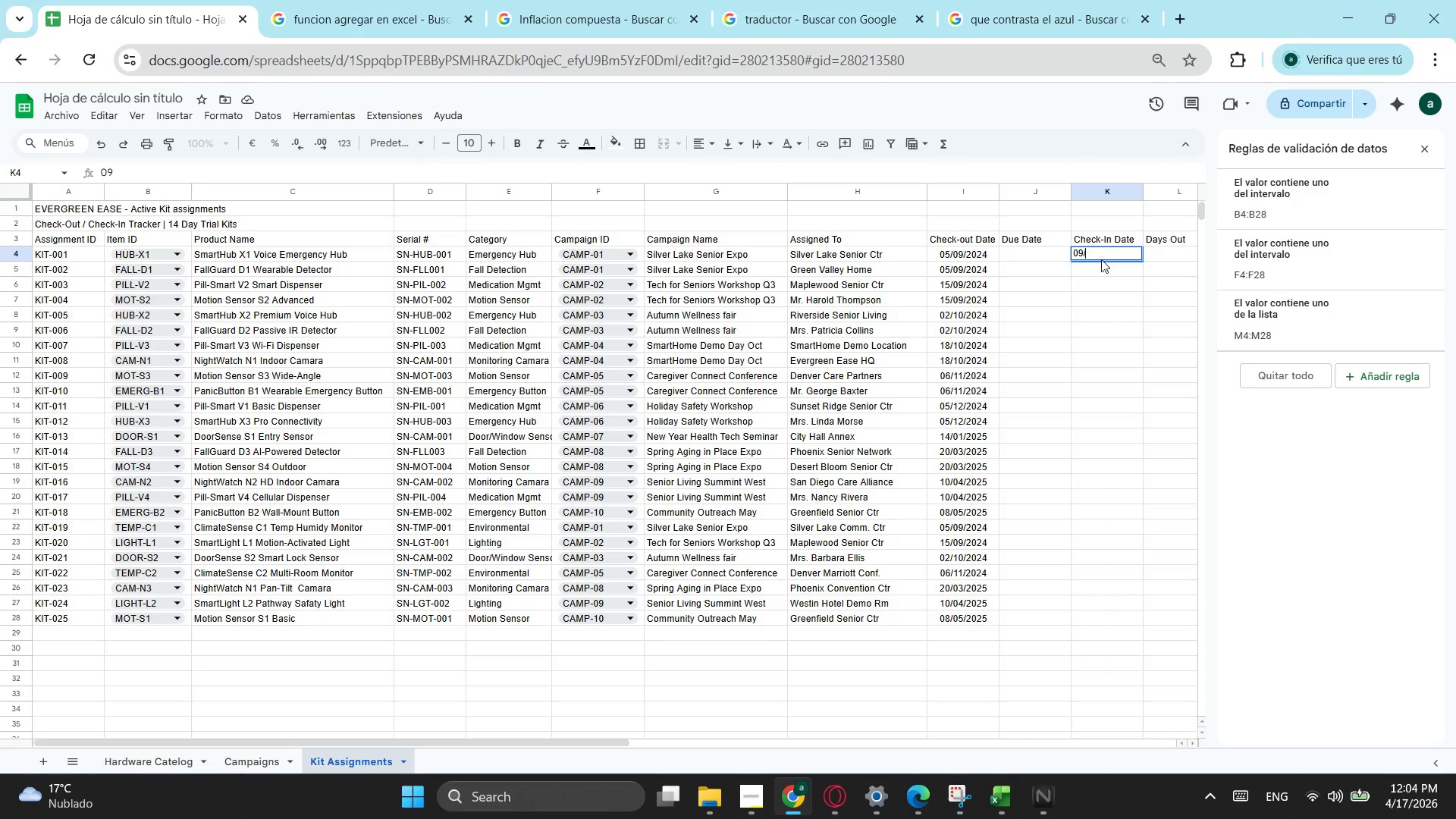 
key(NumpadDivide)
 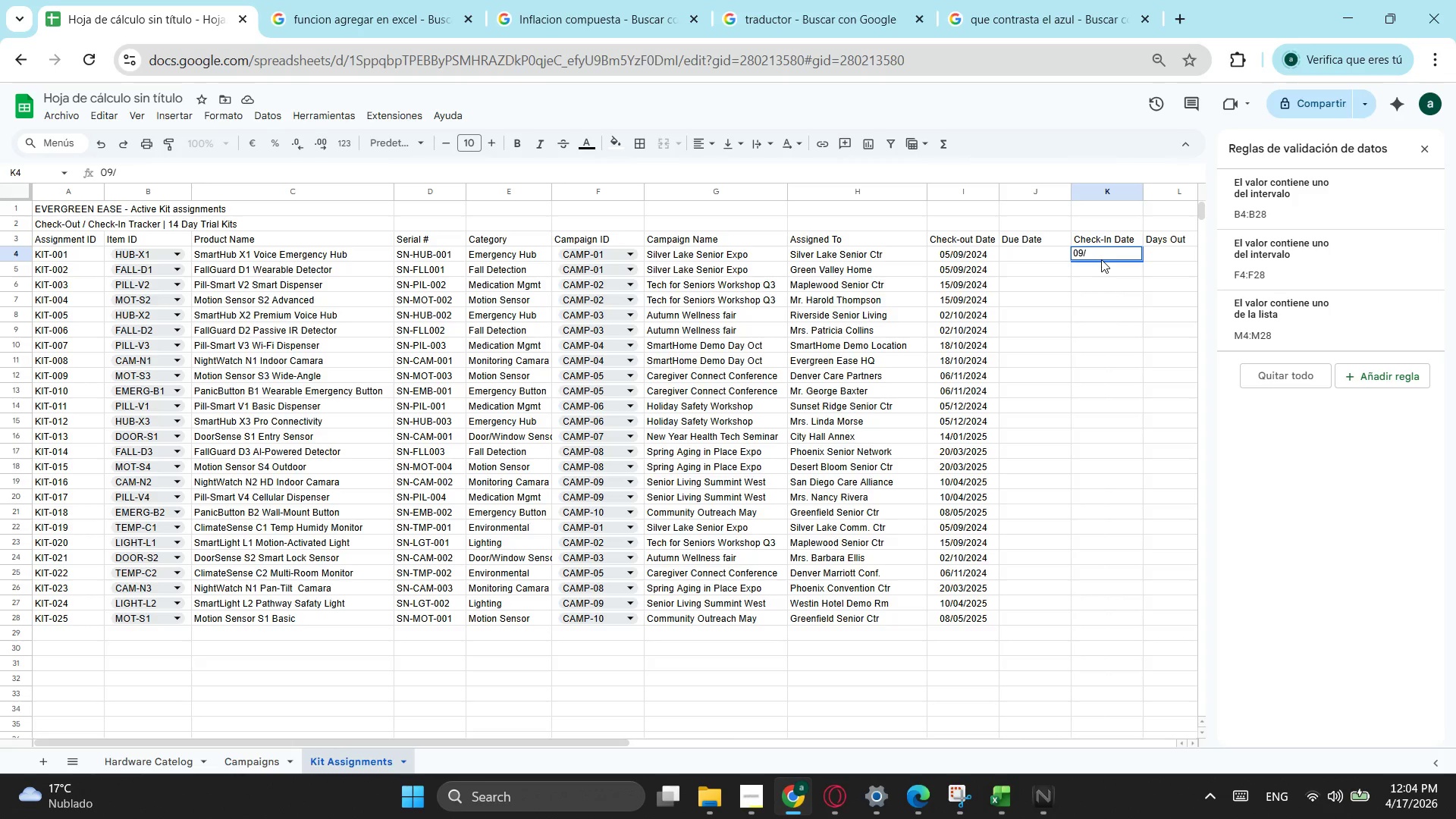 
key(Backspace)
 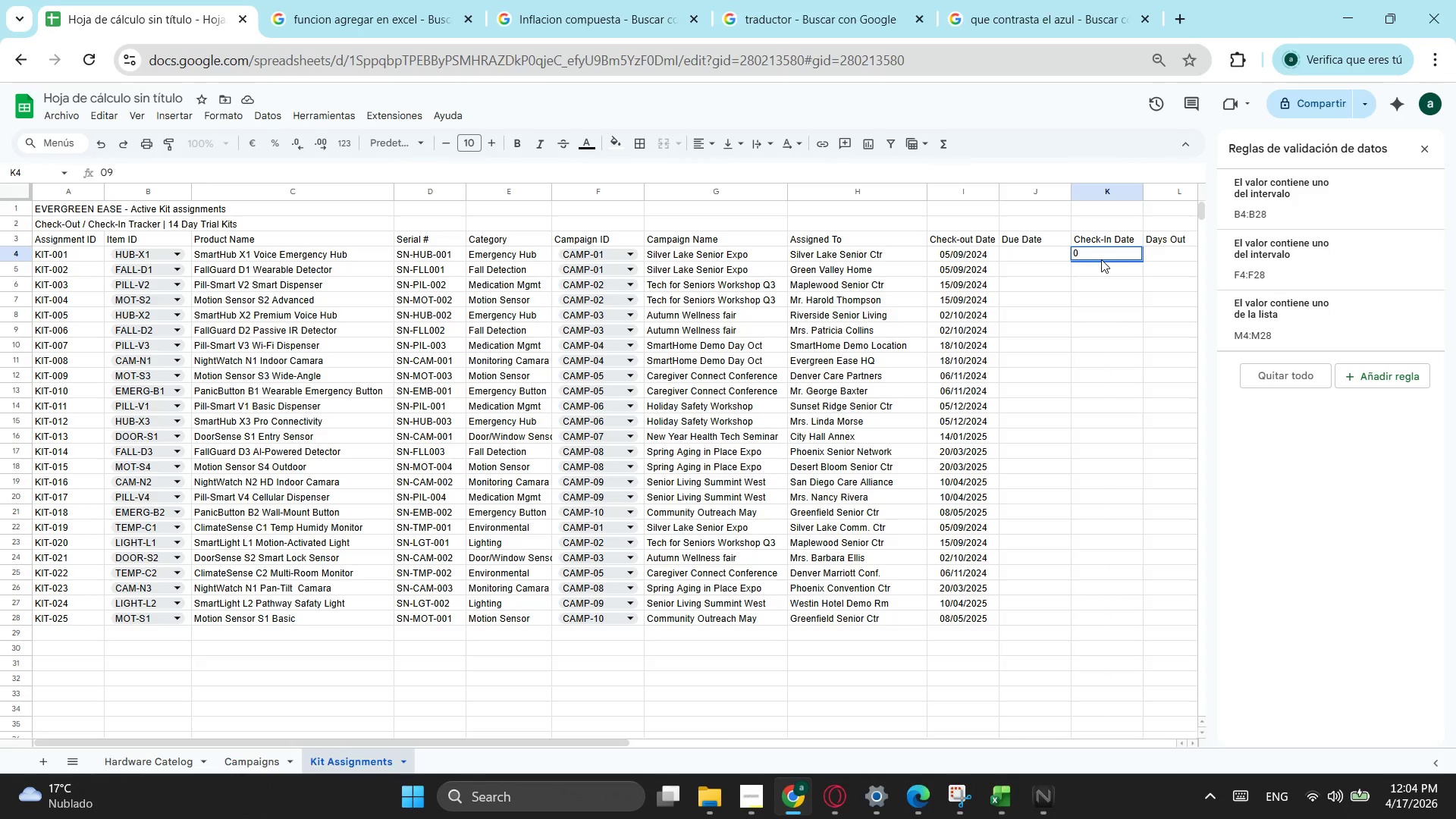 
key(Backspace)
 